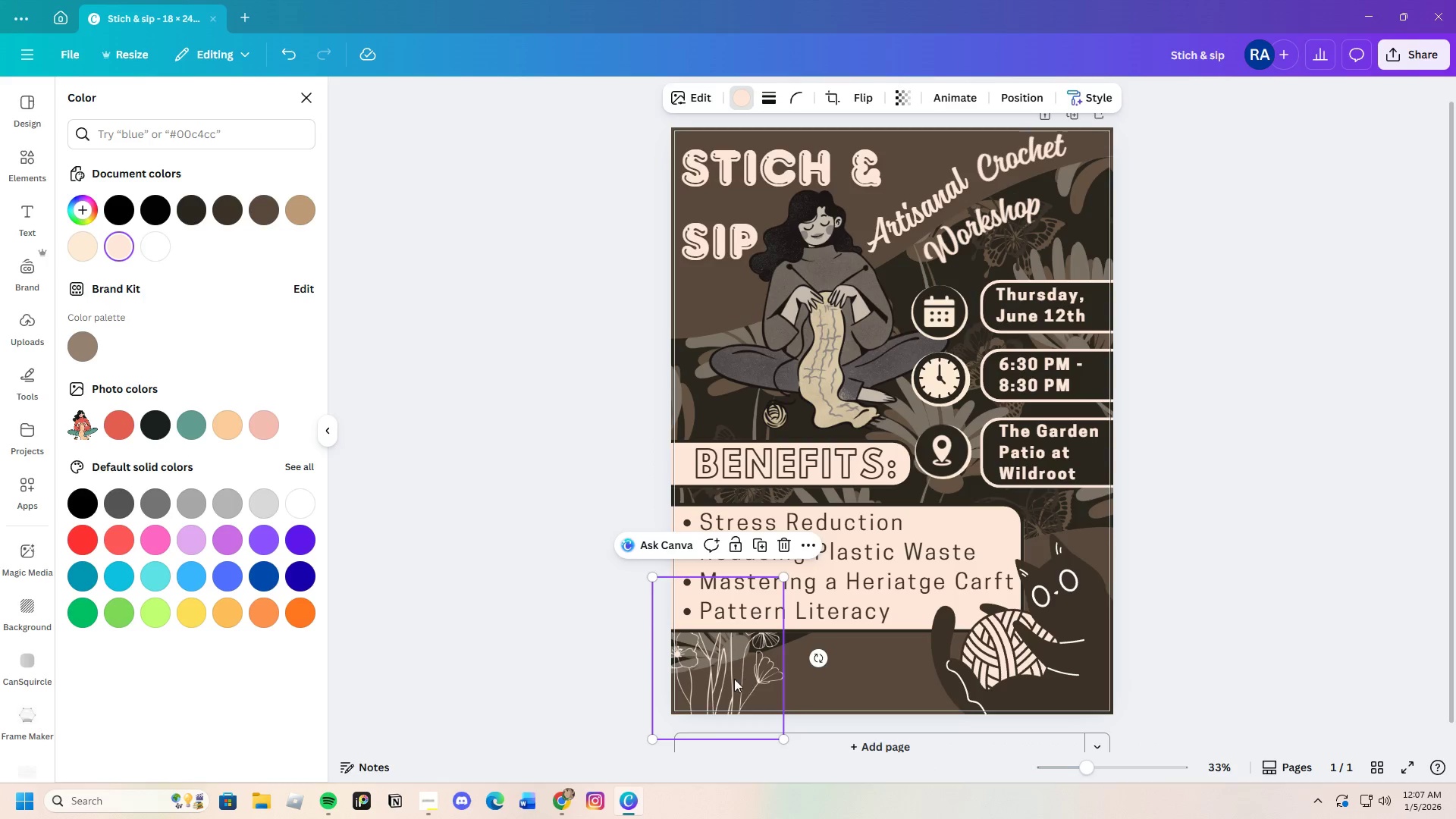 
left_click_drag(start_coordinate=[721, 675], to_coordinate=[727, 691])
 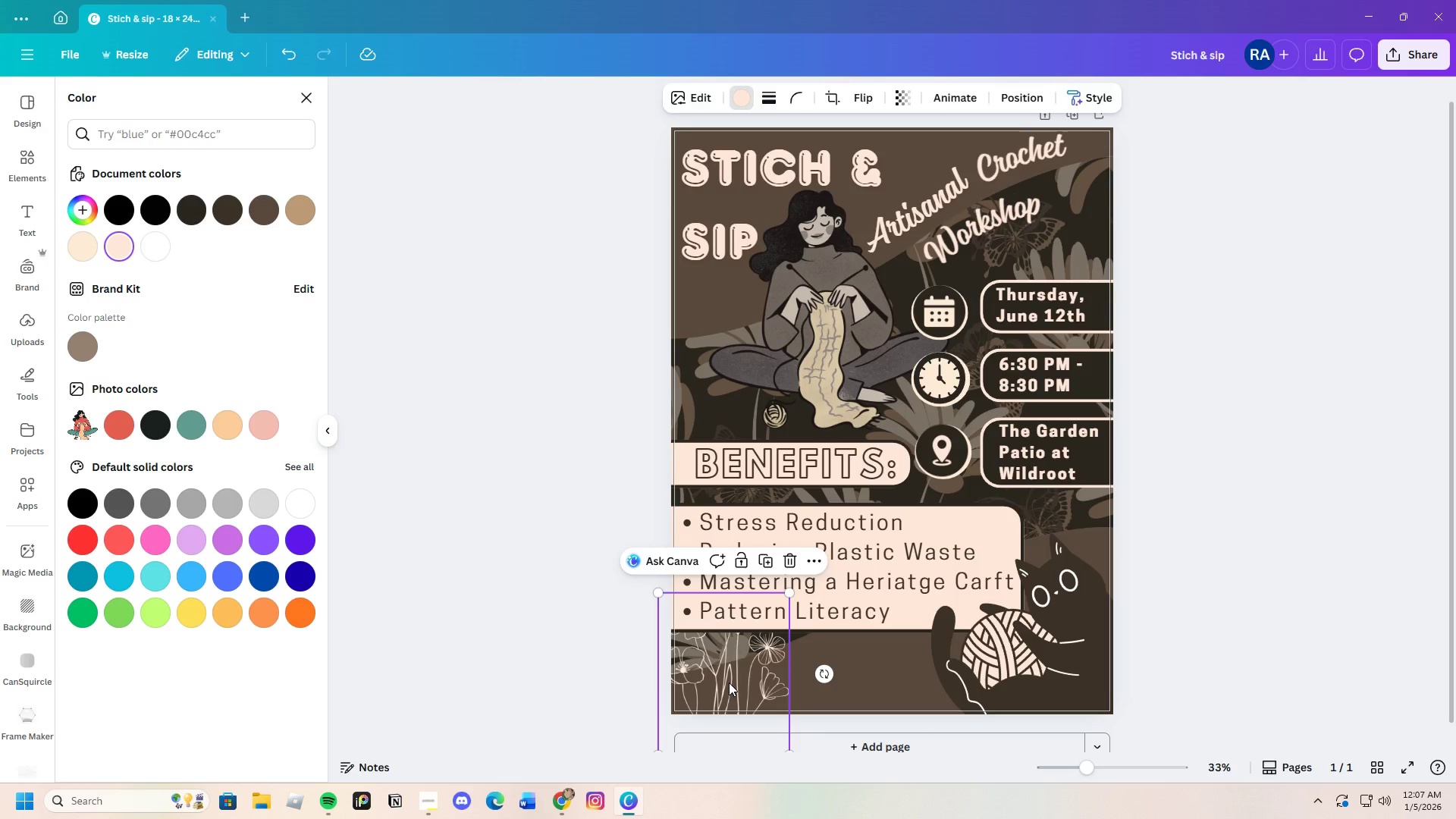 
key(Control+C)
 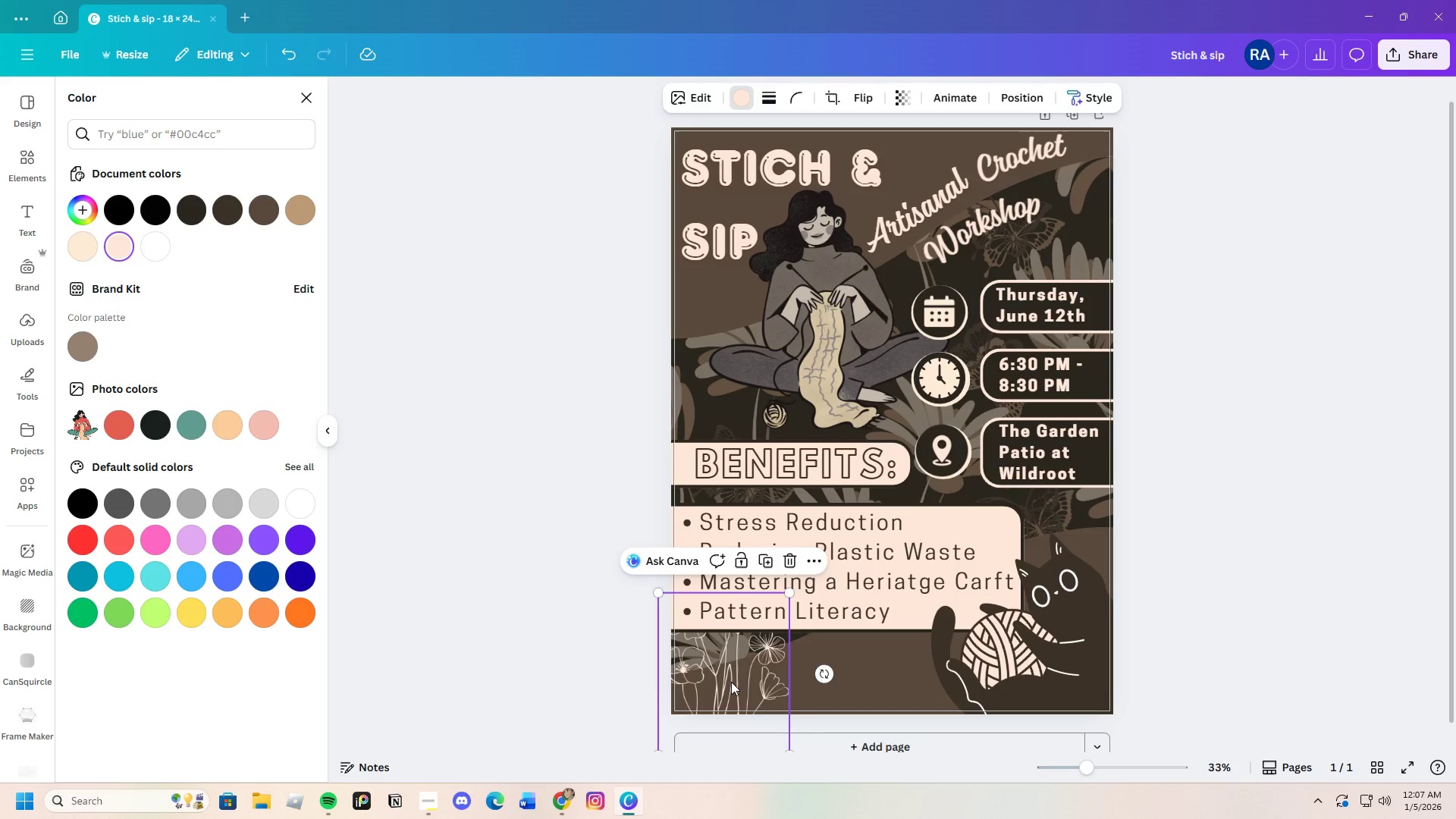 
key(Control+V)
 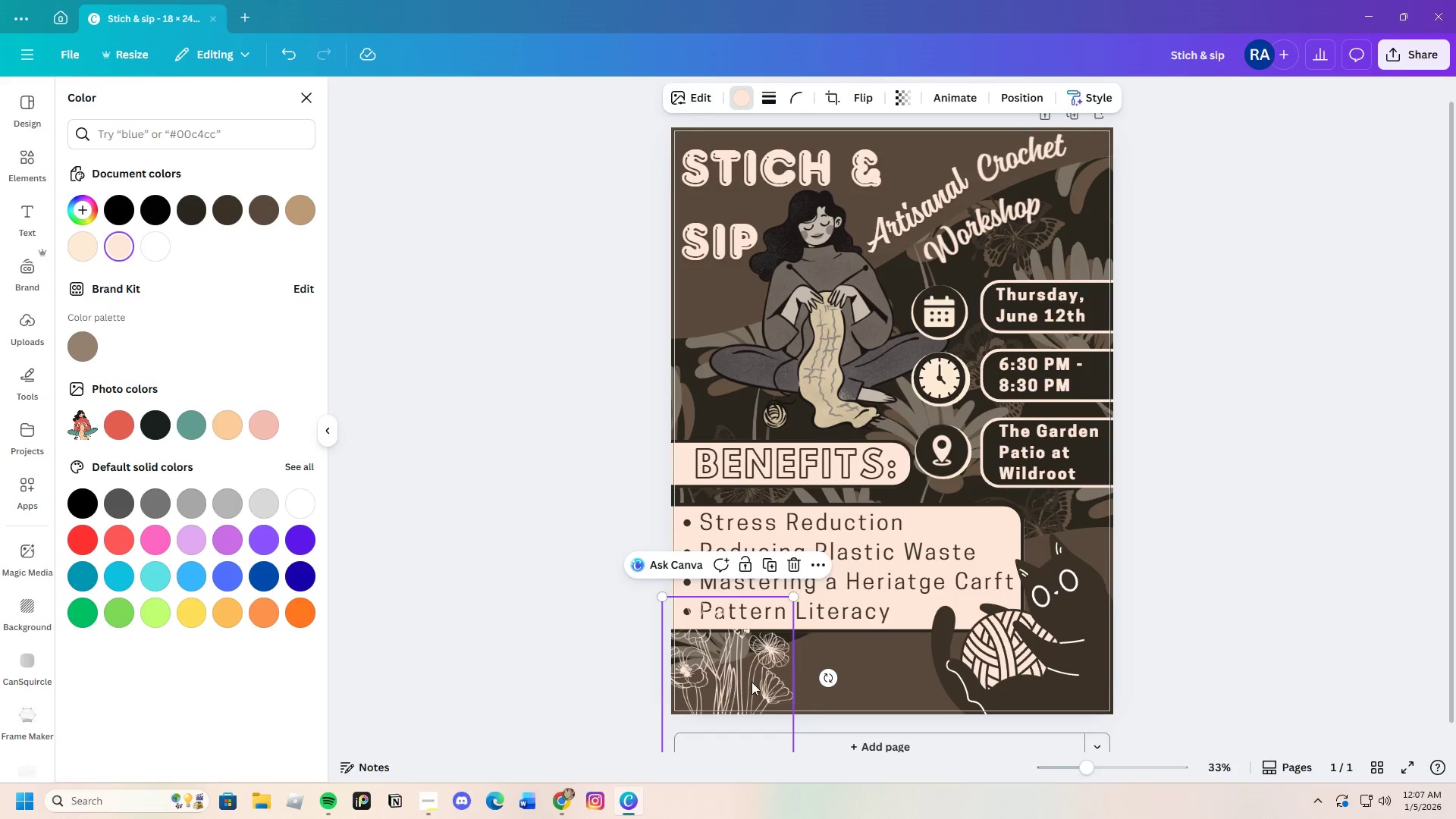 
left_click_drag(start_coordinate=[735, 682], to_coordinate=[843, 710])
 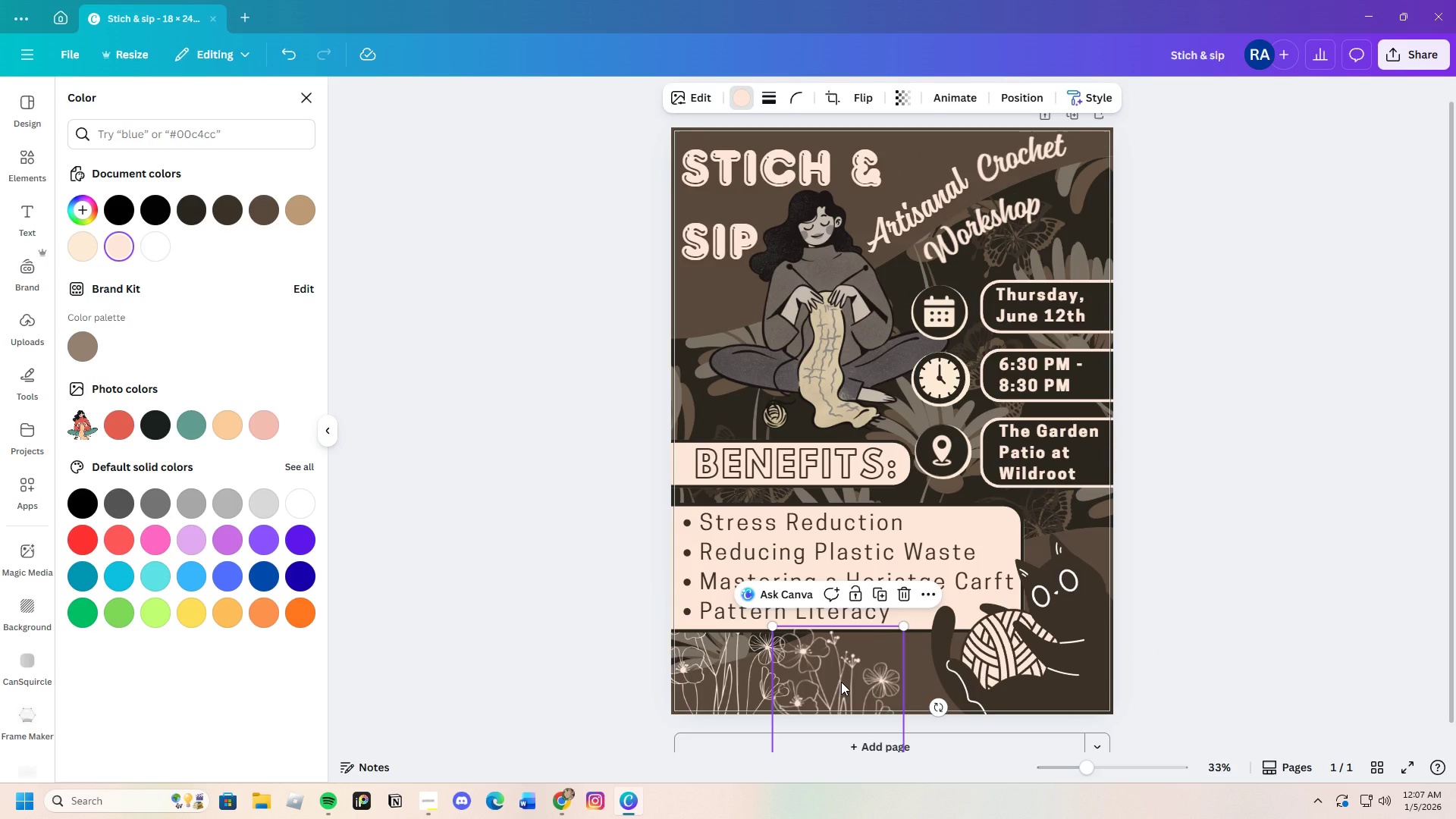 
key(Control+C)
 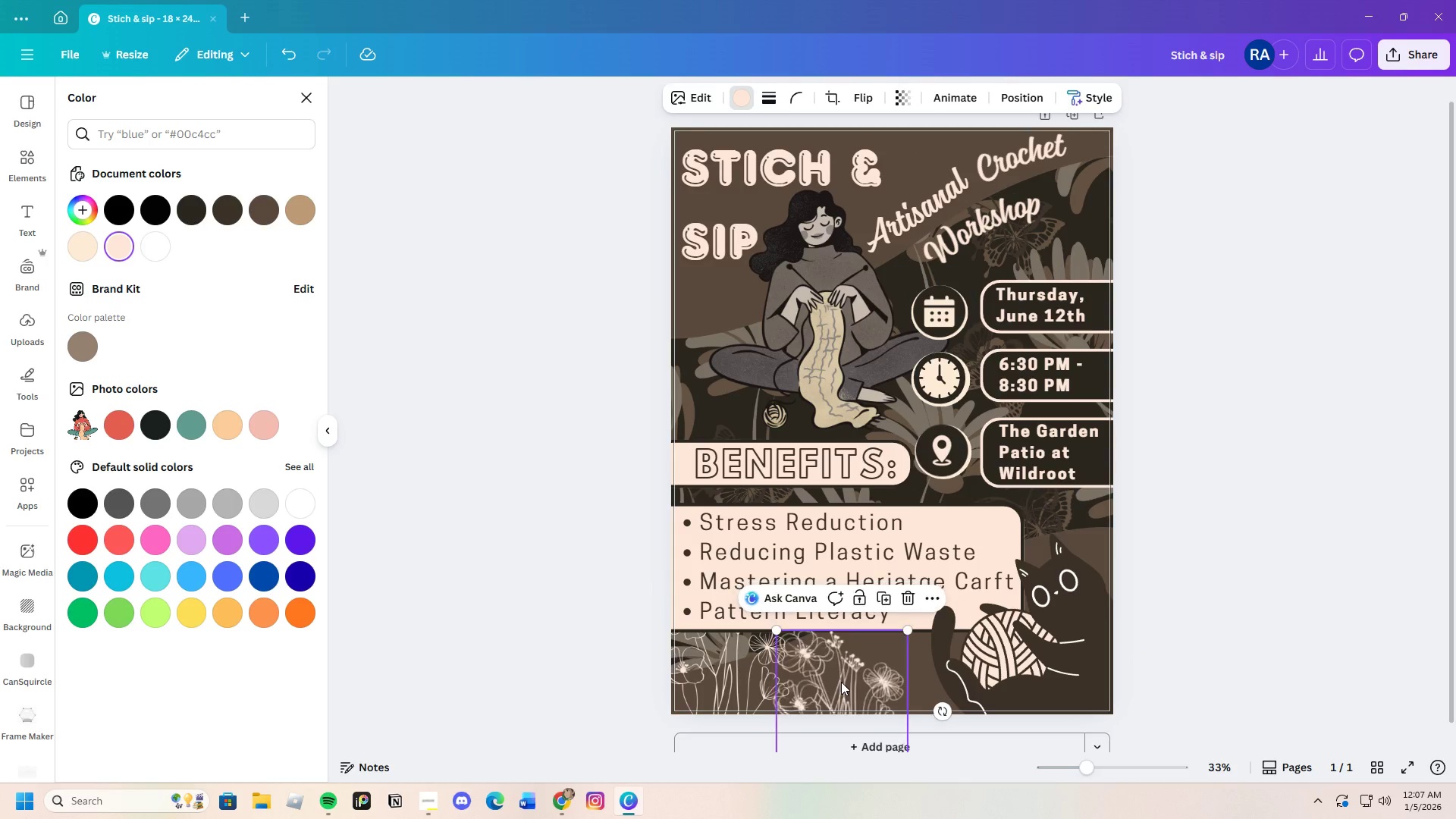 
key(Control+V)
 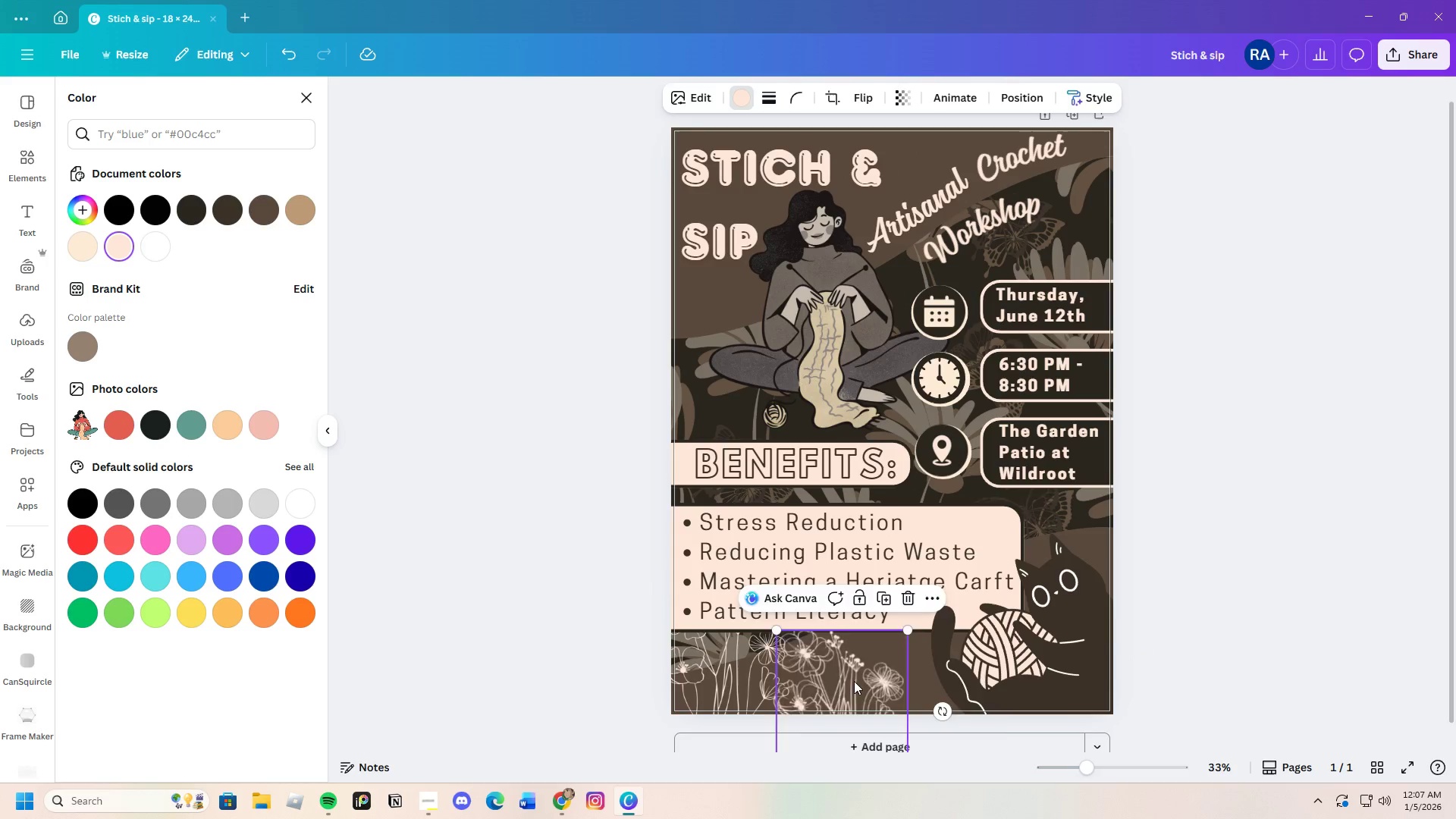 
left_click_drag(start_coordinate=[846, 681], to_coordinate=[946, 671])
 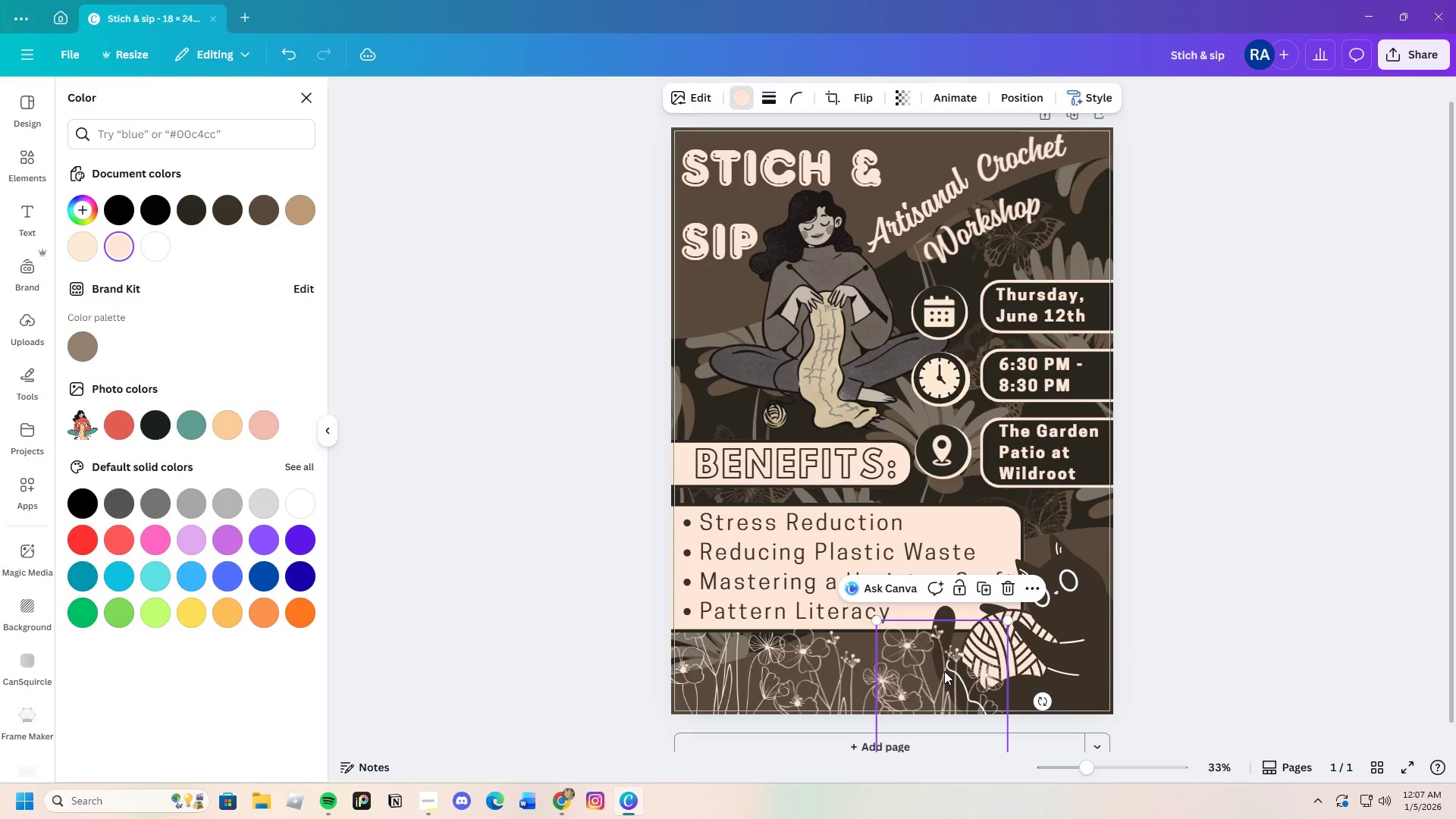 
right_click([944, 671])
 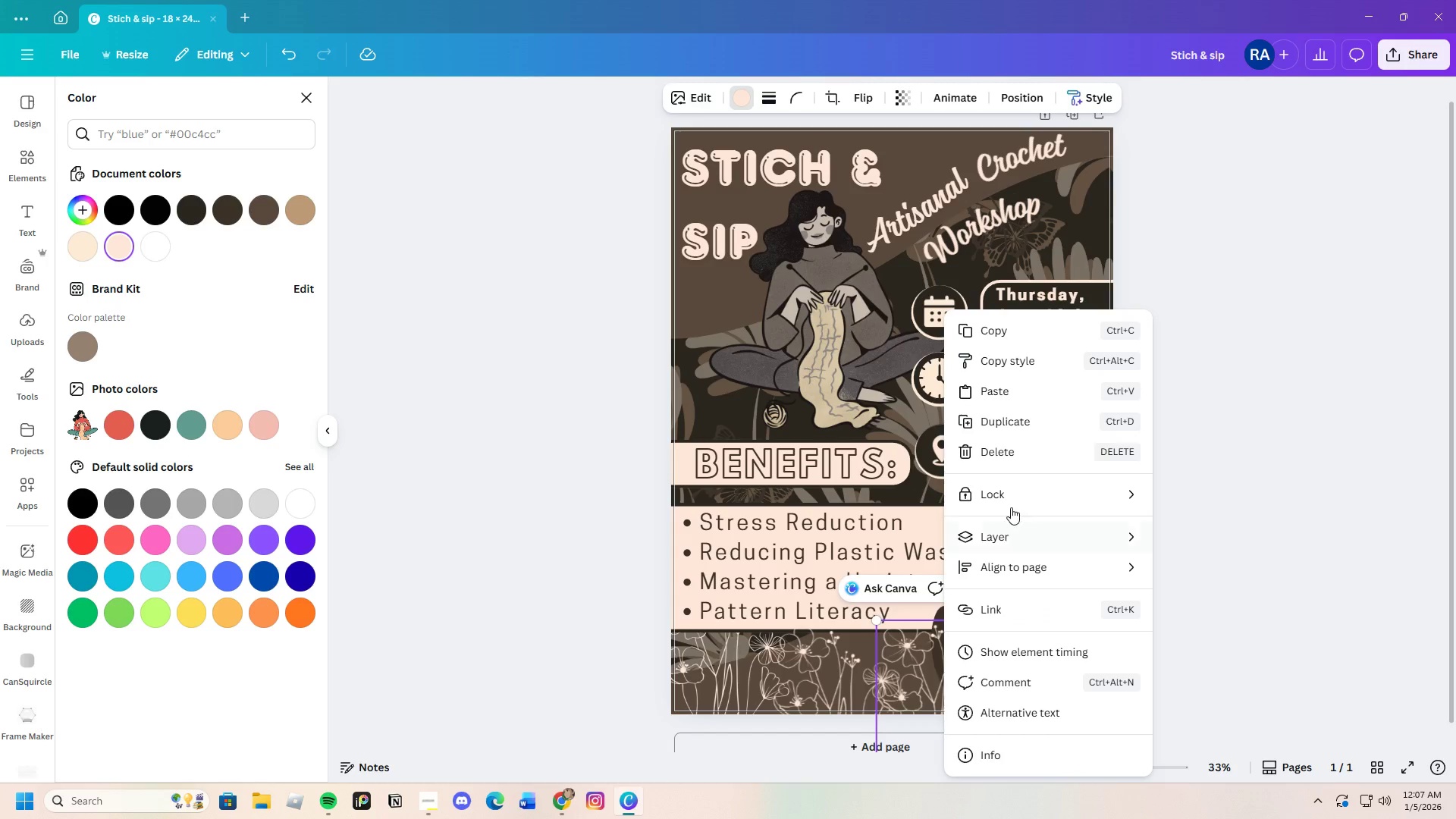 
mouse_move([1043, 545])
 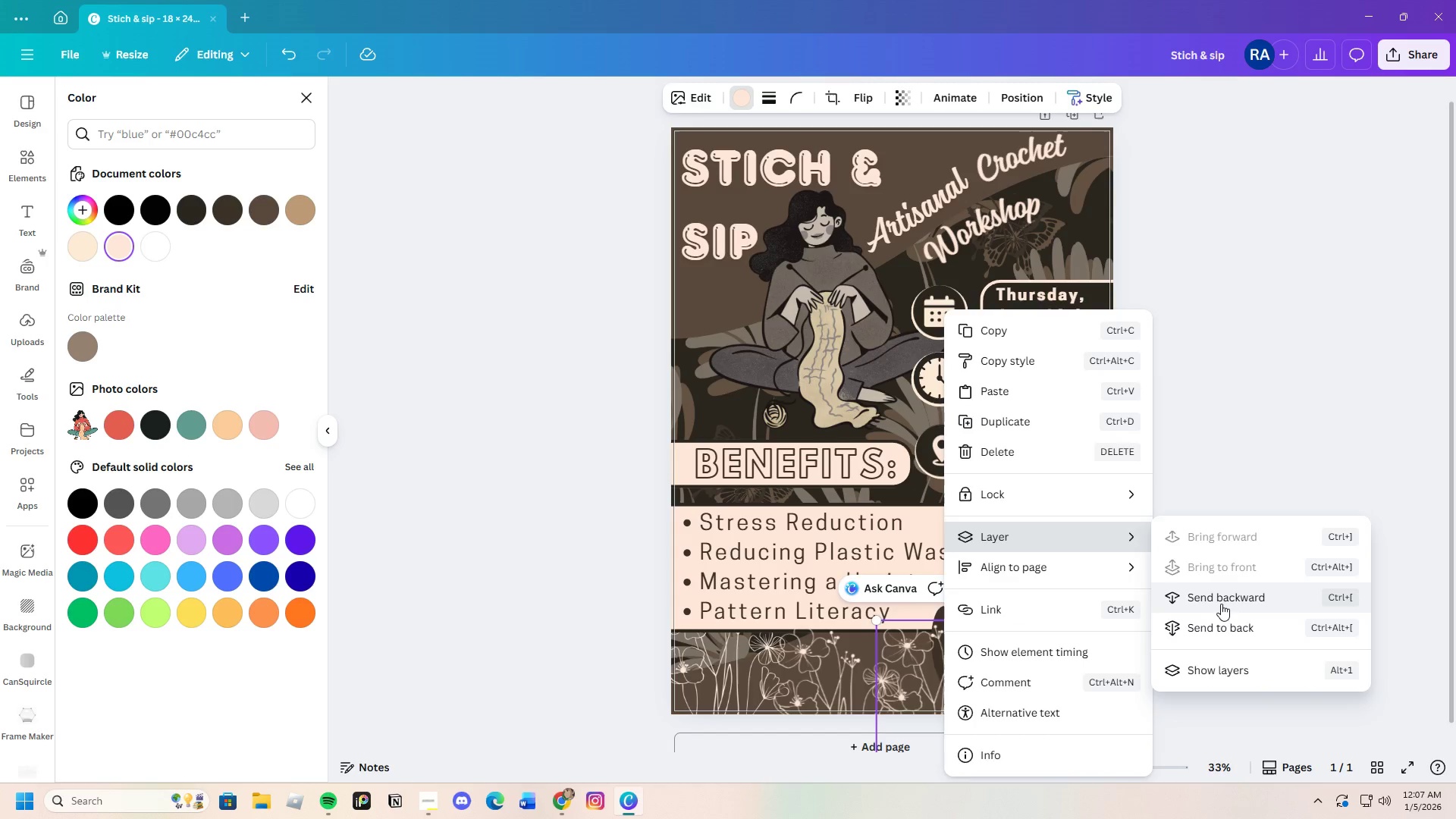 
left_click([1222, 604])
 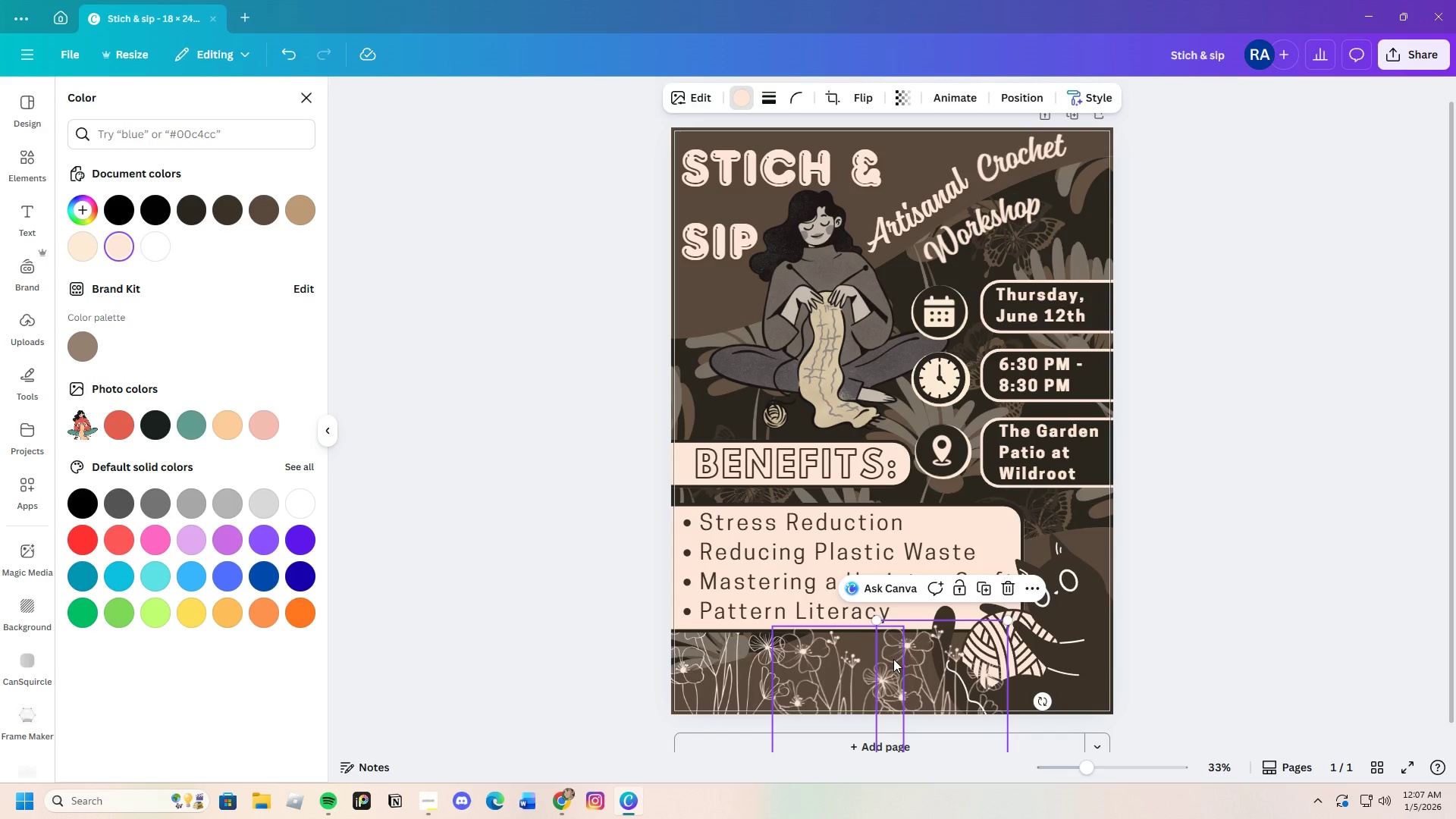 
right_click([936, 667])
 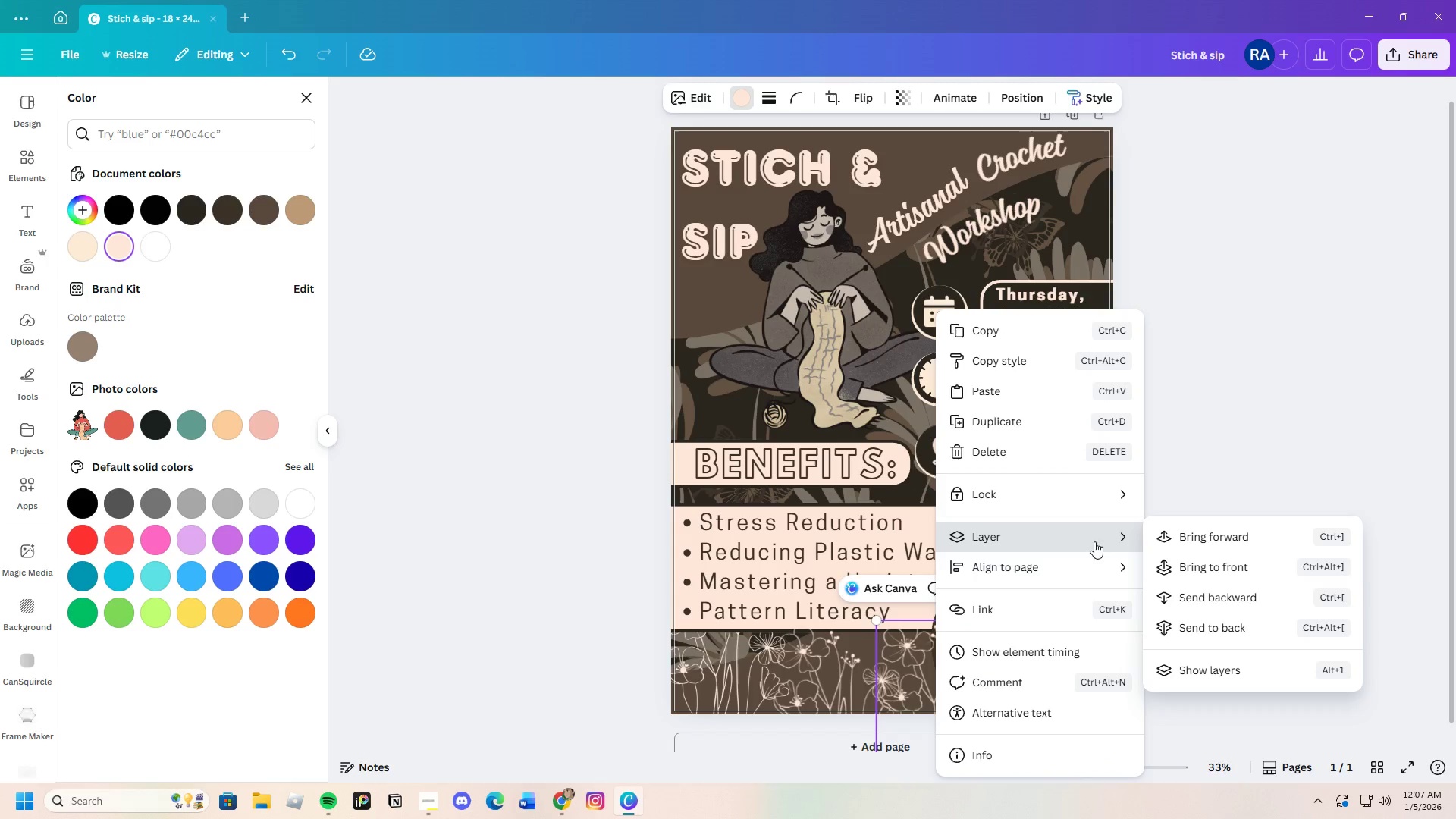 
left_click([1242, 598])
 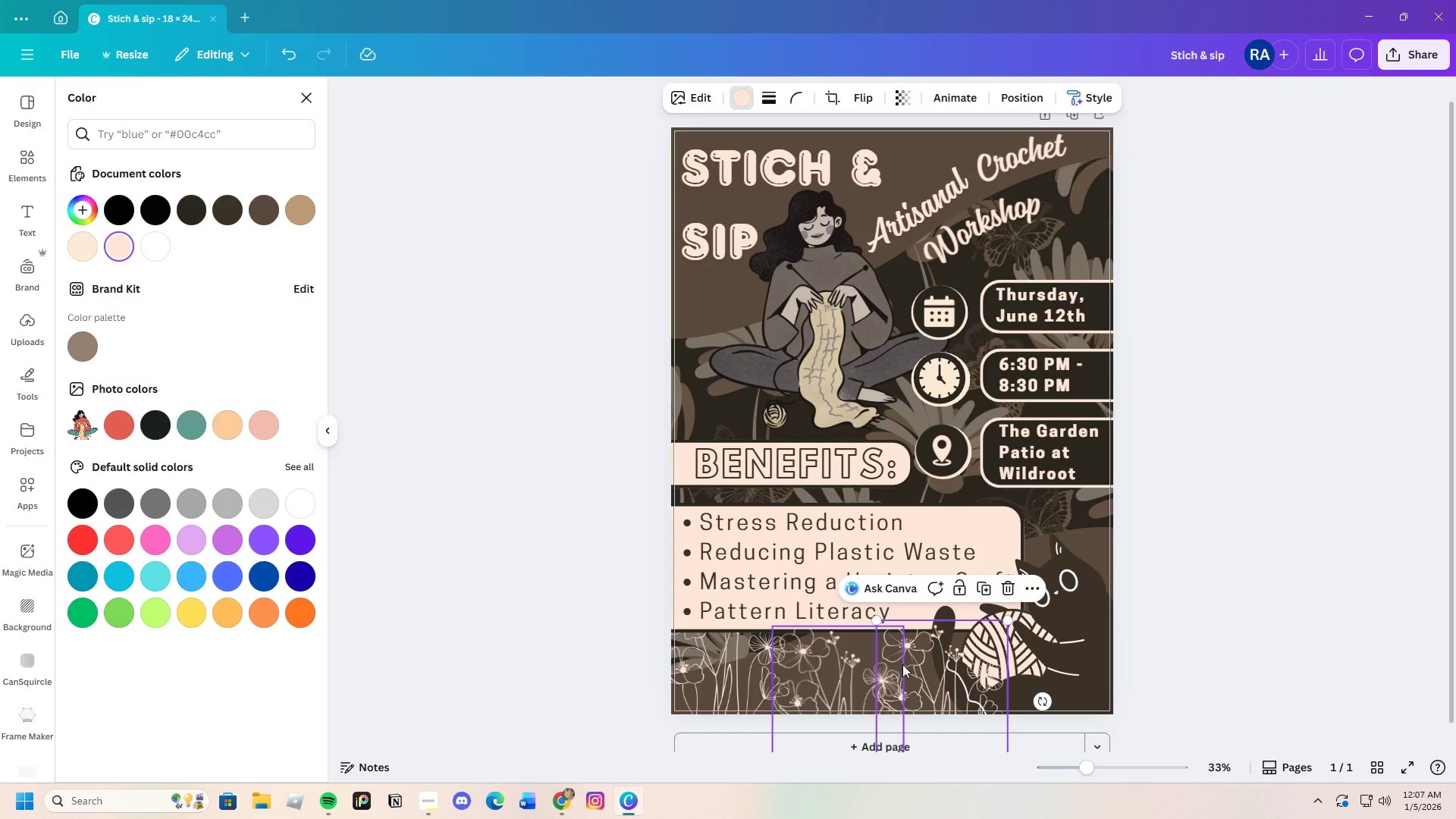 
right_click([930, 661])
 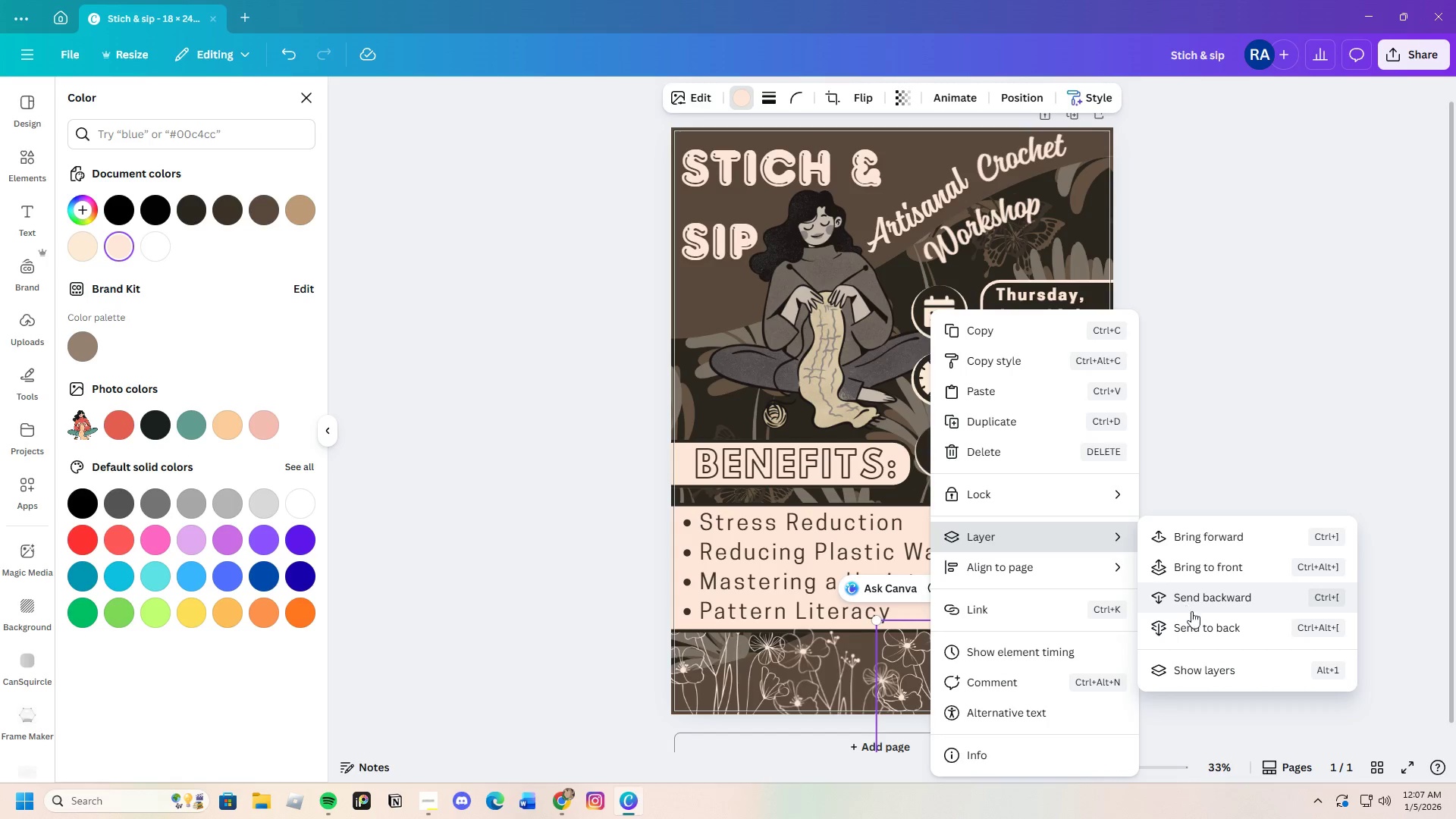 
left_click([1195, 599])
 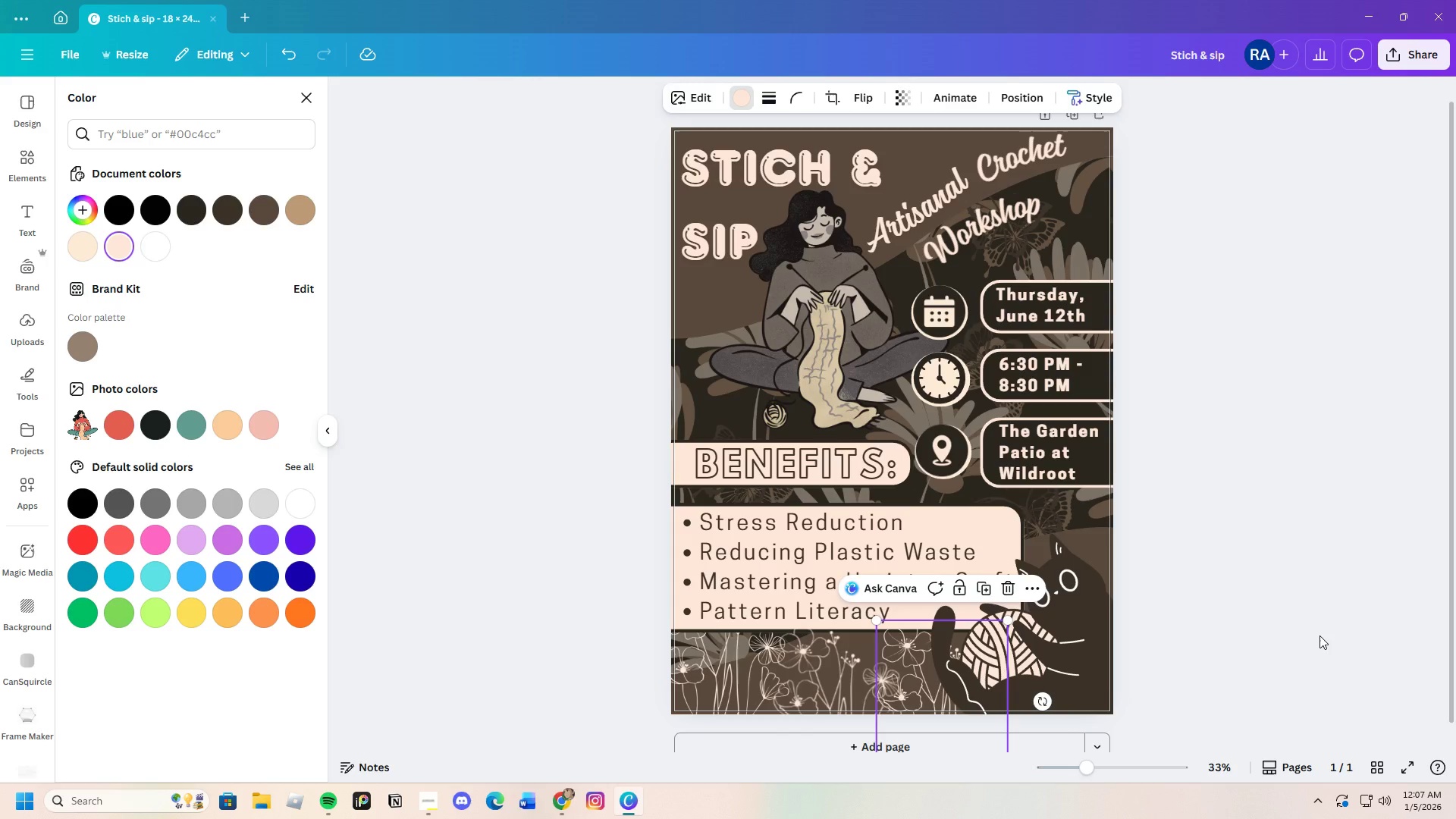 
left_click([1320, 635])
 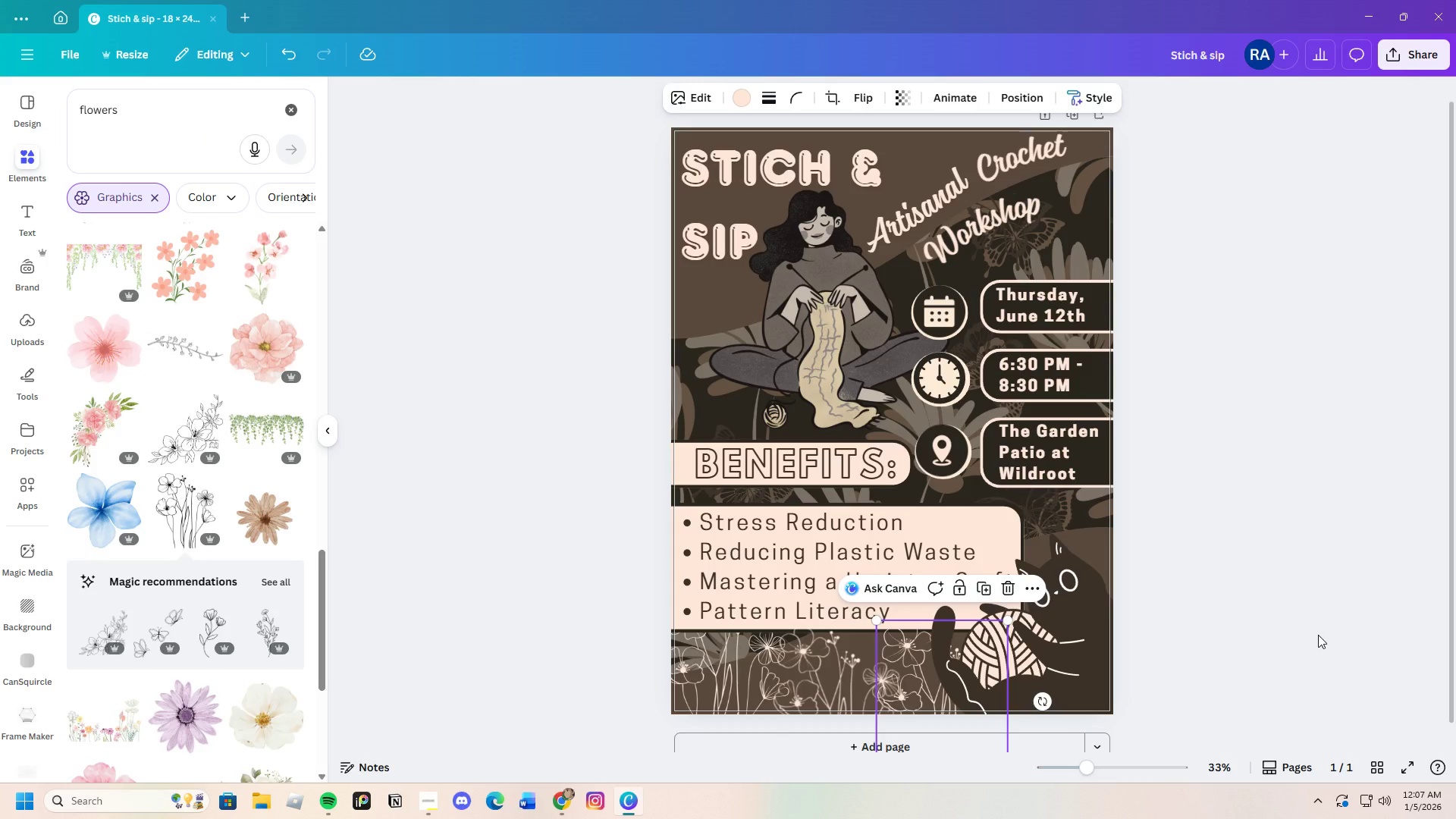 
left_click([1318, 635])
 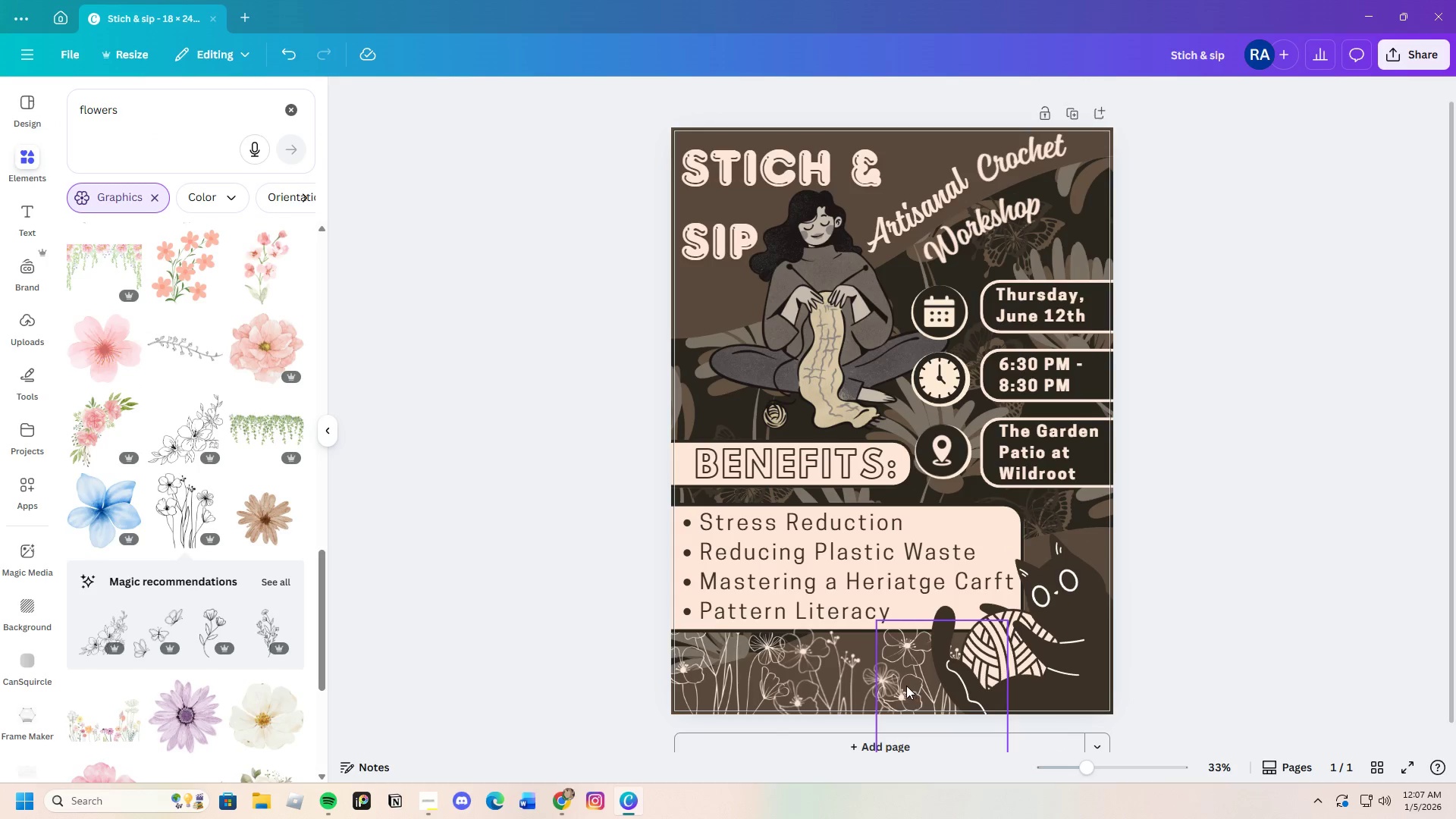 
left_click_drag(start_coordinate=[912, 684], to_coordinate=[934, 716])
 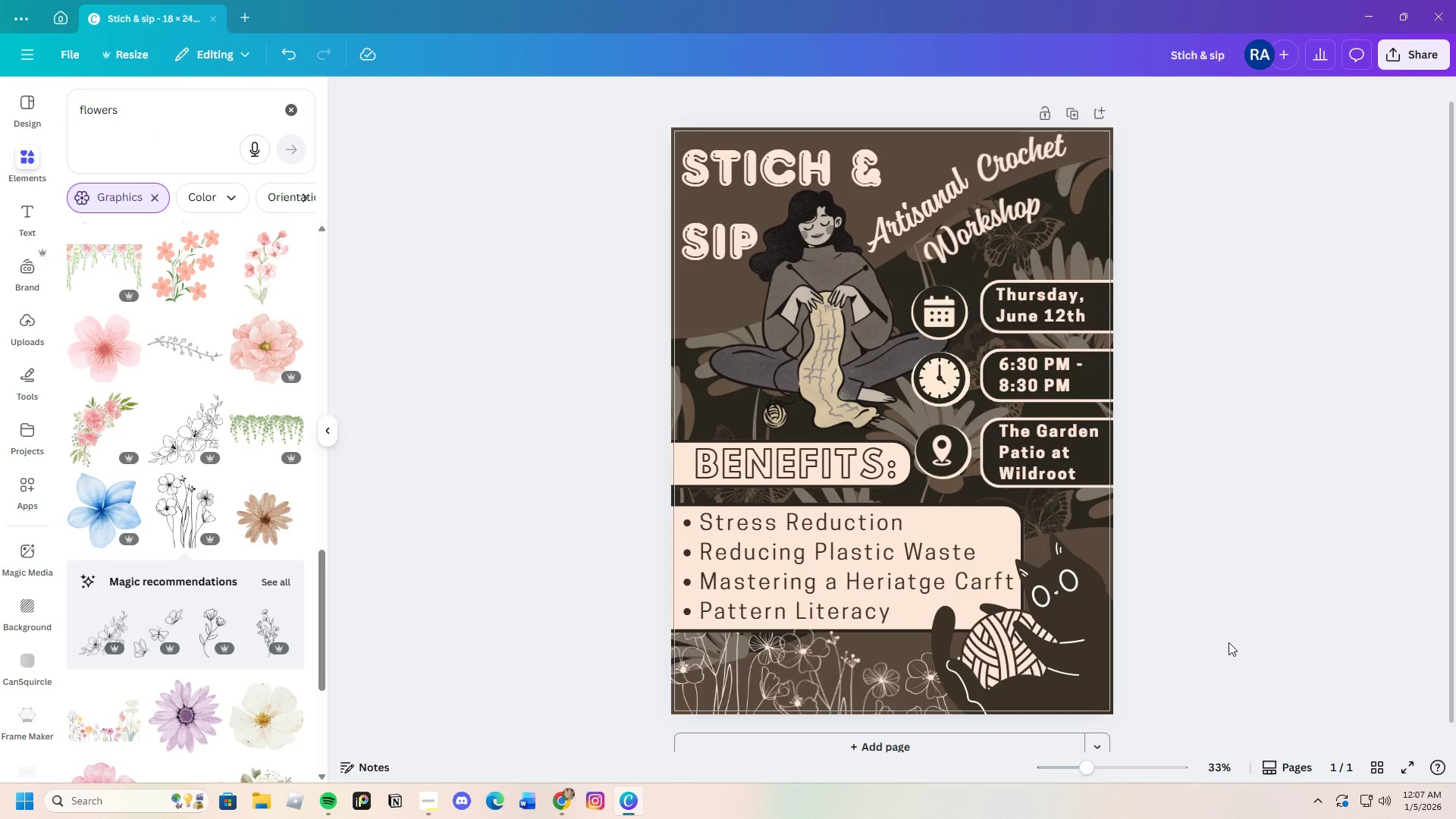 
left_click([1228, 642])
 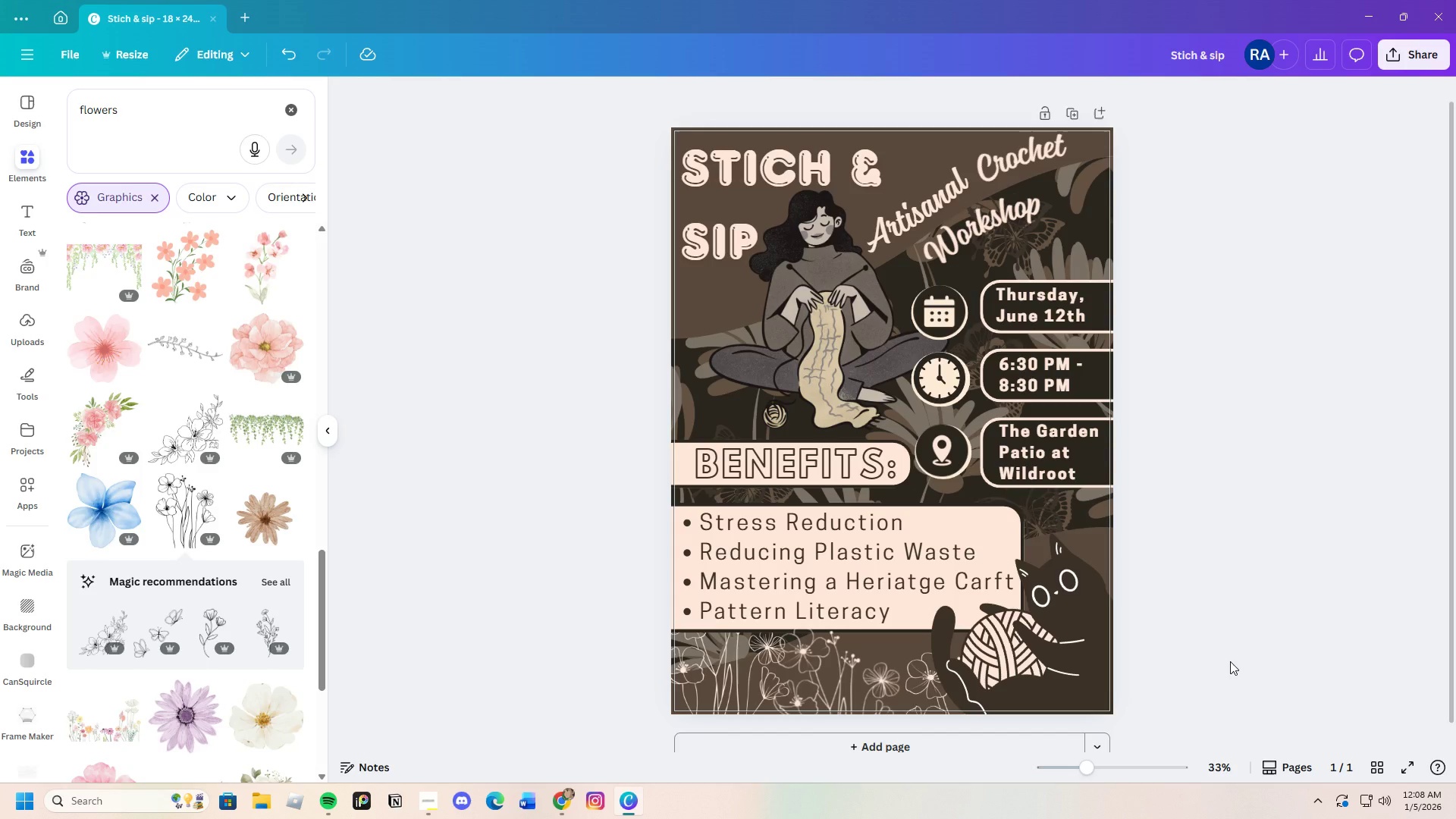 
wait(35.66)
 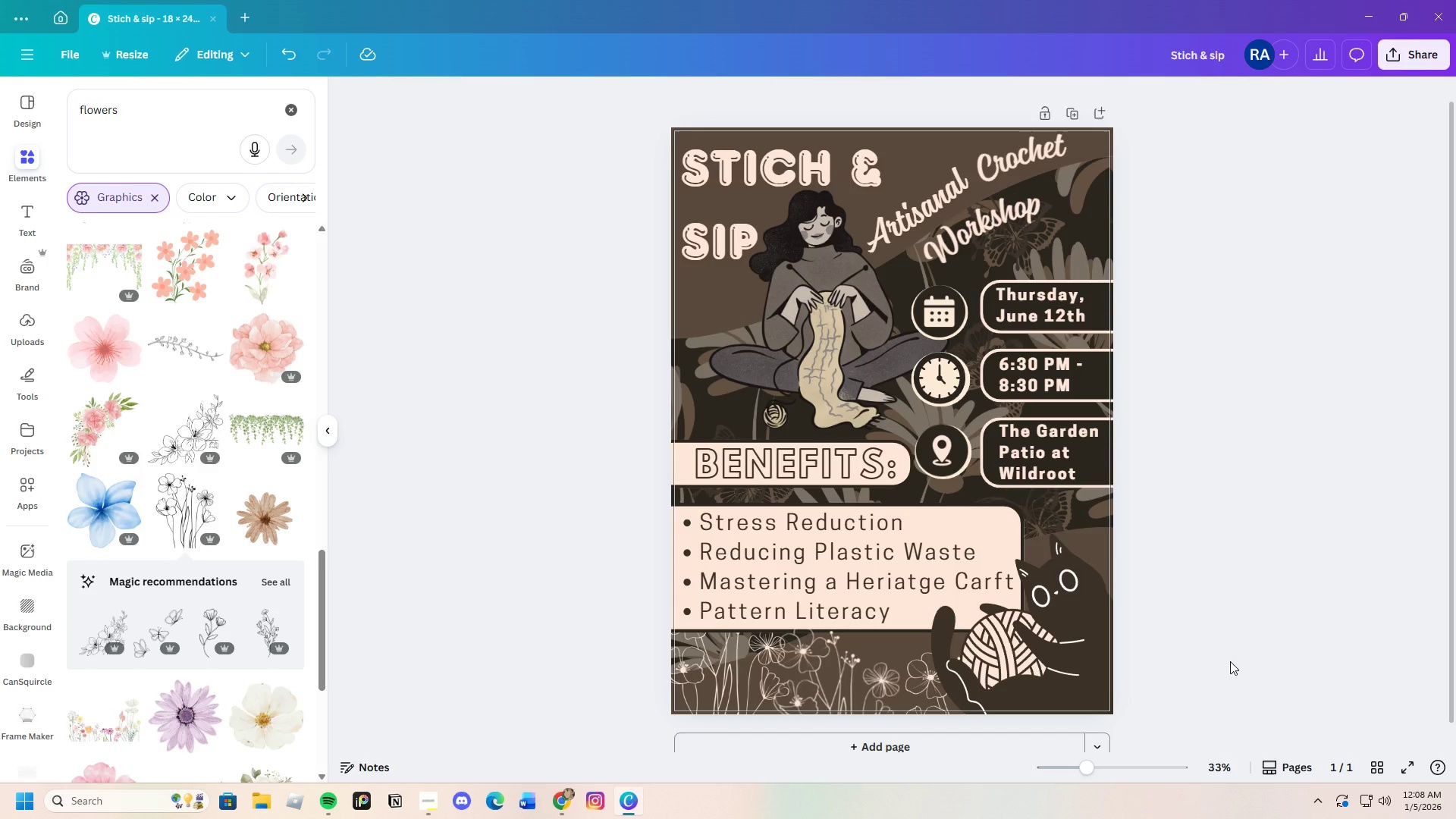 
left_click([31, 227])
 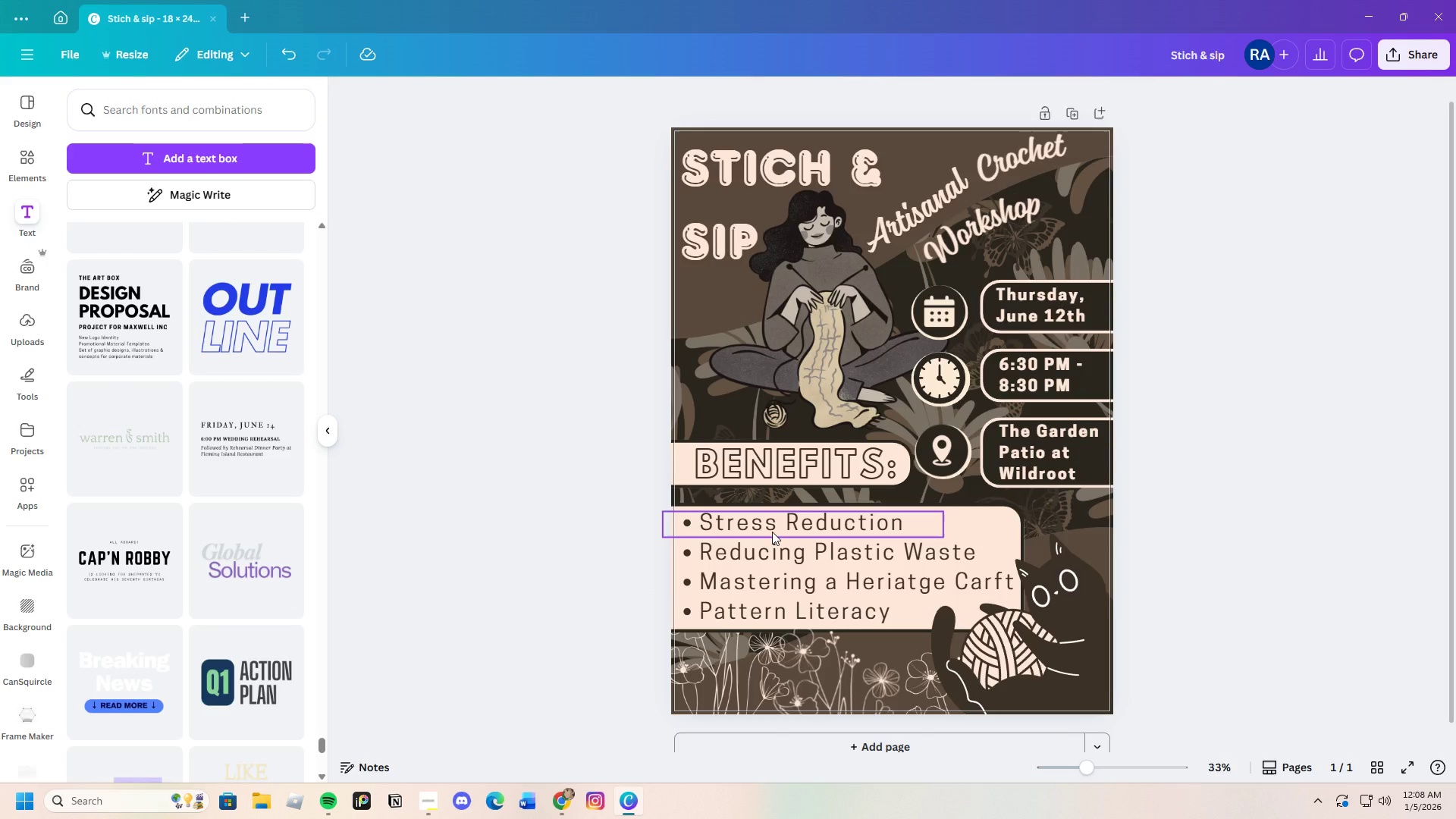 
wait(5.38)
 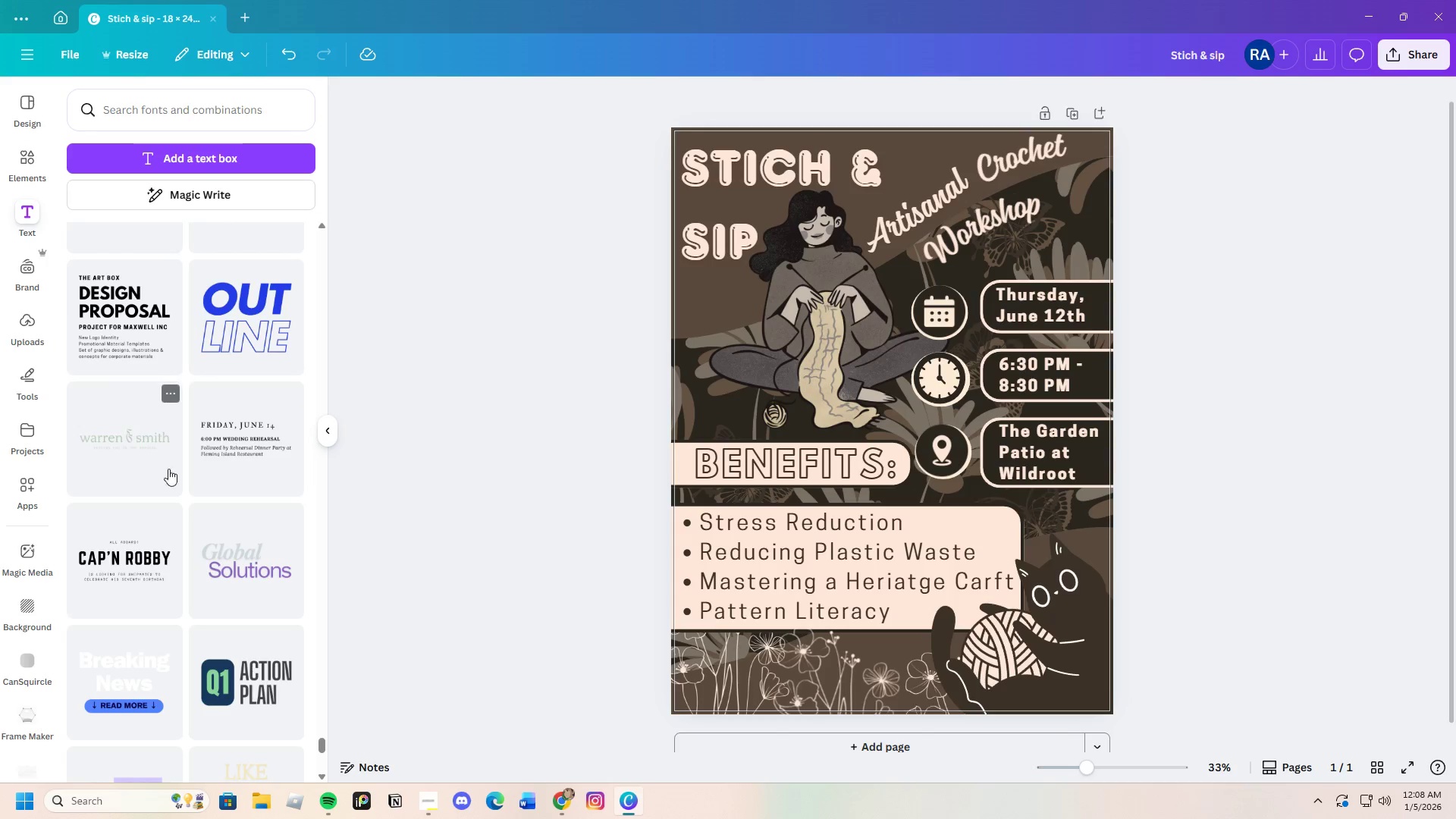 
left_click([772, 532])
 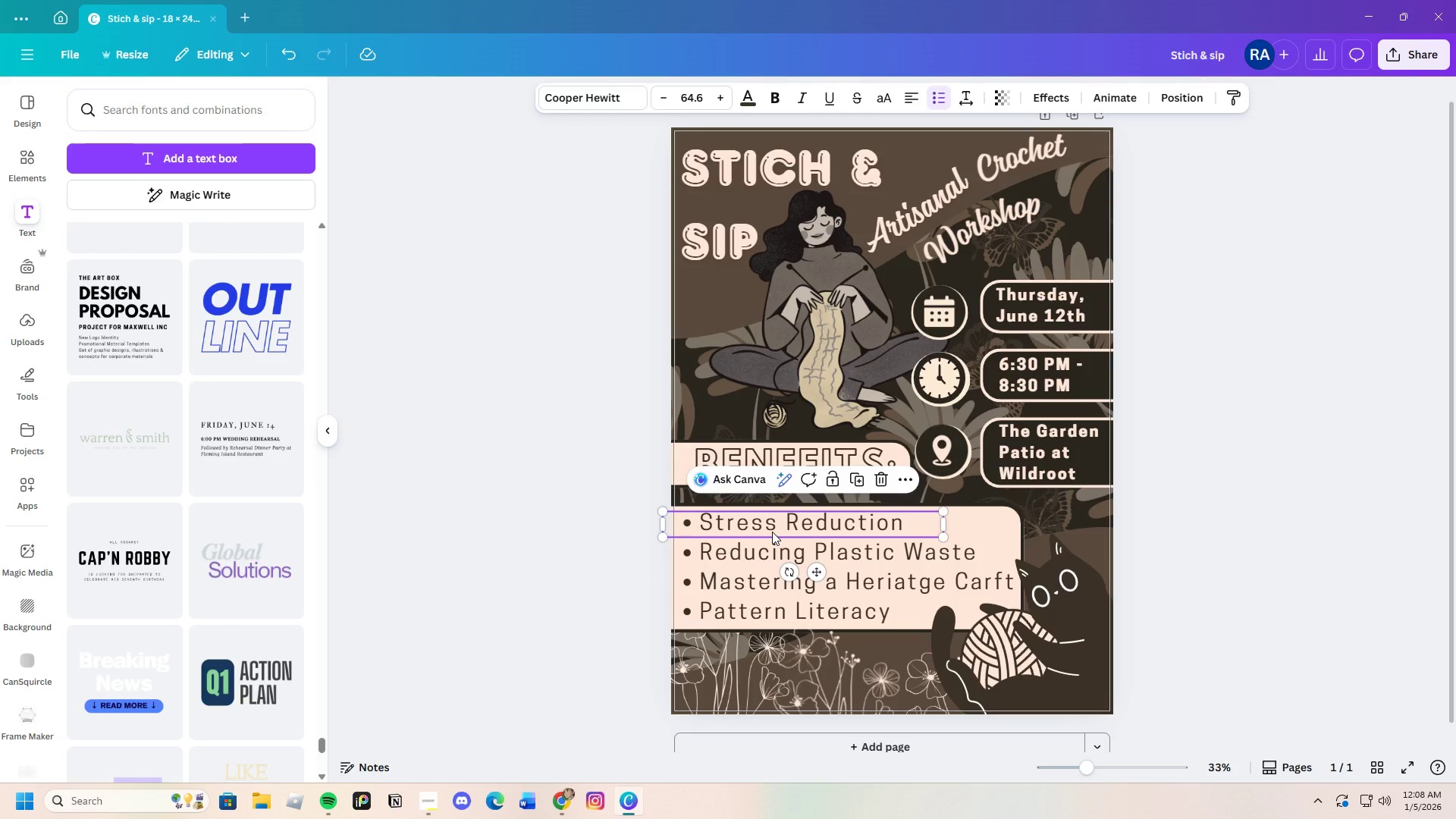 
key(Control+C)
 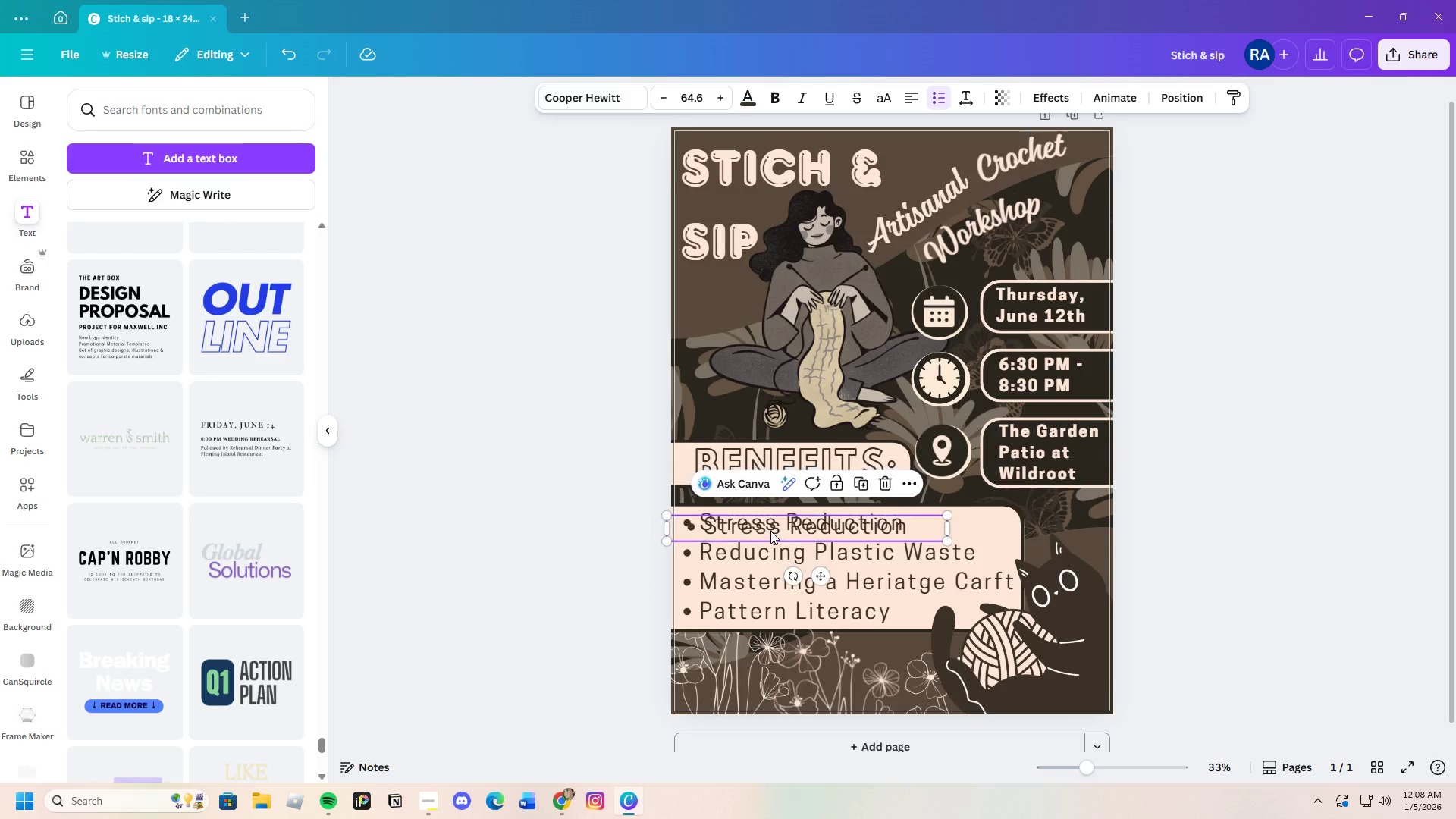 
key(Control+V)
 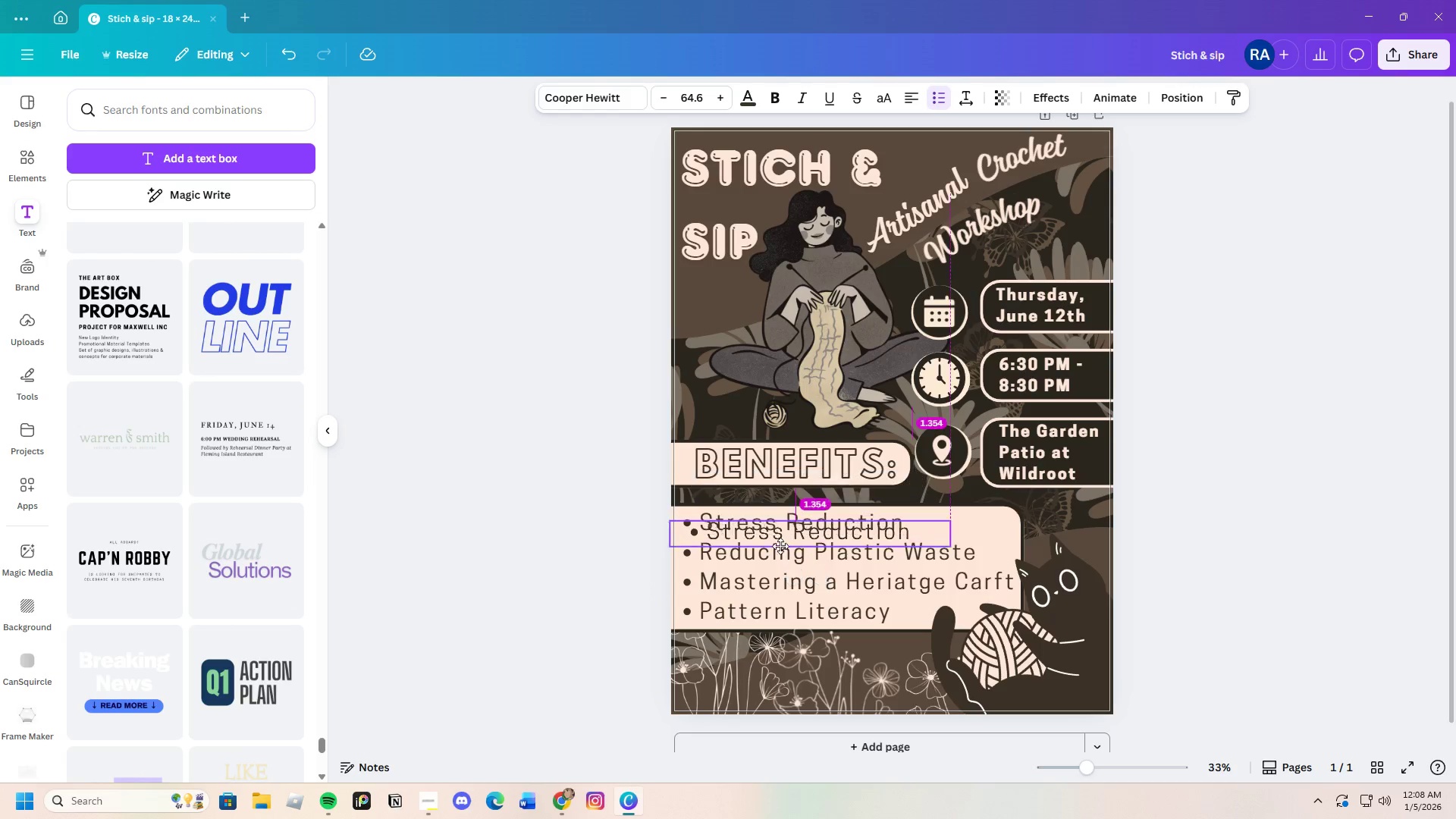 
left_click_drag(start_coordinate=[775, 531], to_coordinate=[799, 659])
 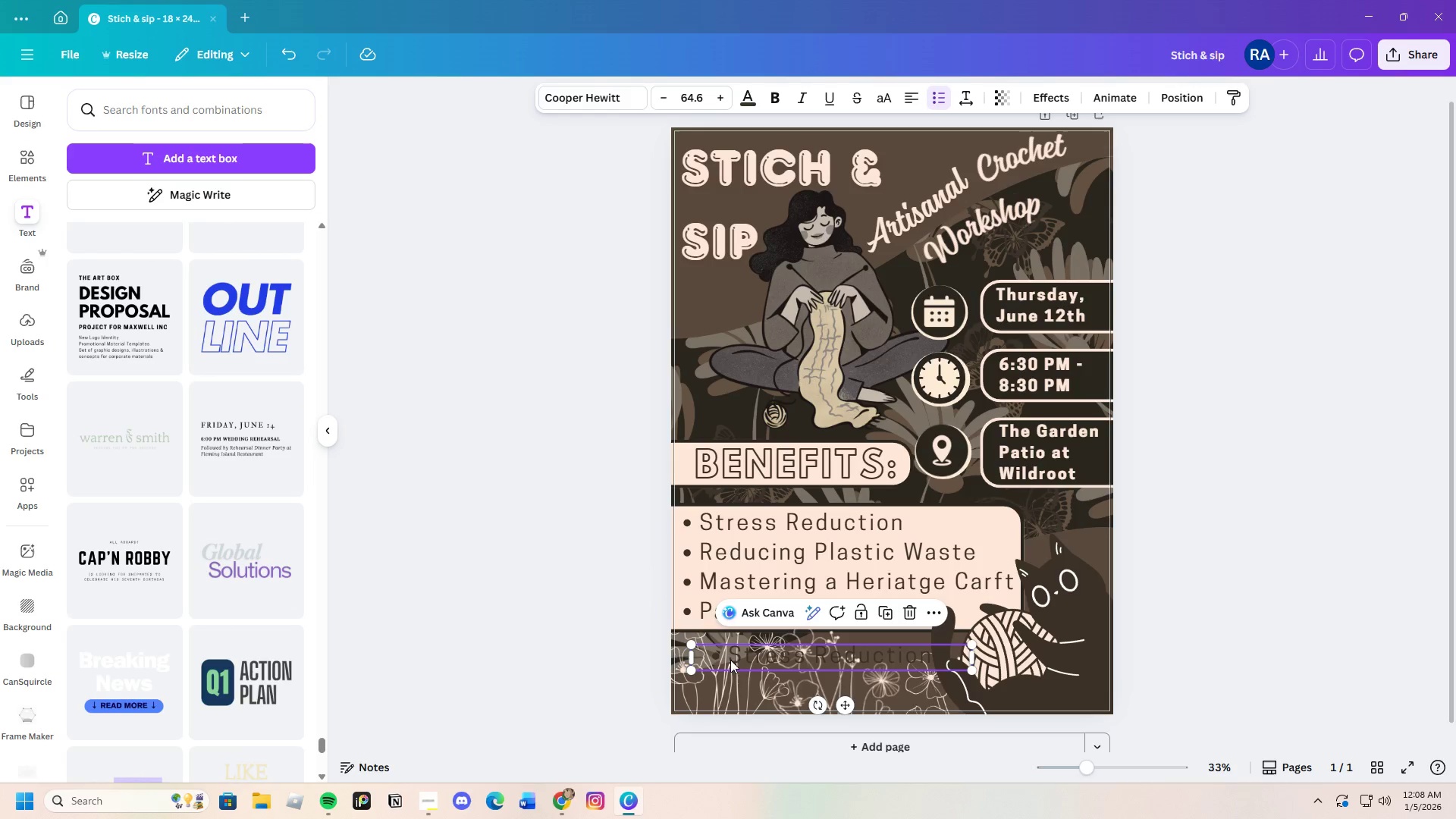 
left_click([723, 655])
 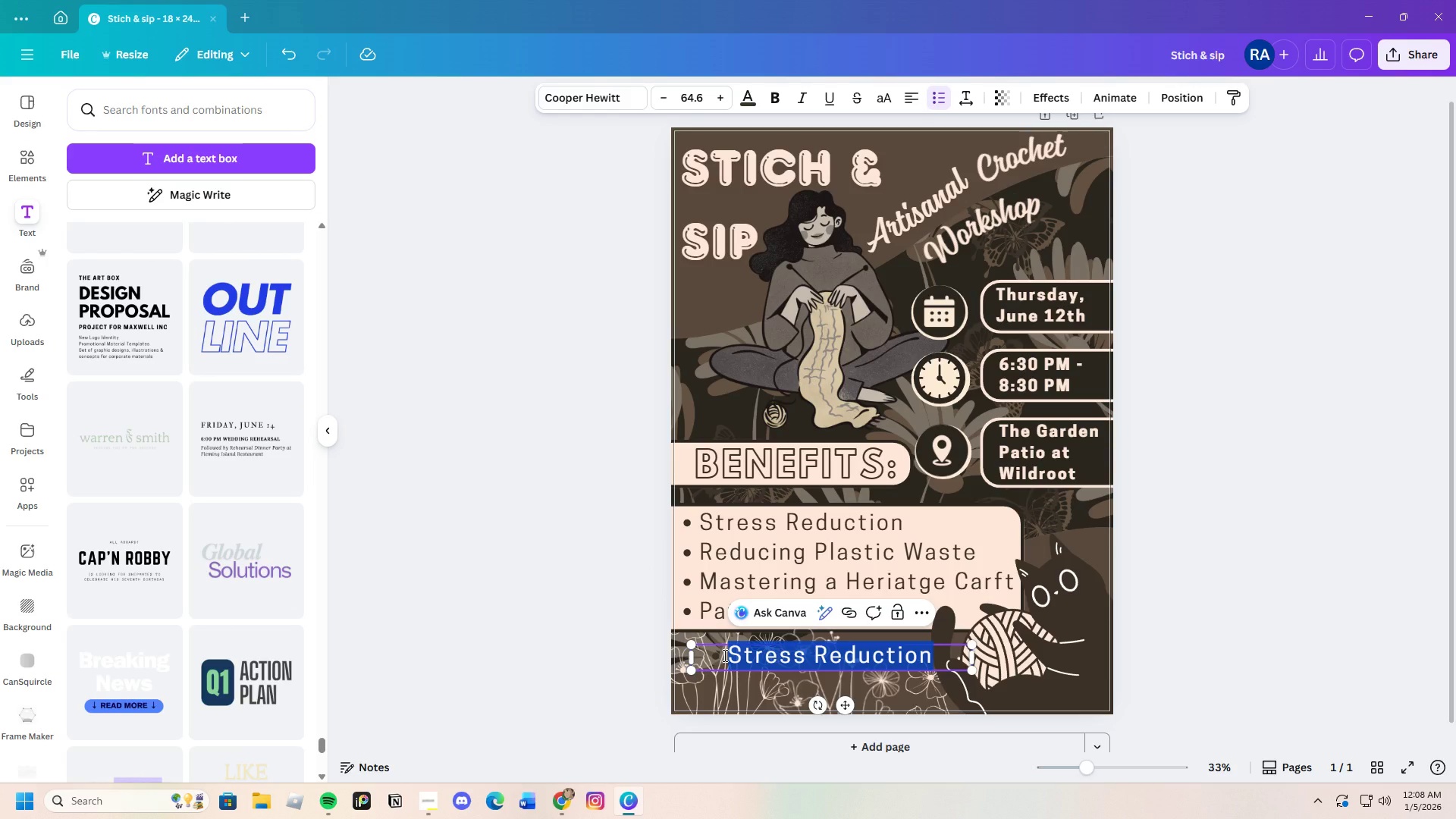 
left_click([723, 655])
 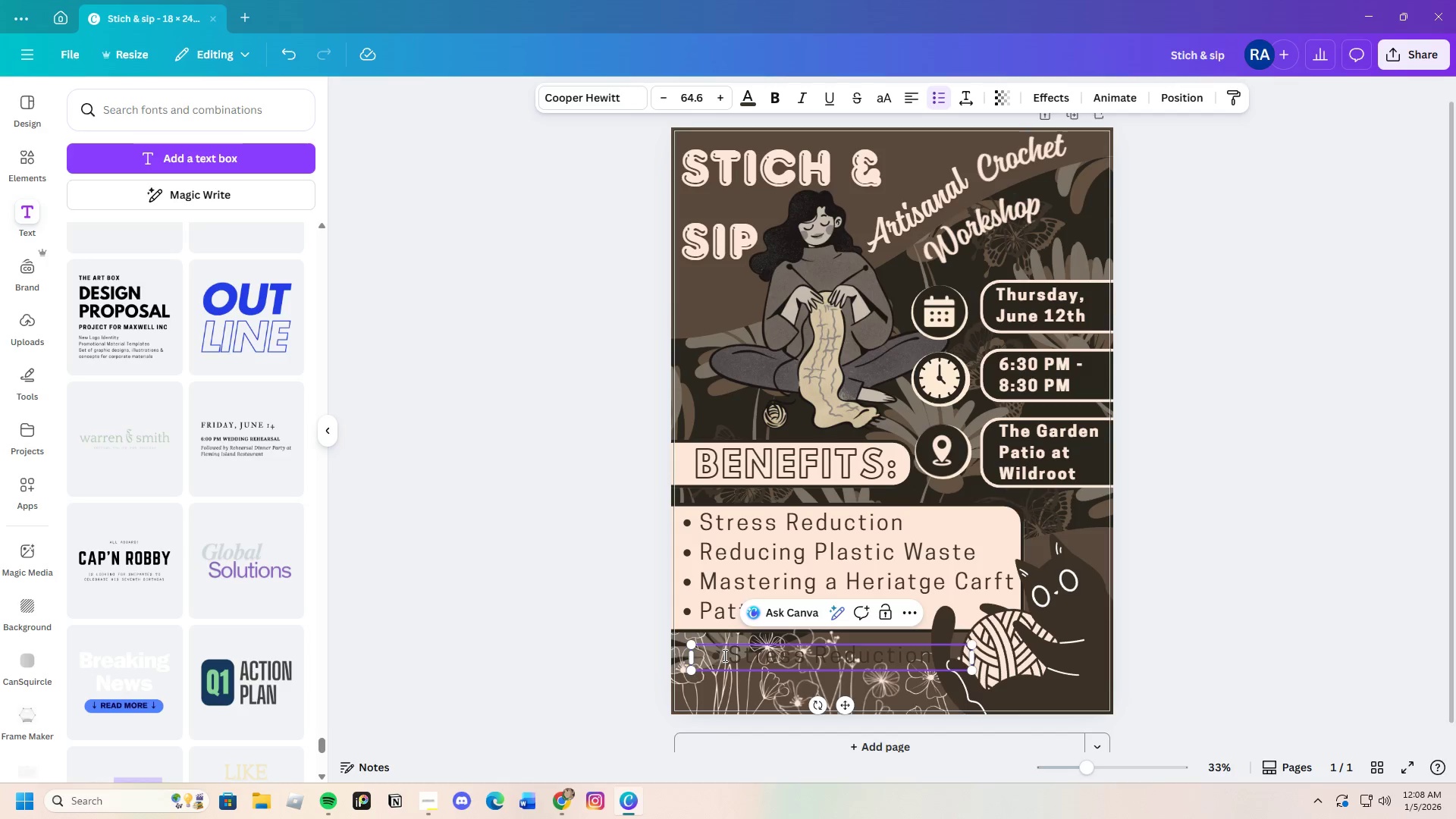 
key(Backspace)
 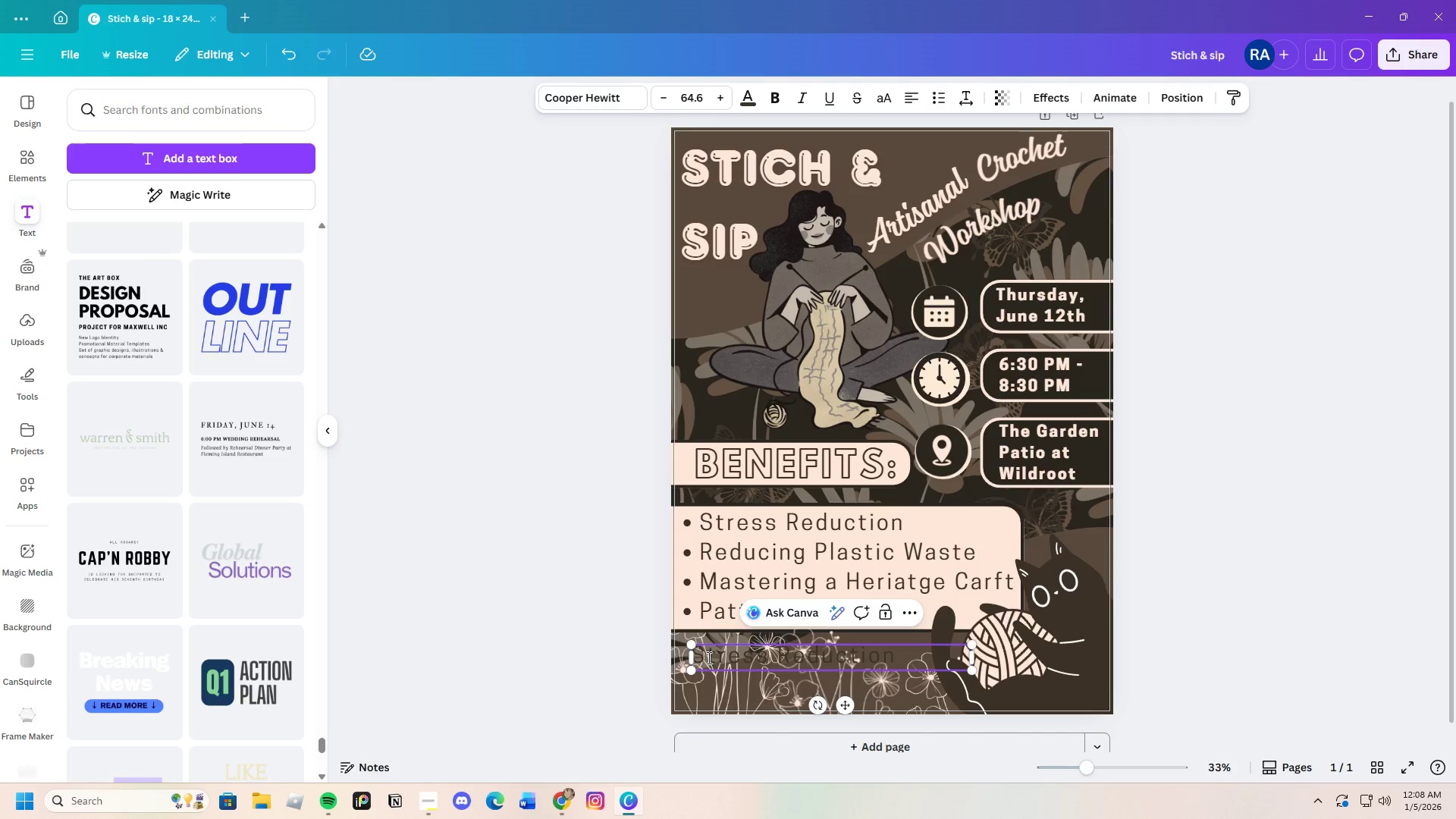 
left_click_drag(start_coordinate=[702, 656], to_coordinate=[893, 667])
 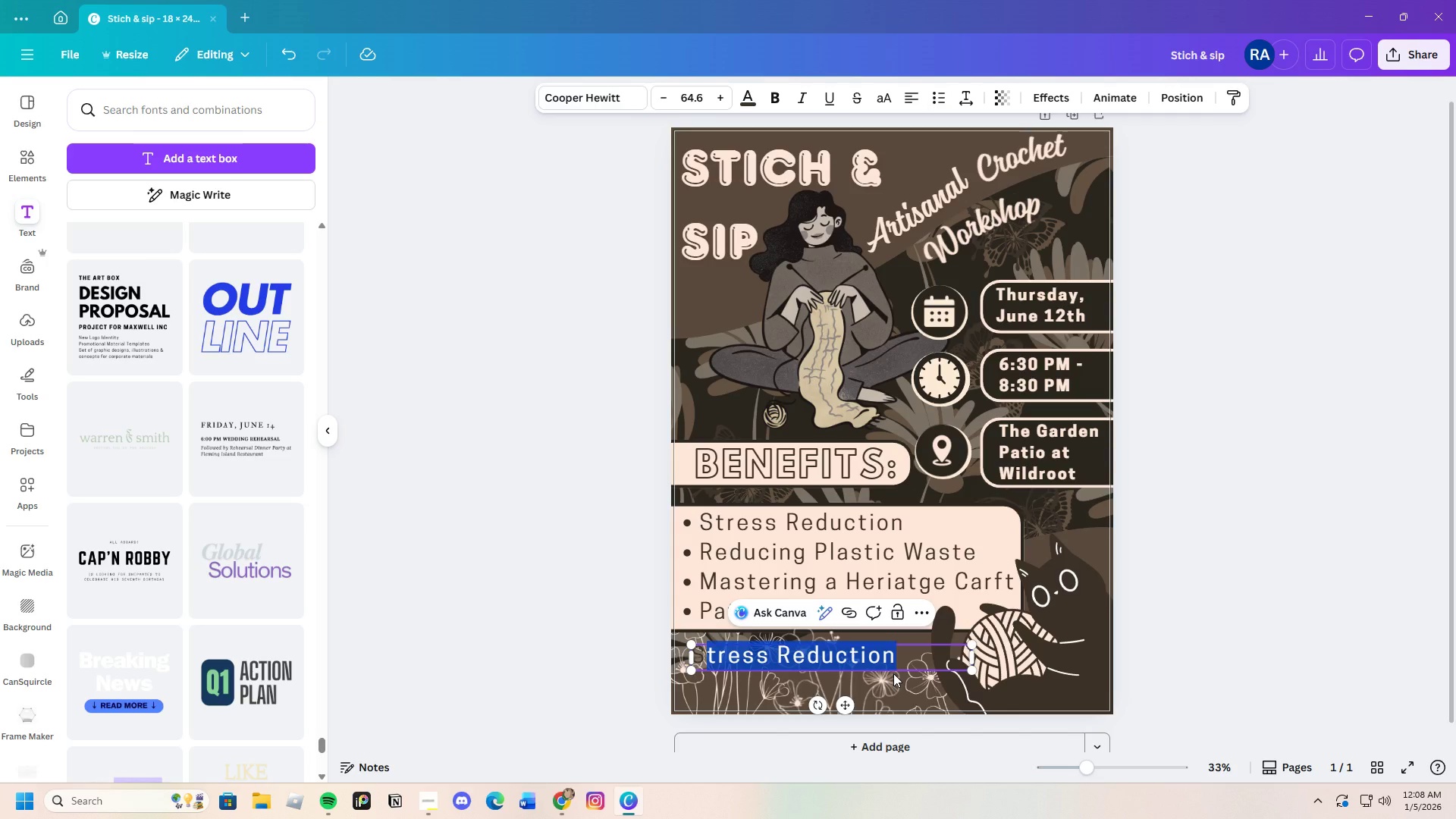 
key(Backspace)
key(Backspace)
type(Contact us)
 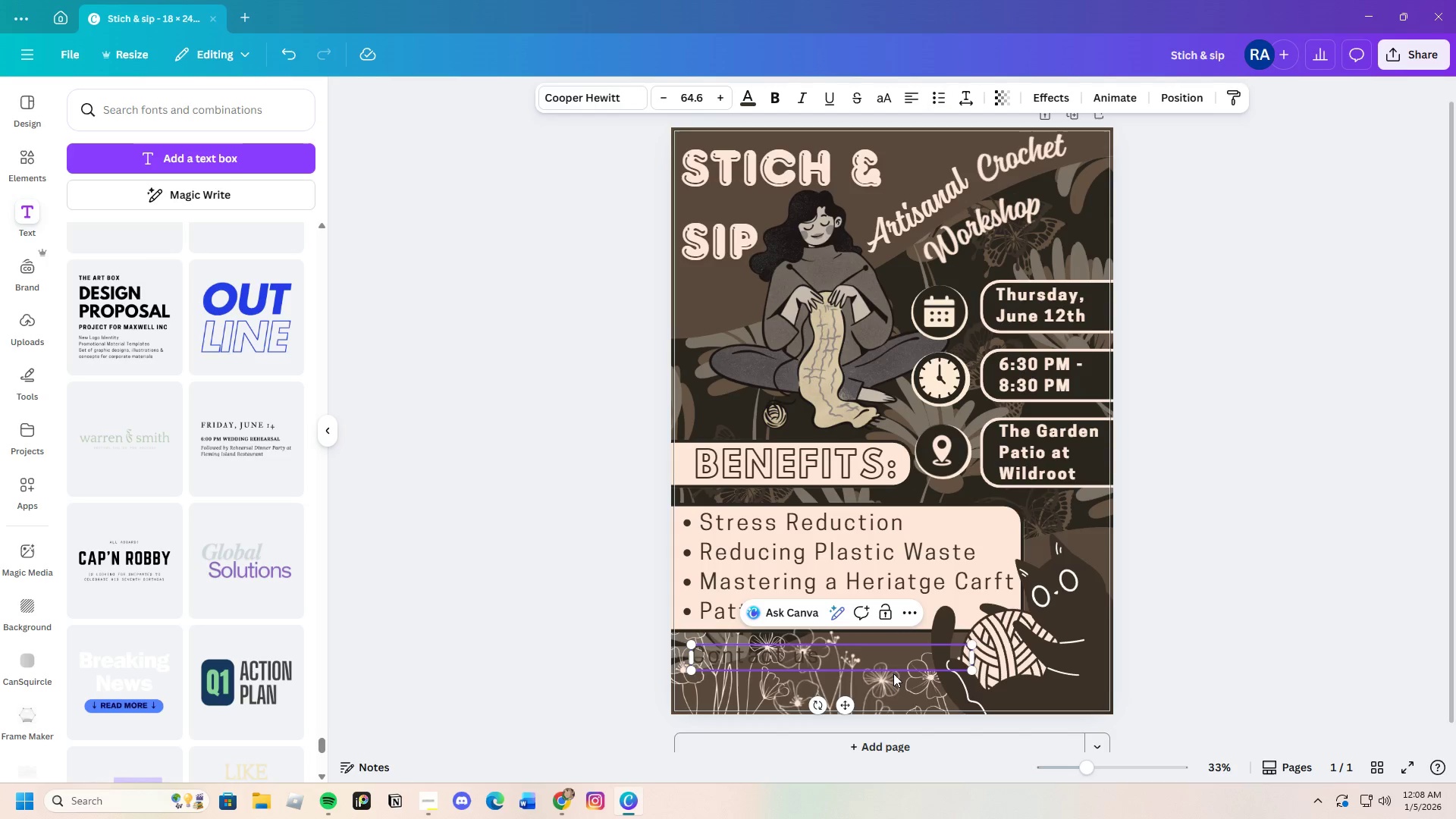 
left_click_drag(start_coordinate=[824, 657], to_coordinate=[686, 657])
 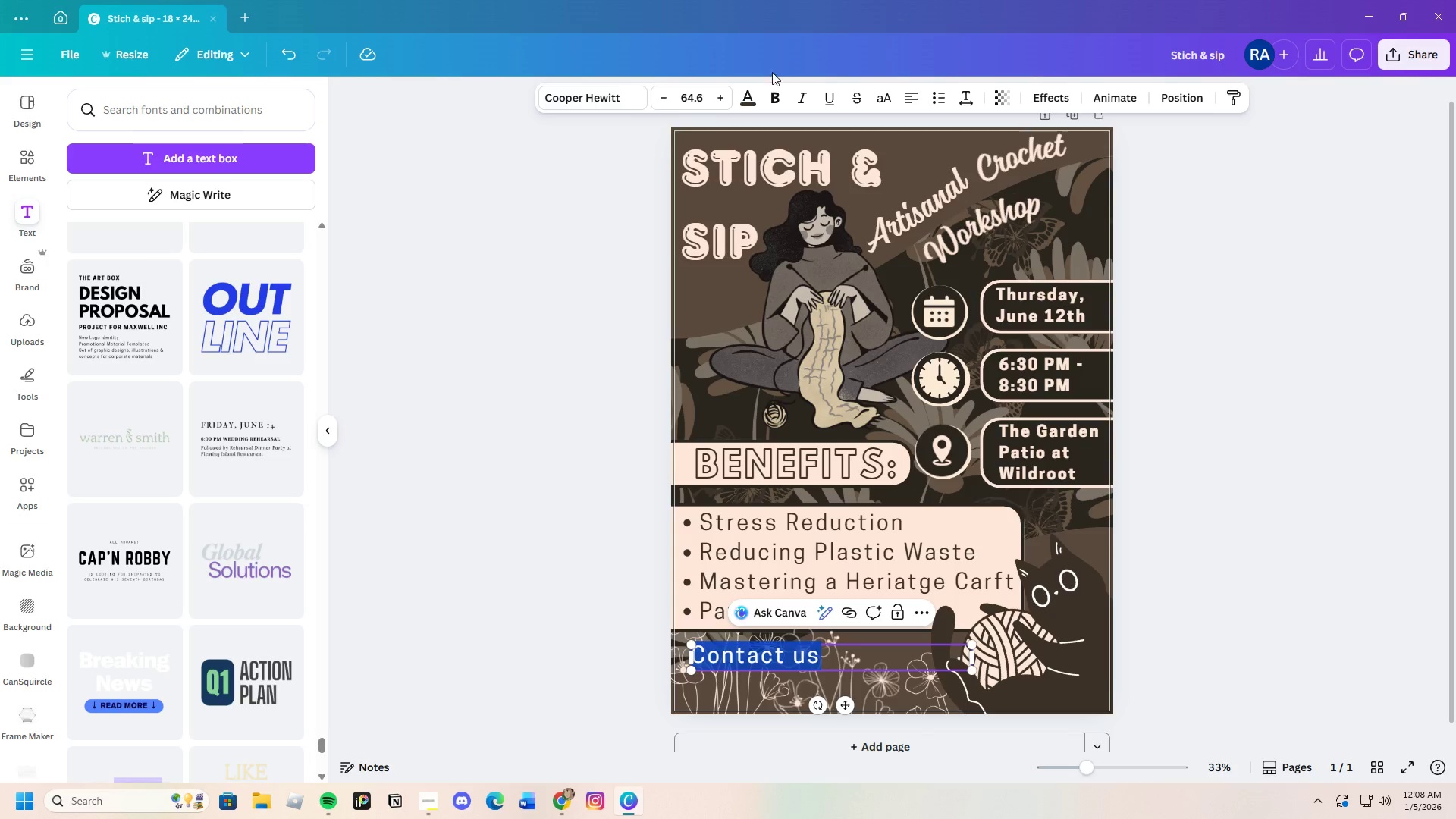 
left_click([752, 98])
 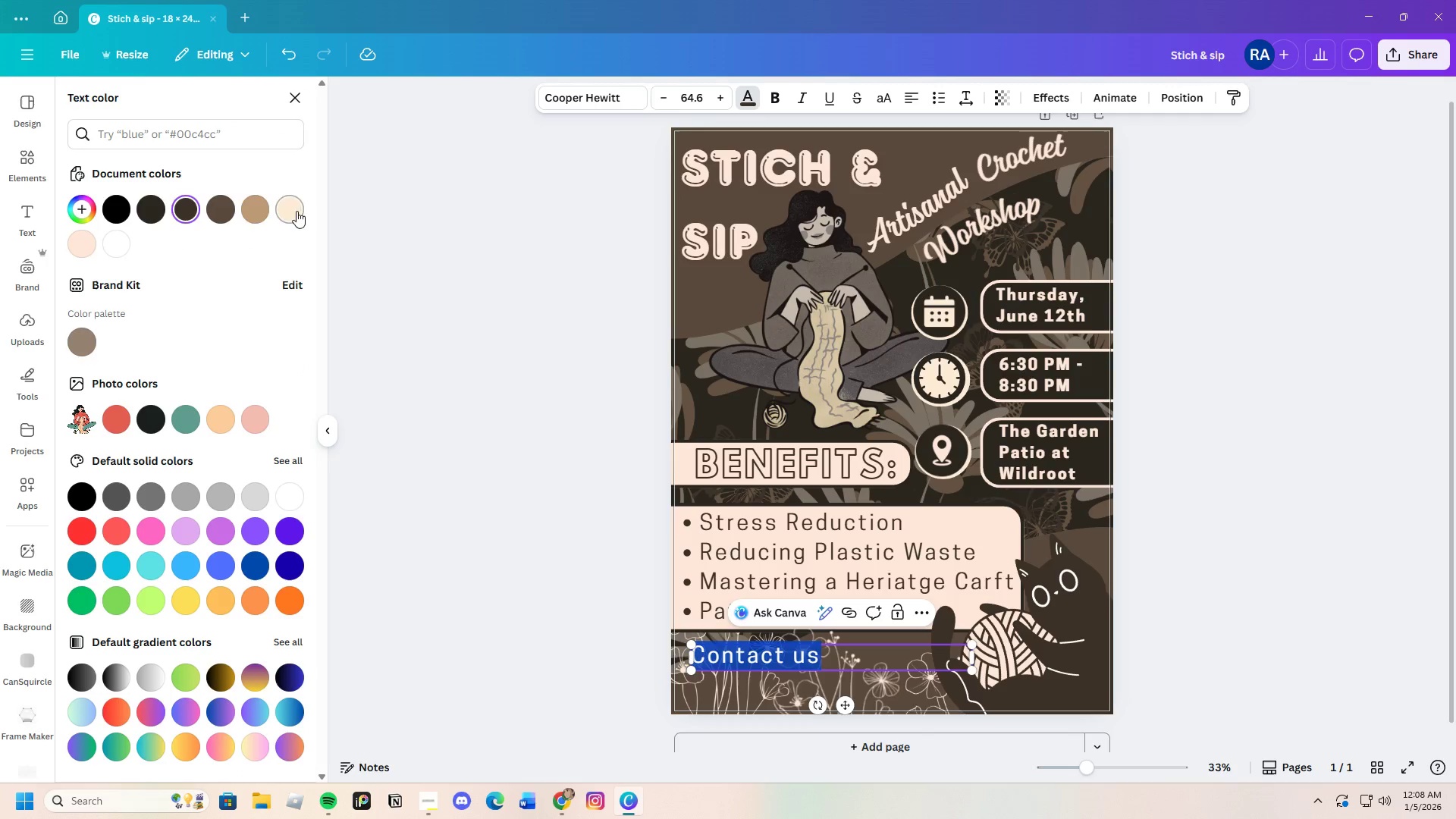 
left_click([90, 249])
 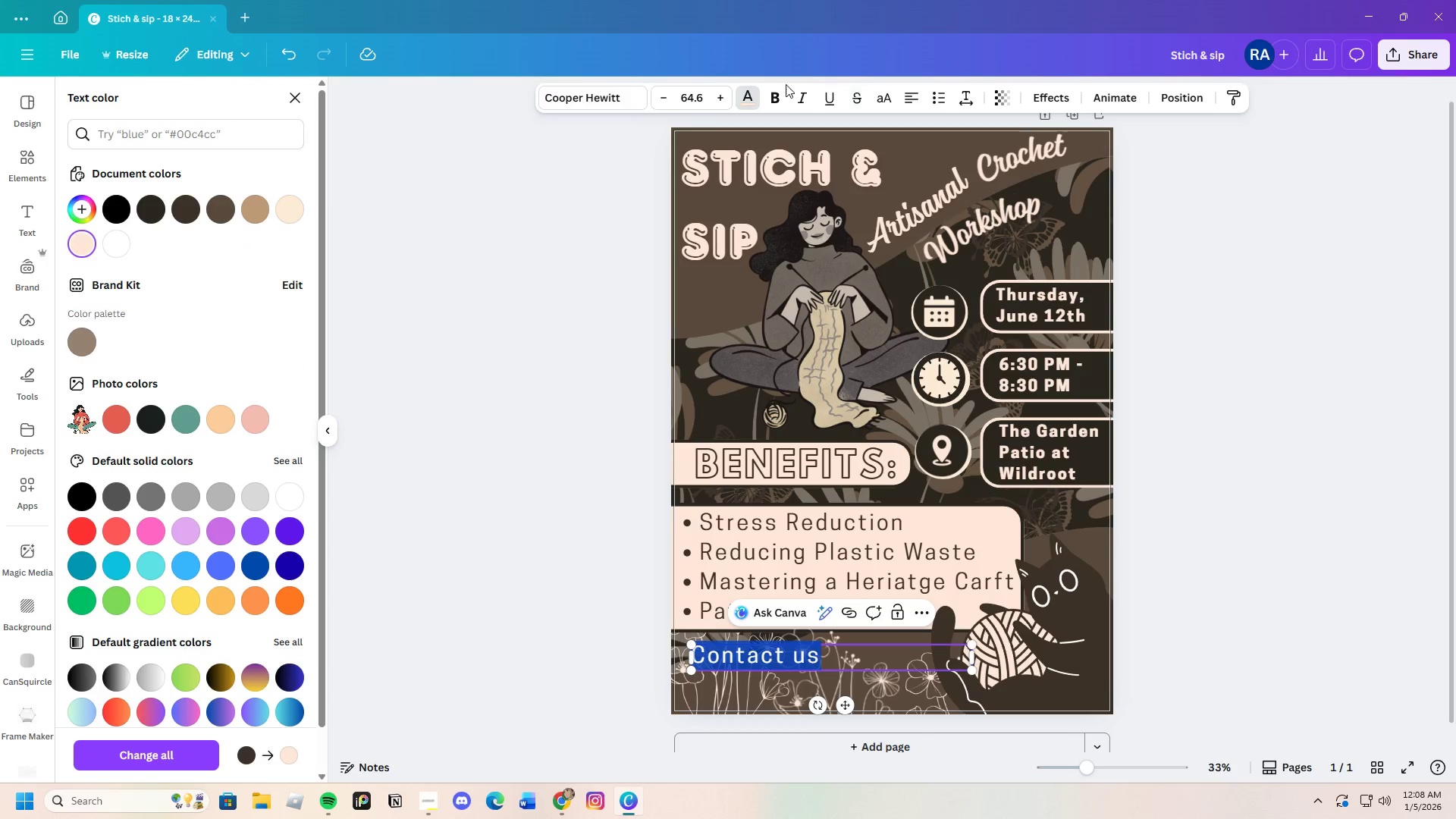 
left_click([777, 105])
 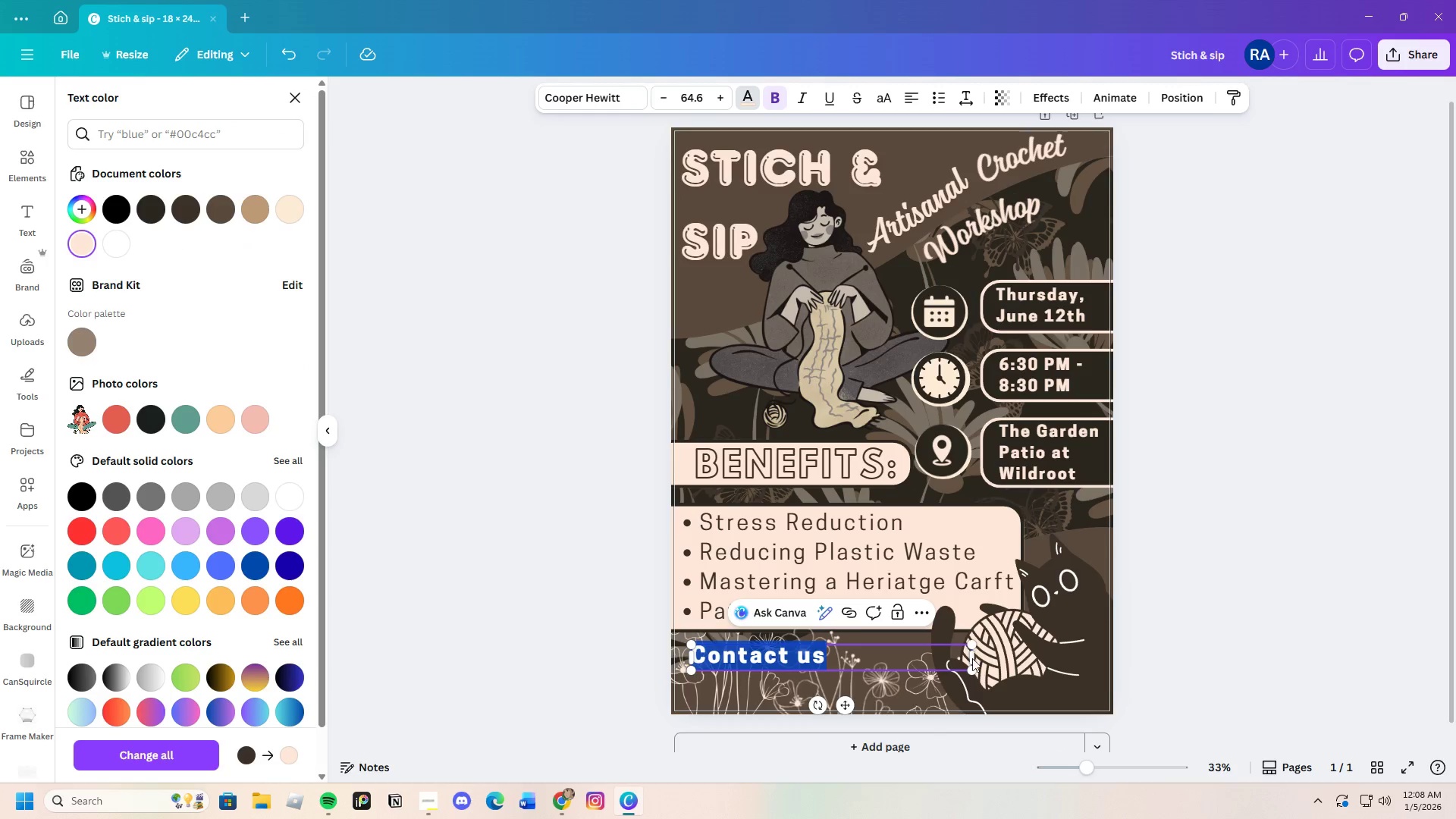 
left_click_drag(start_coordinate=[974, 661], to_coordinate=[839, 647])
 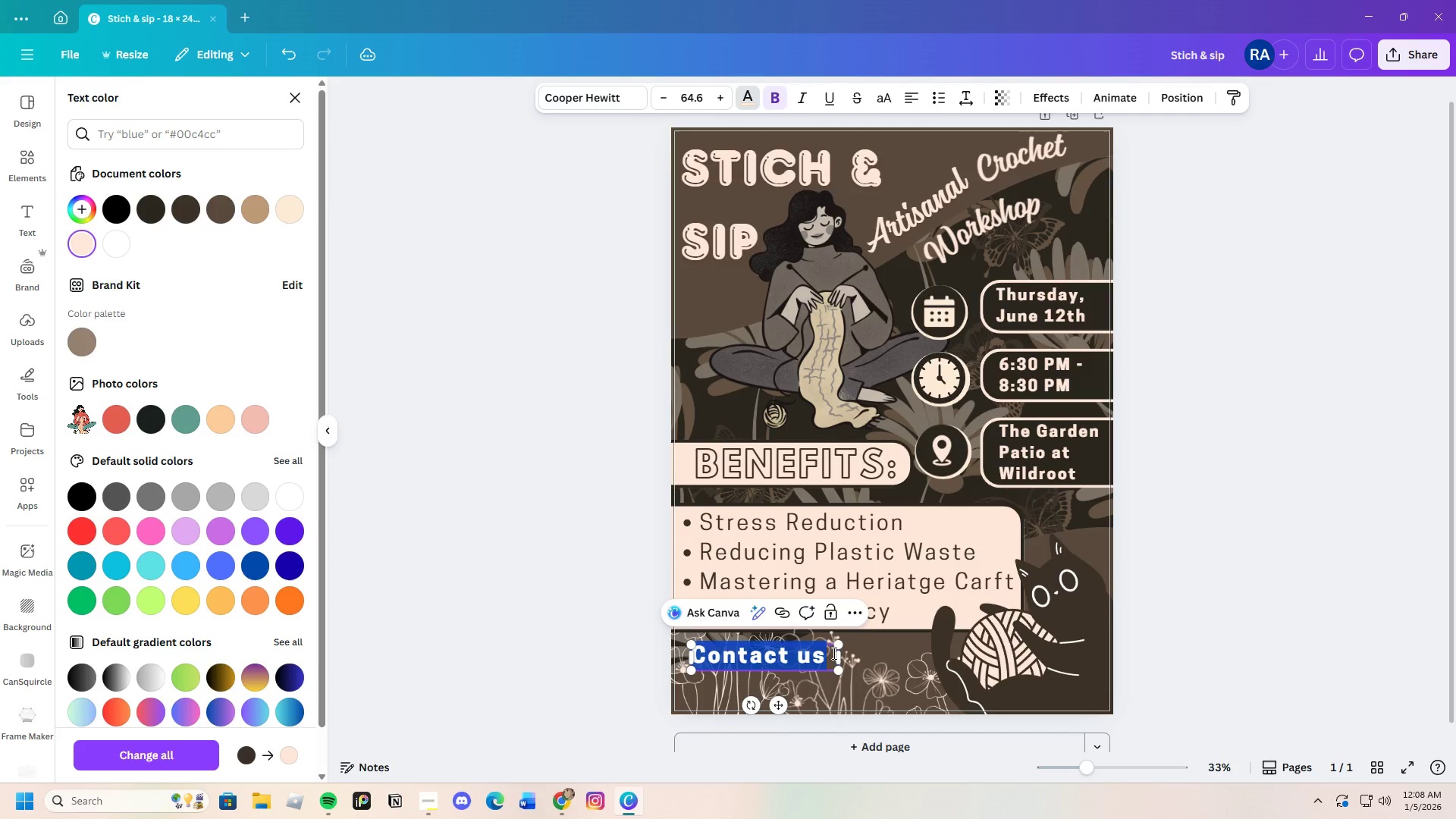 
left_click([833, 653])
 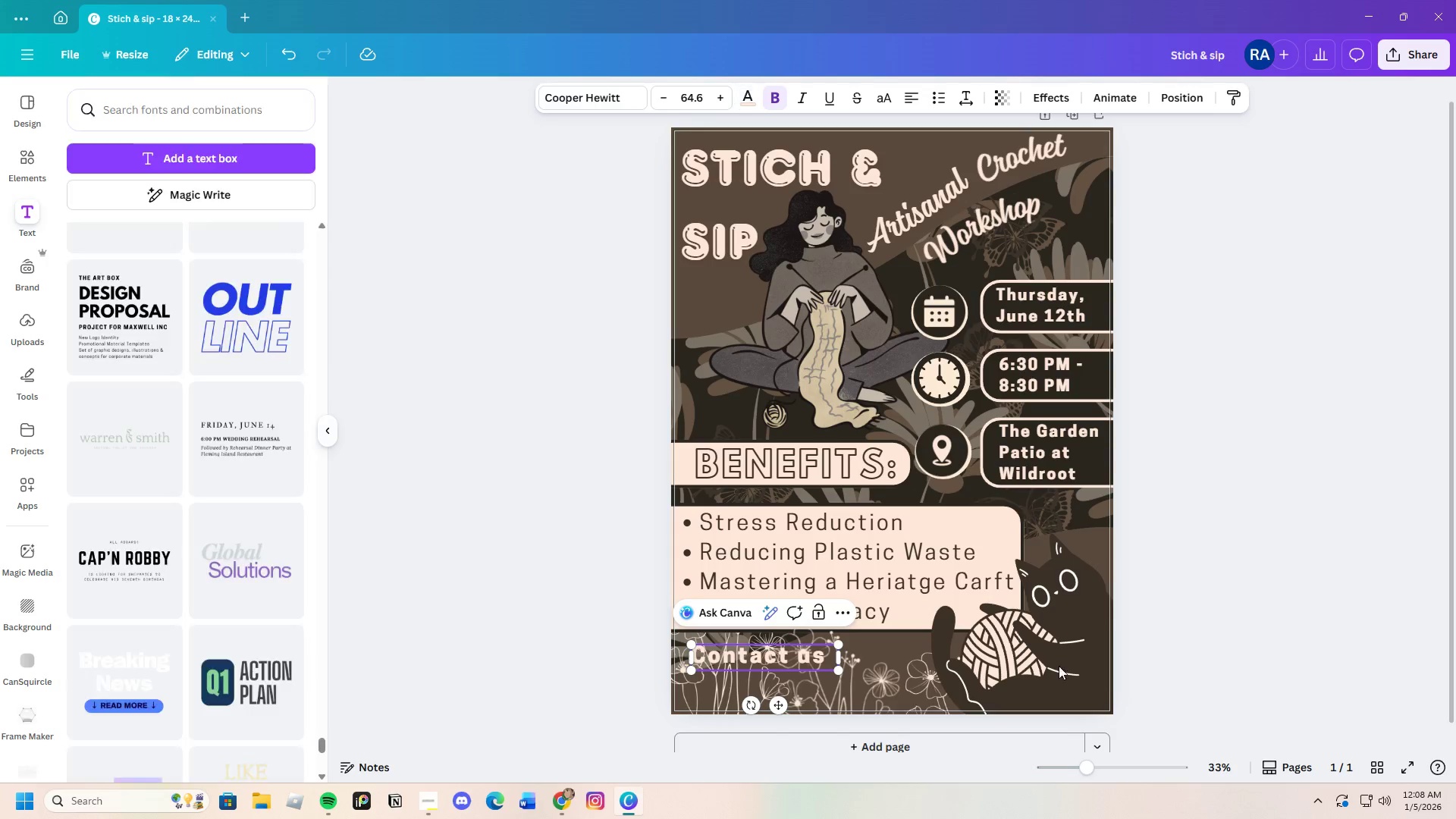 
left_click([1235, 668])
 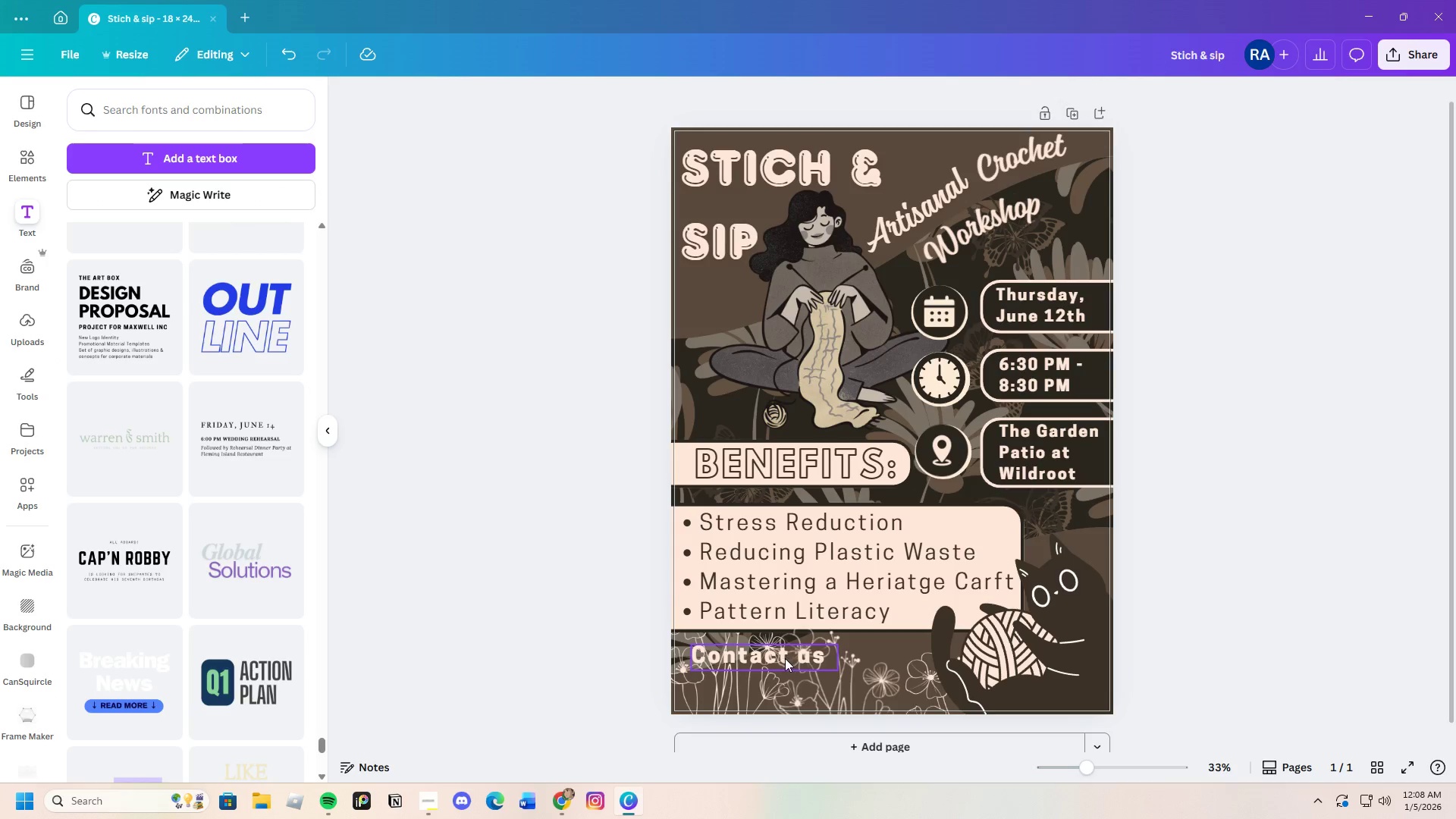 
left_click_drag(start_coordinate=[785, 658], to_coordinate=[783, 673])
 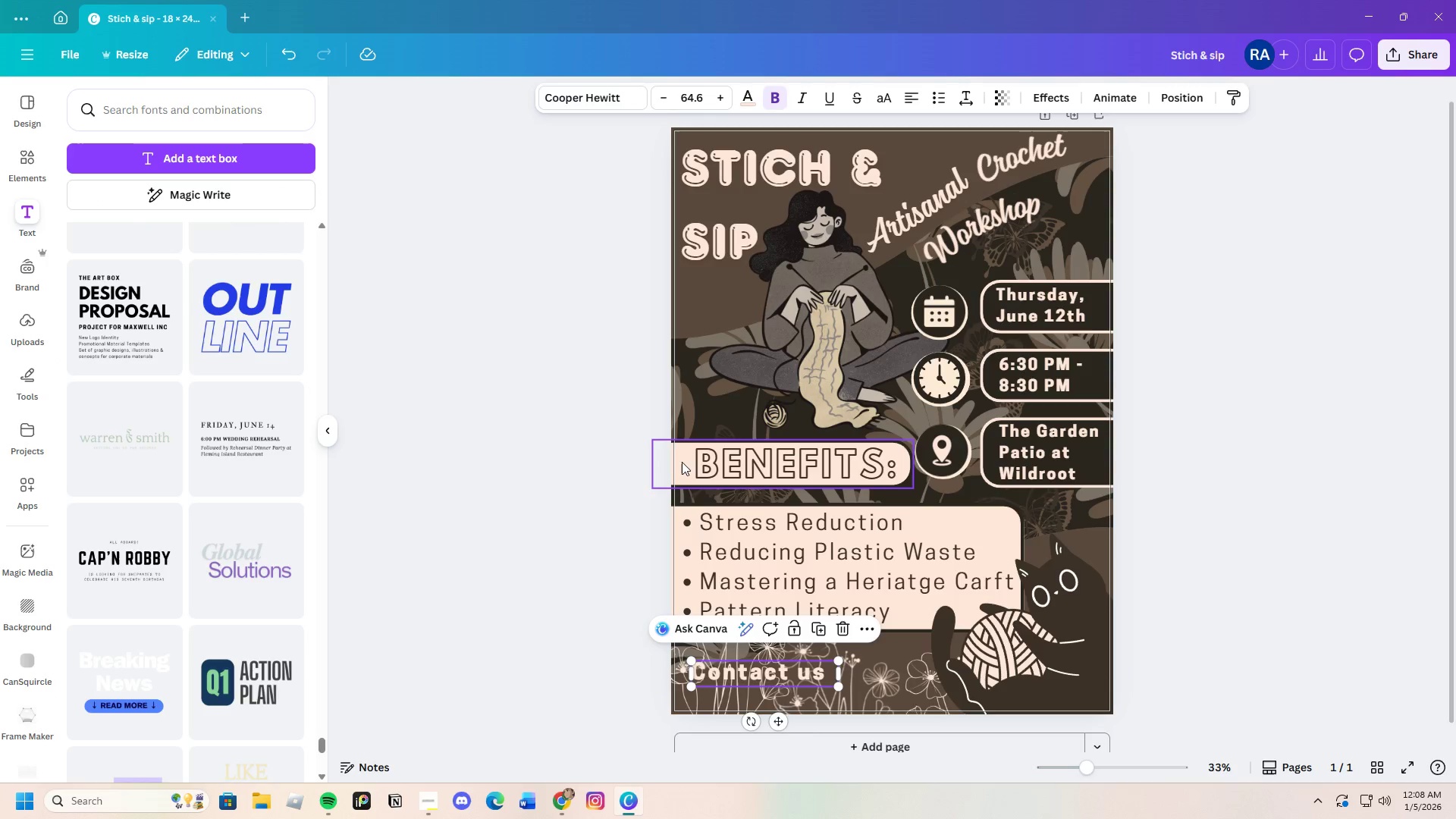 
left_click([681, 462])
 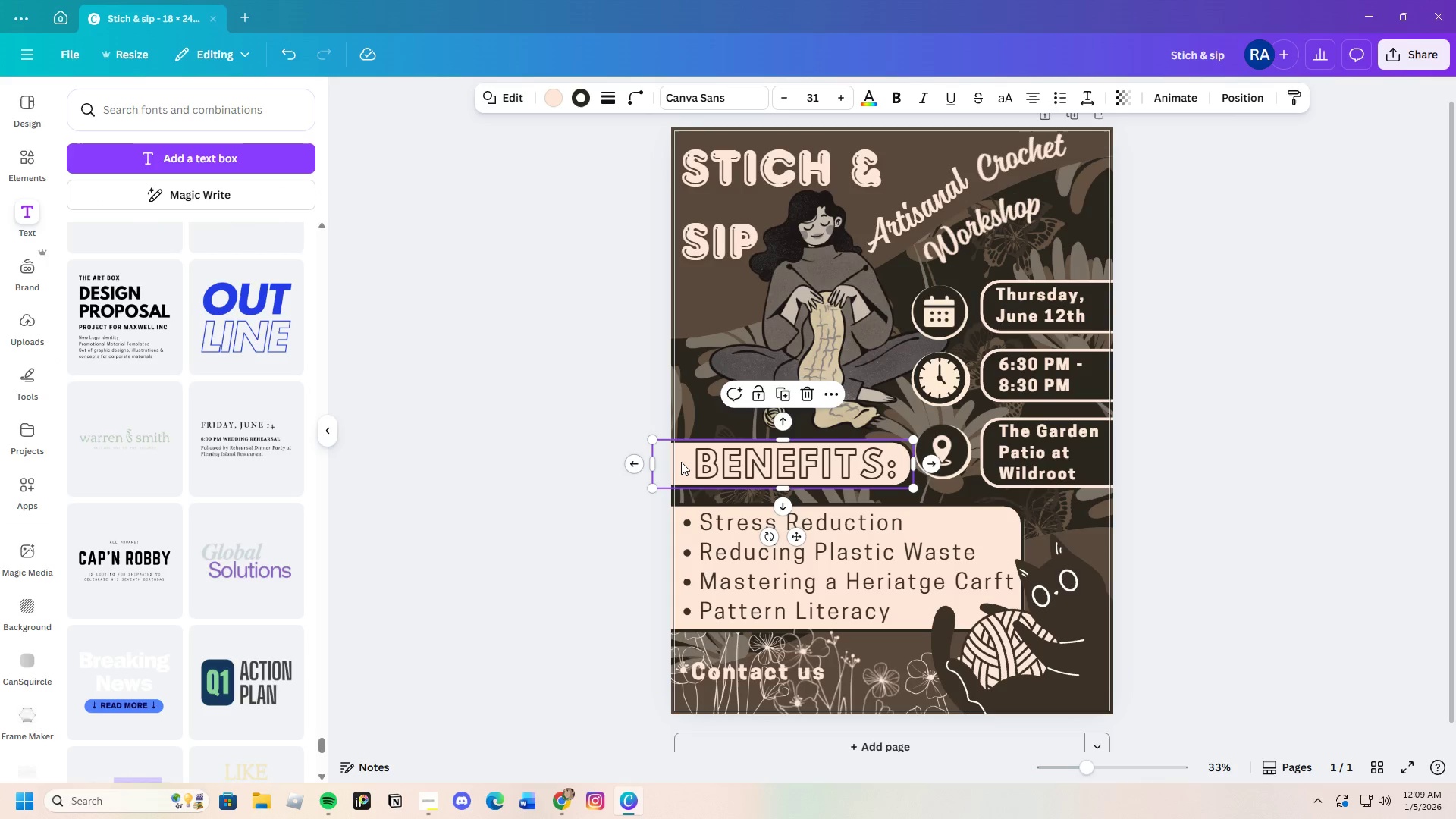 
key(Control+C)
 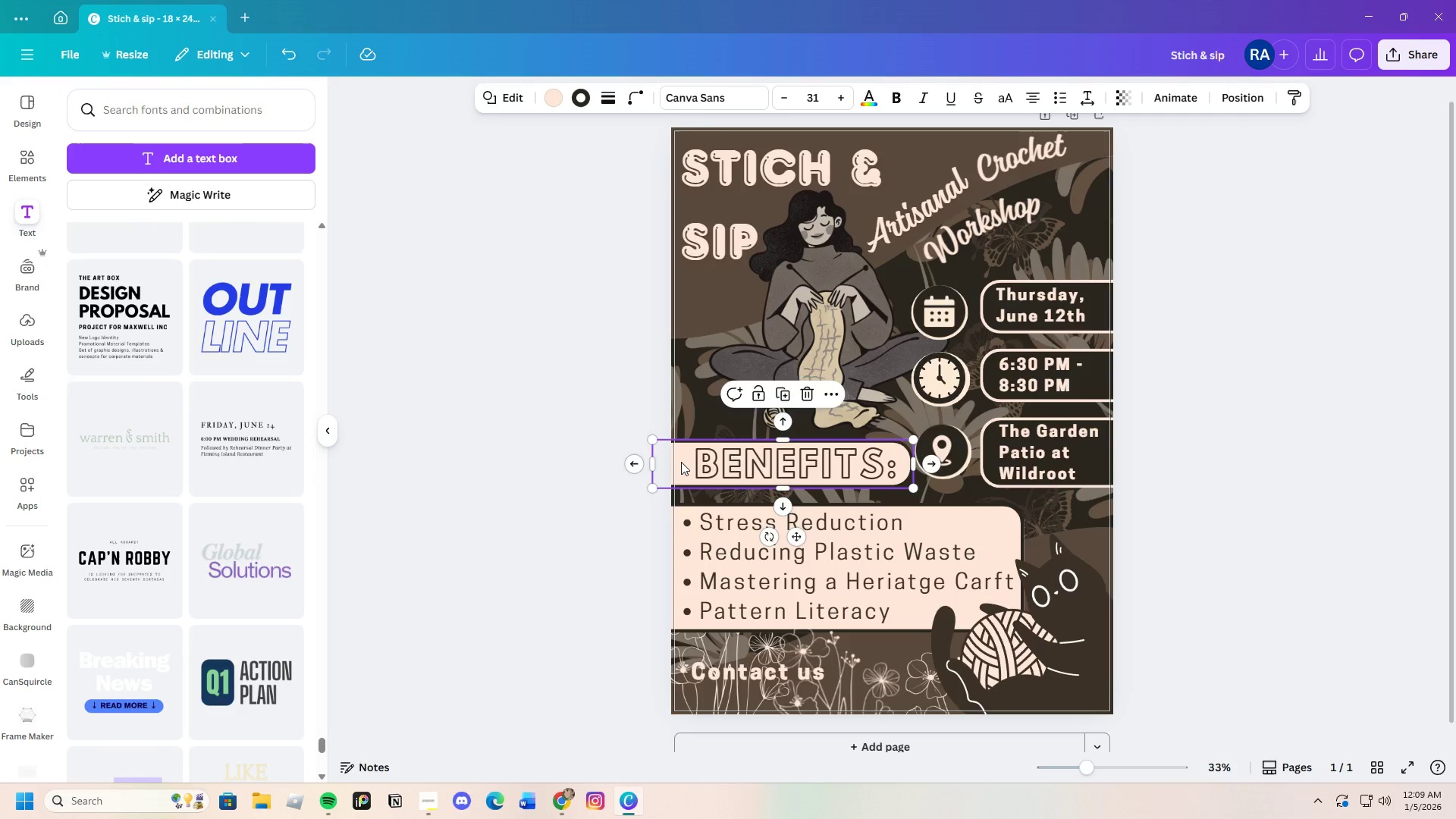 
key(Control+V)
 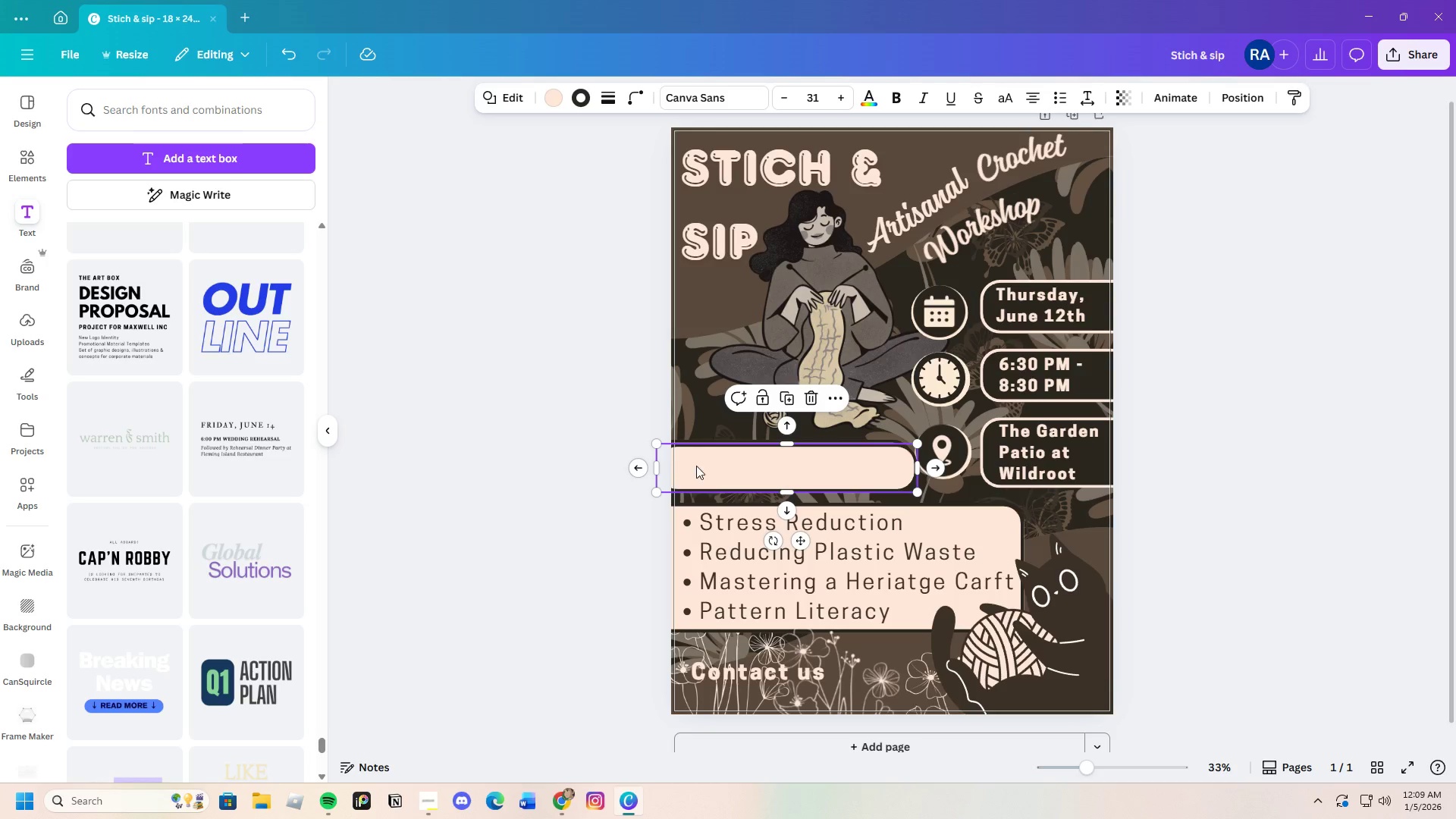 
left_click_drag(start_coordinate=[704, 469], to_coordinate=[557, 663])
 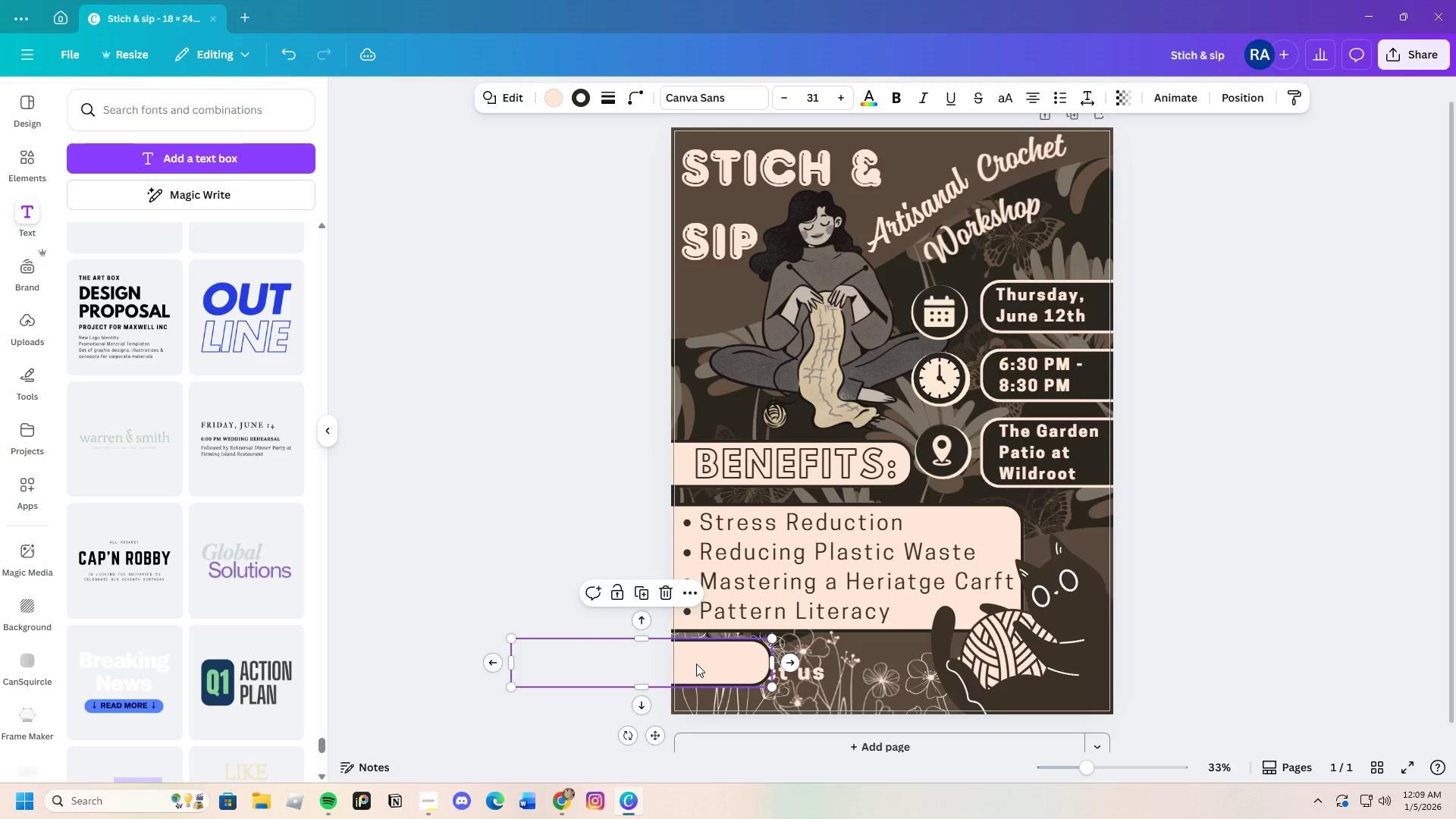 
left_click_drag(start_coordinate=[696, 664], to_coordinate=[664, 656])
 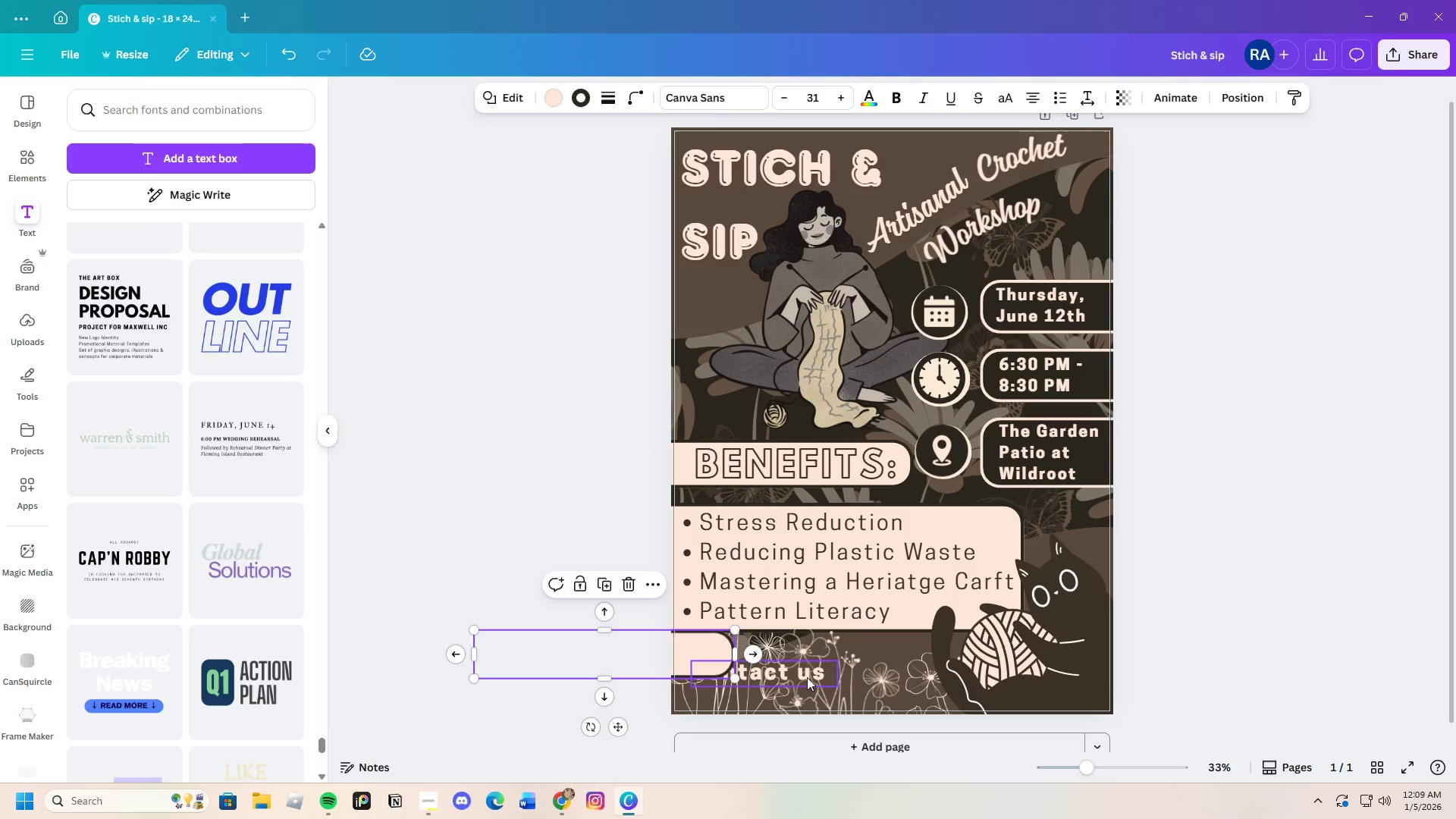 
left_click([807, 676])
 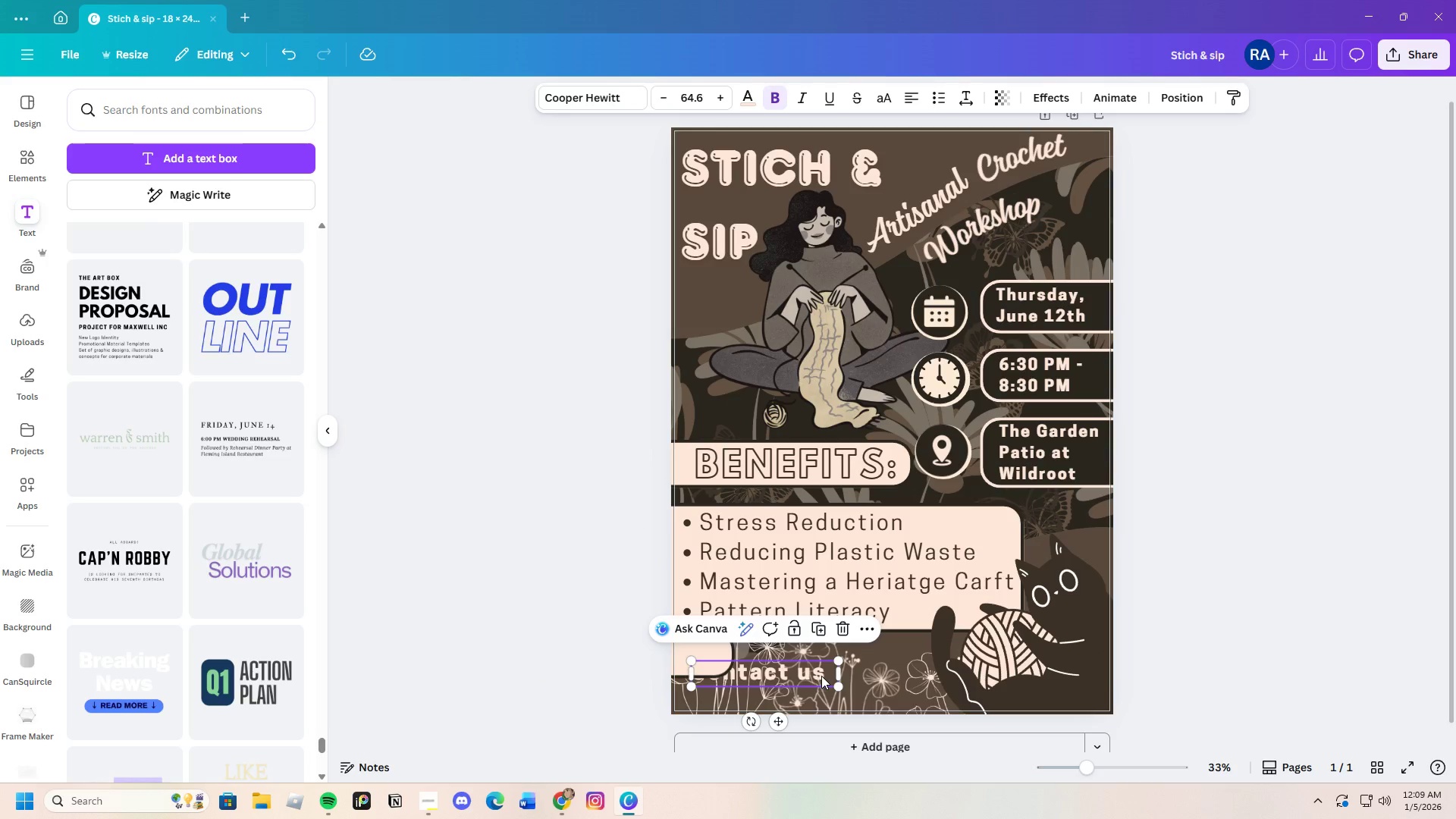 
left_click([821, 676])
 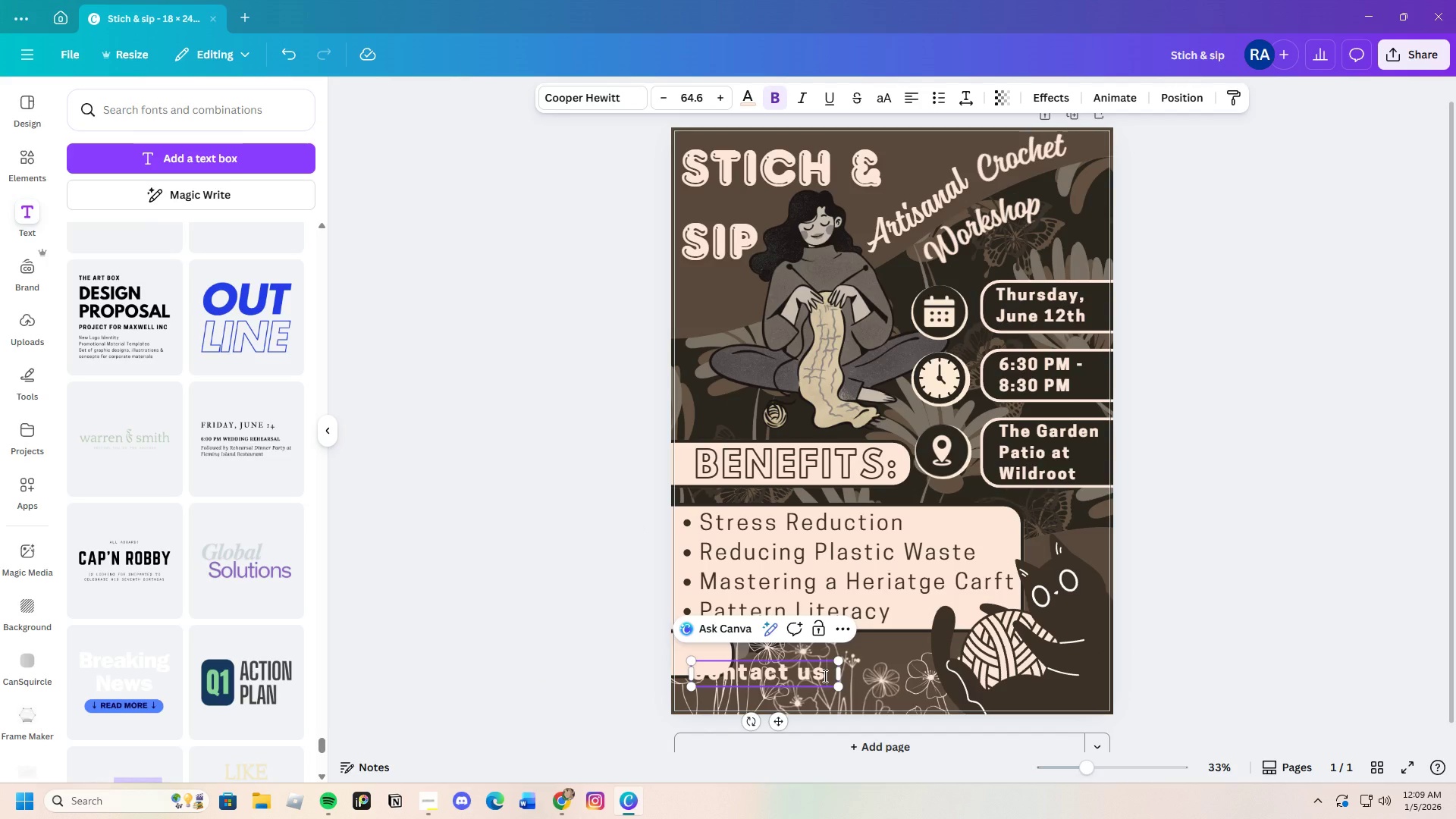 
left_click_drag(start_coordinate=[824, 676], to_coordinate=[696, 676])
 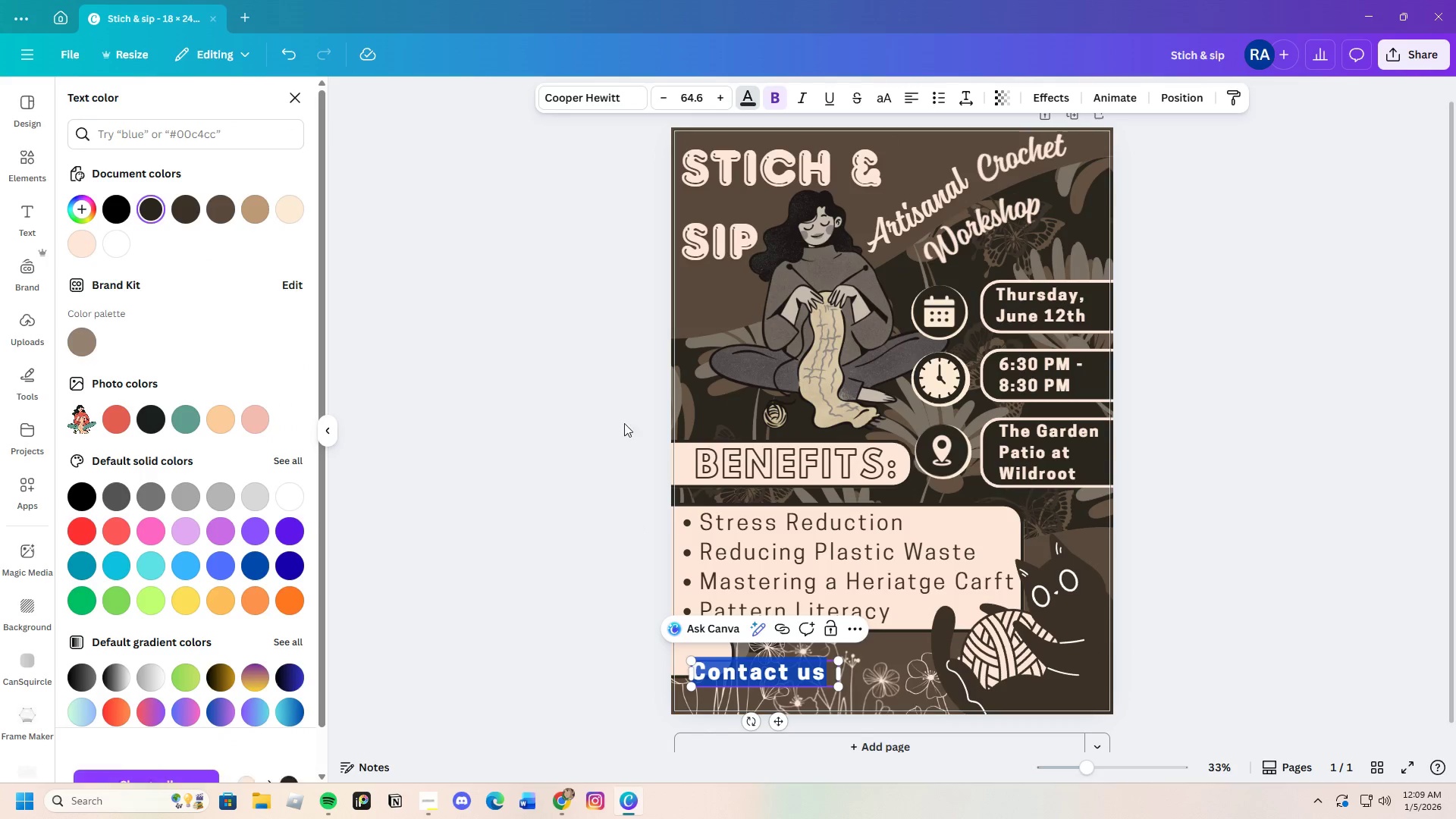 
double_click([1235, 608])
 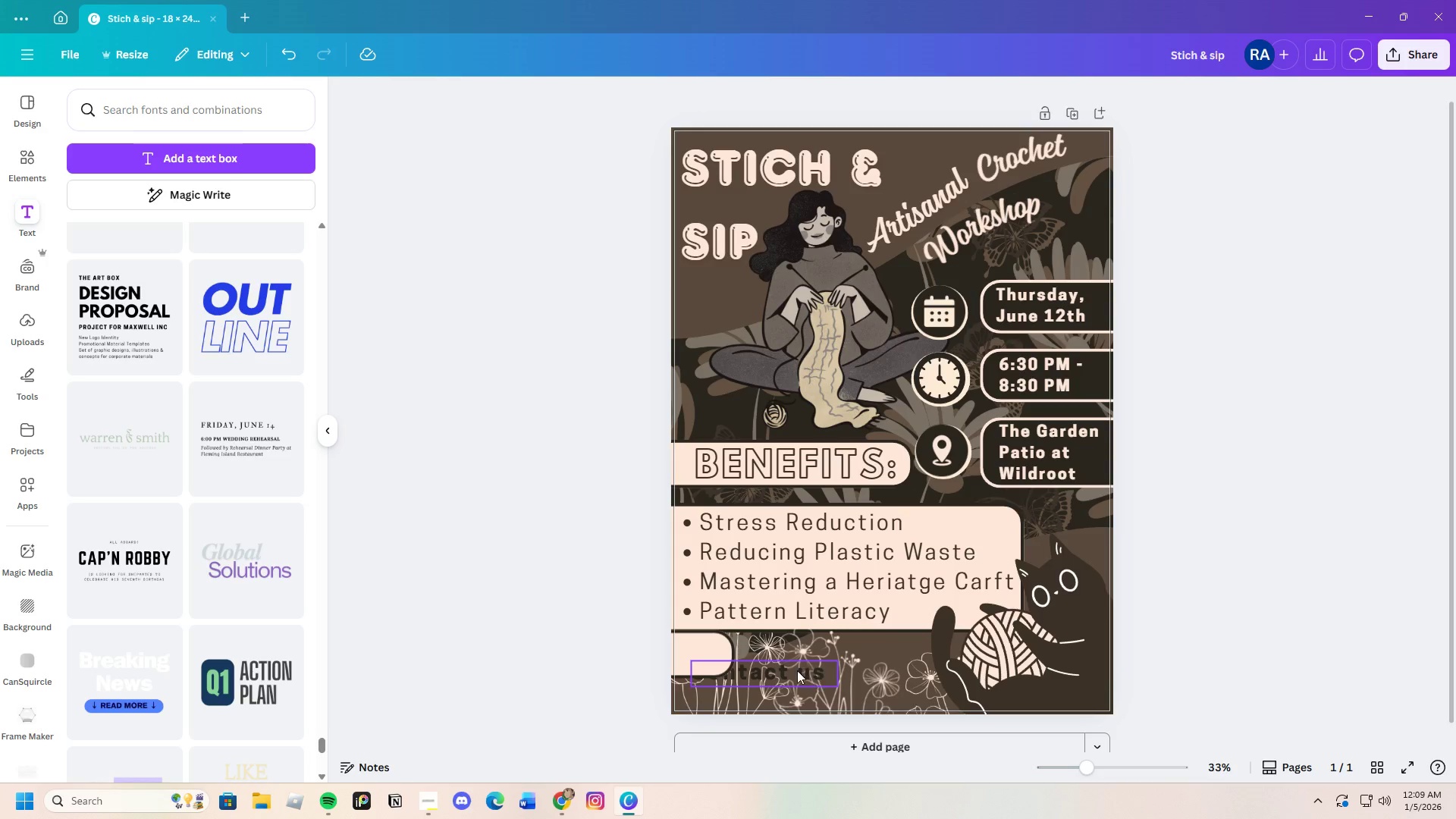 
left_click_drag(start_coordinate=[807, 672], to_coordinate=[906, 669])
 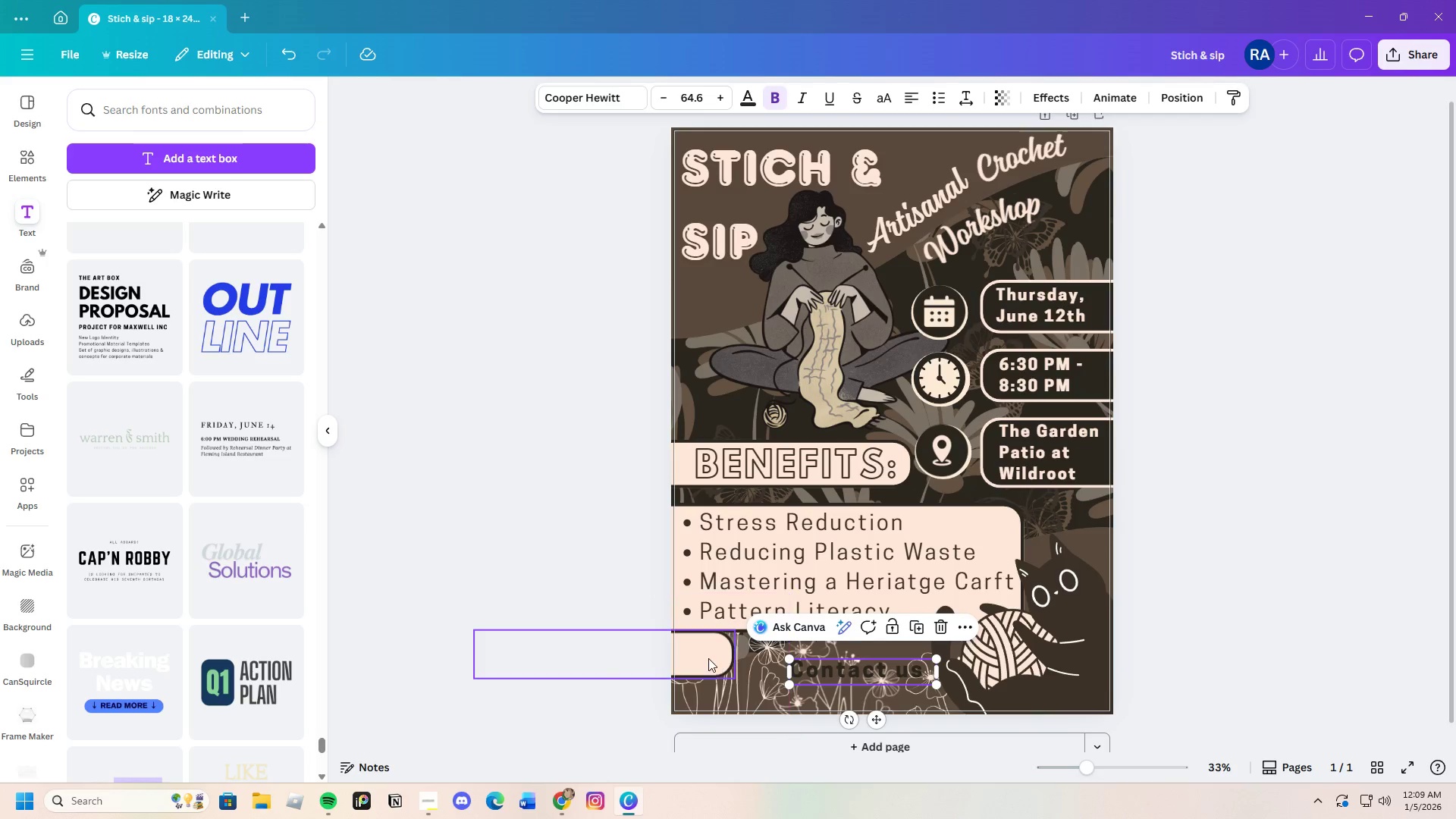 
left_click_drag(start_coordinate=[708, 658], to_coordinate=[804, 670])
 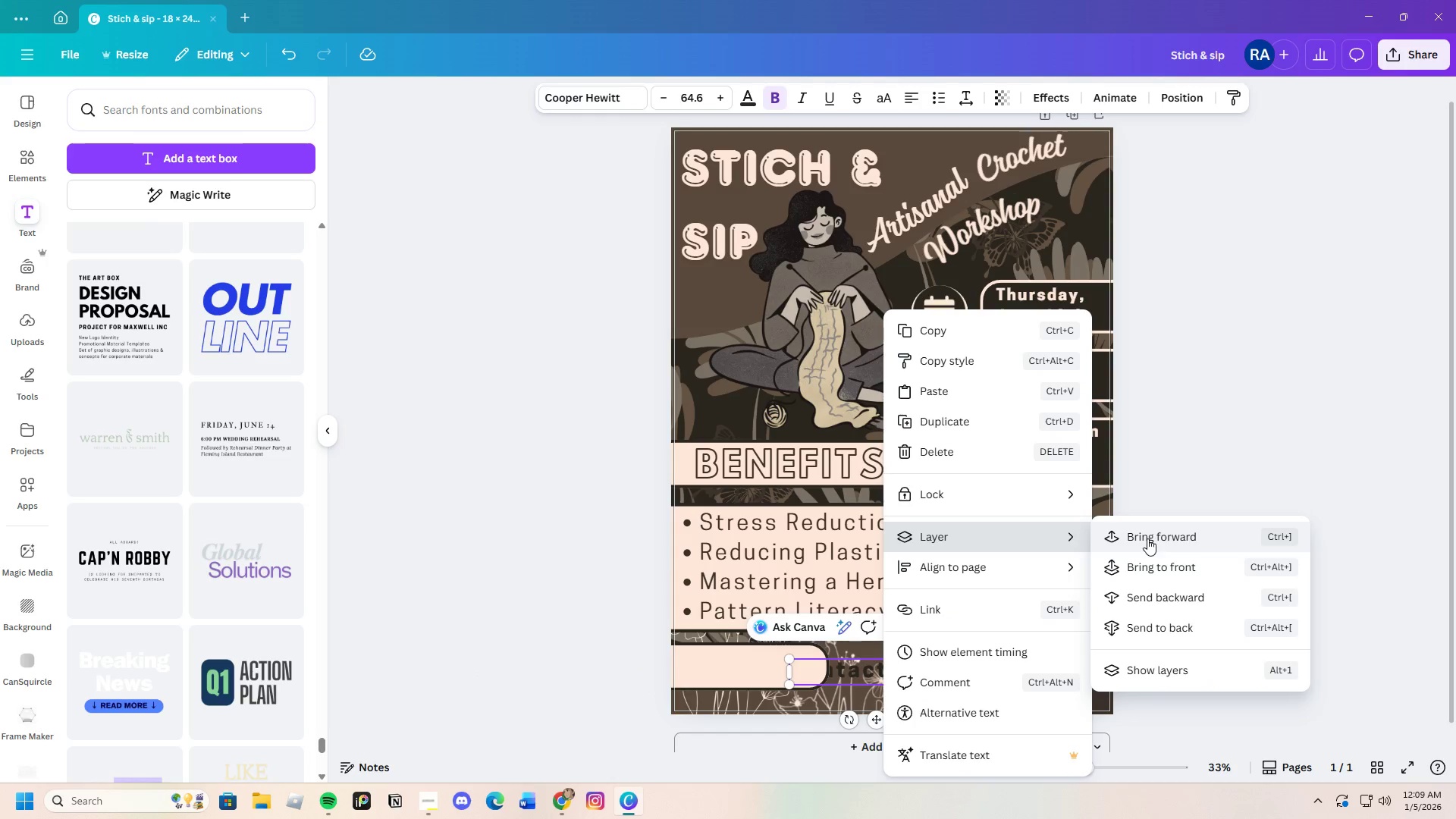 
wait(6.95)
 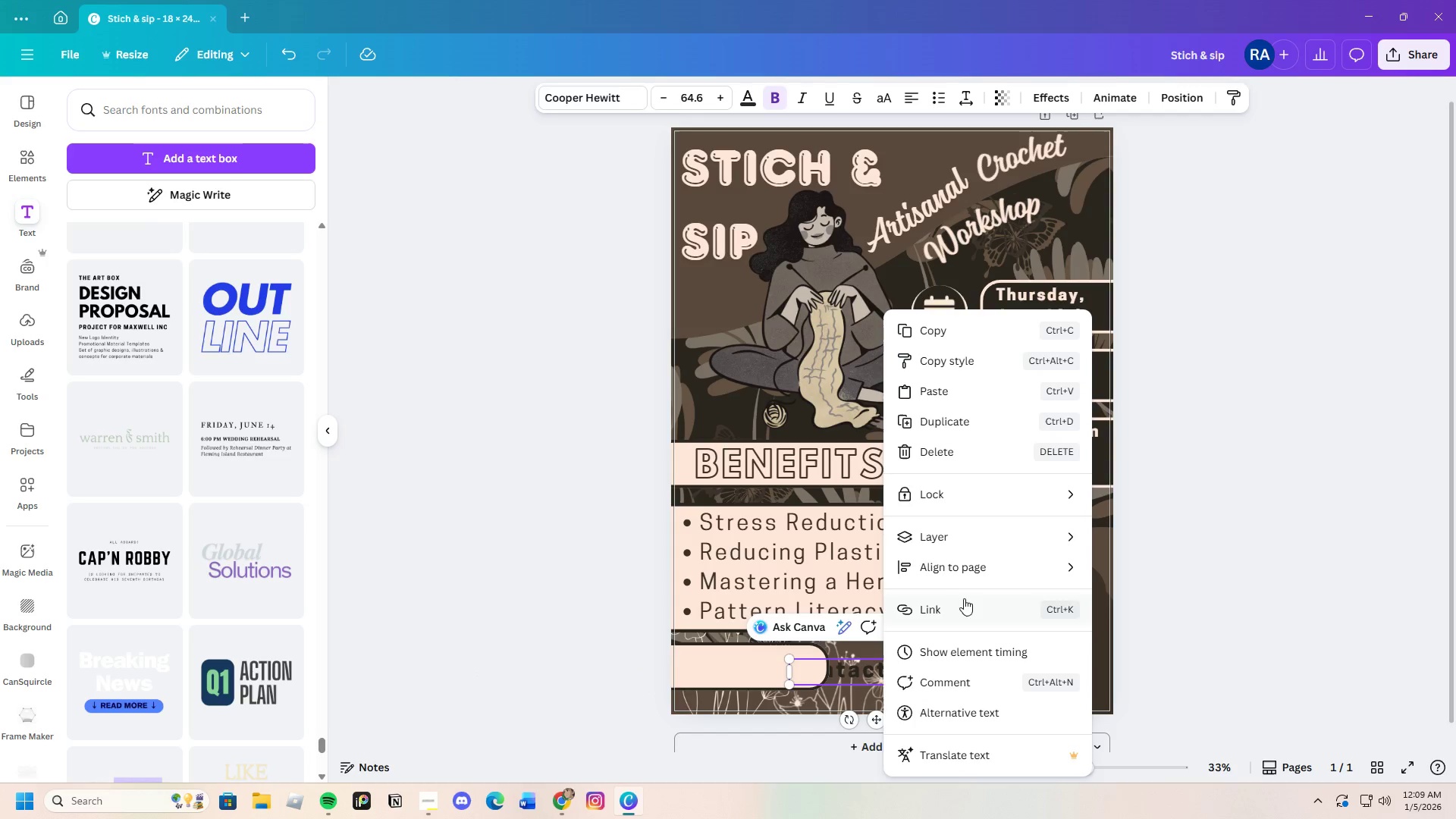 
left_click_drag(start_coordinate=[710, 668], to_coordinate=[756, 676])
 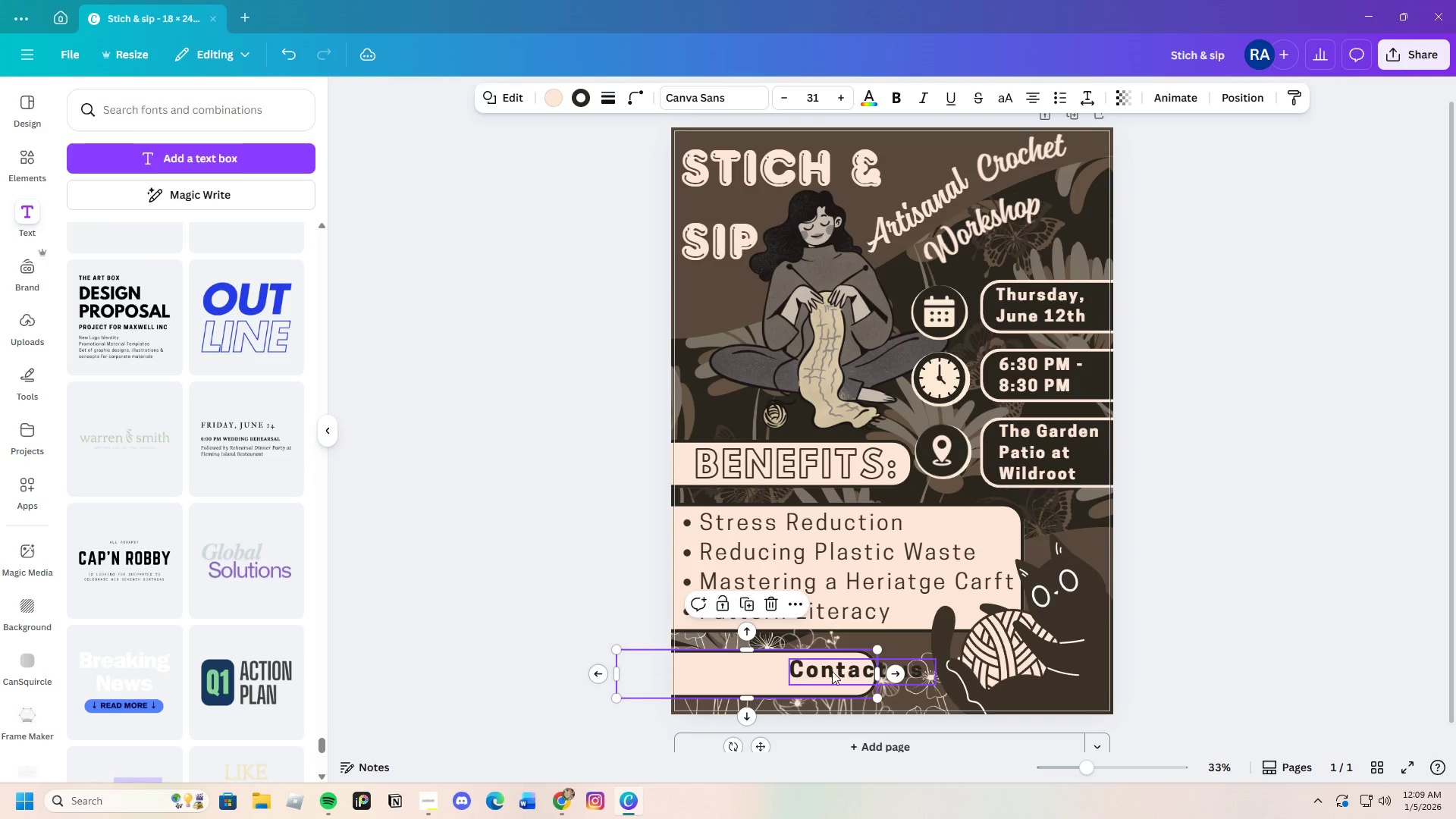 
left_click_drag(start_coordinate=[832, 671], to_coordinate=[870, 672])
 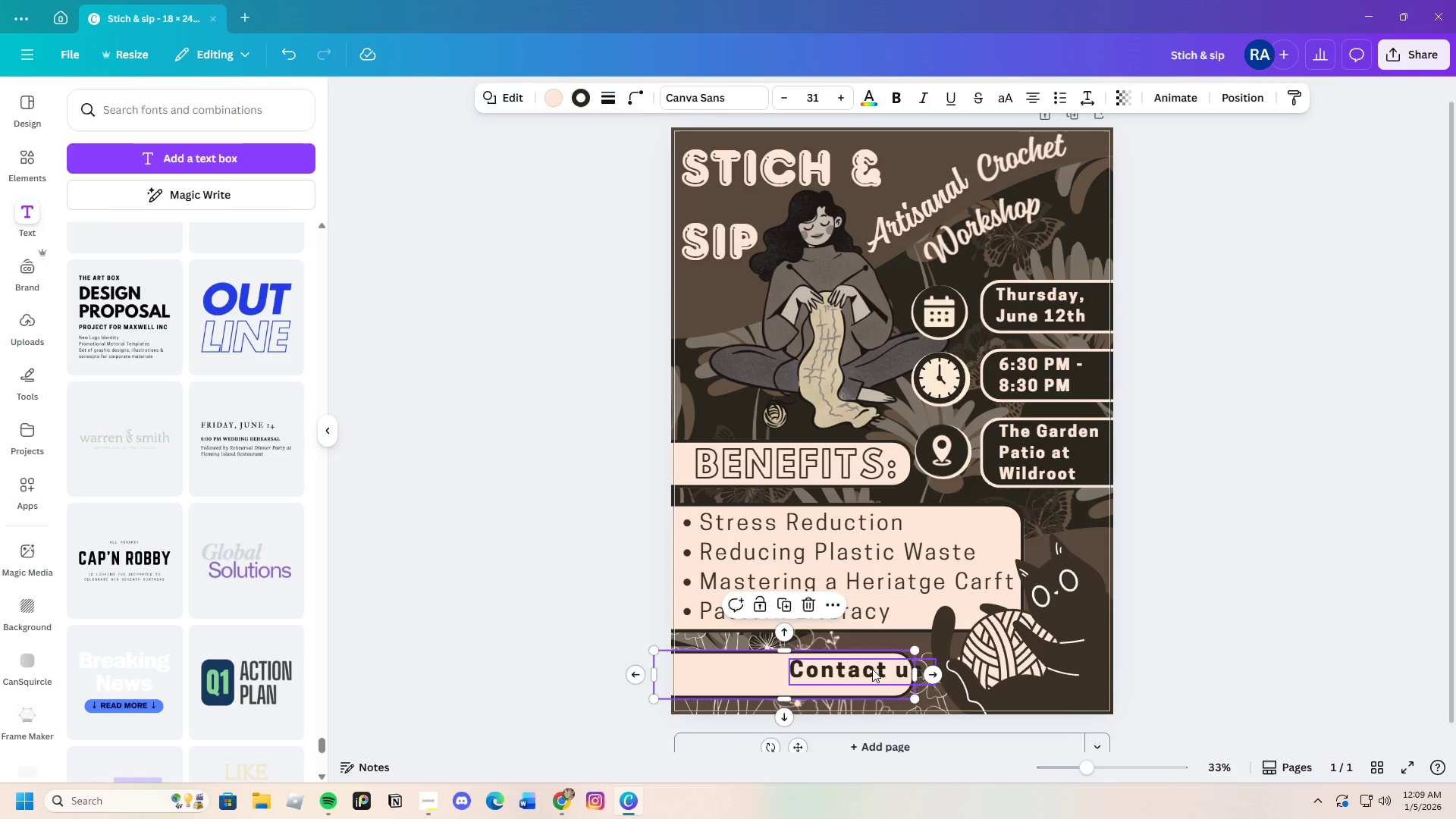 
left_click([872, 669])
 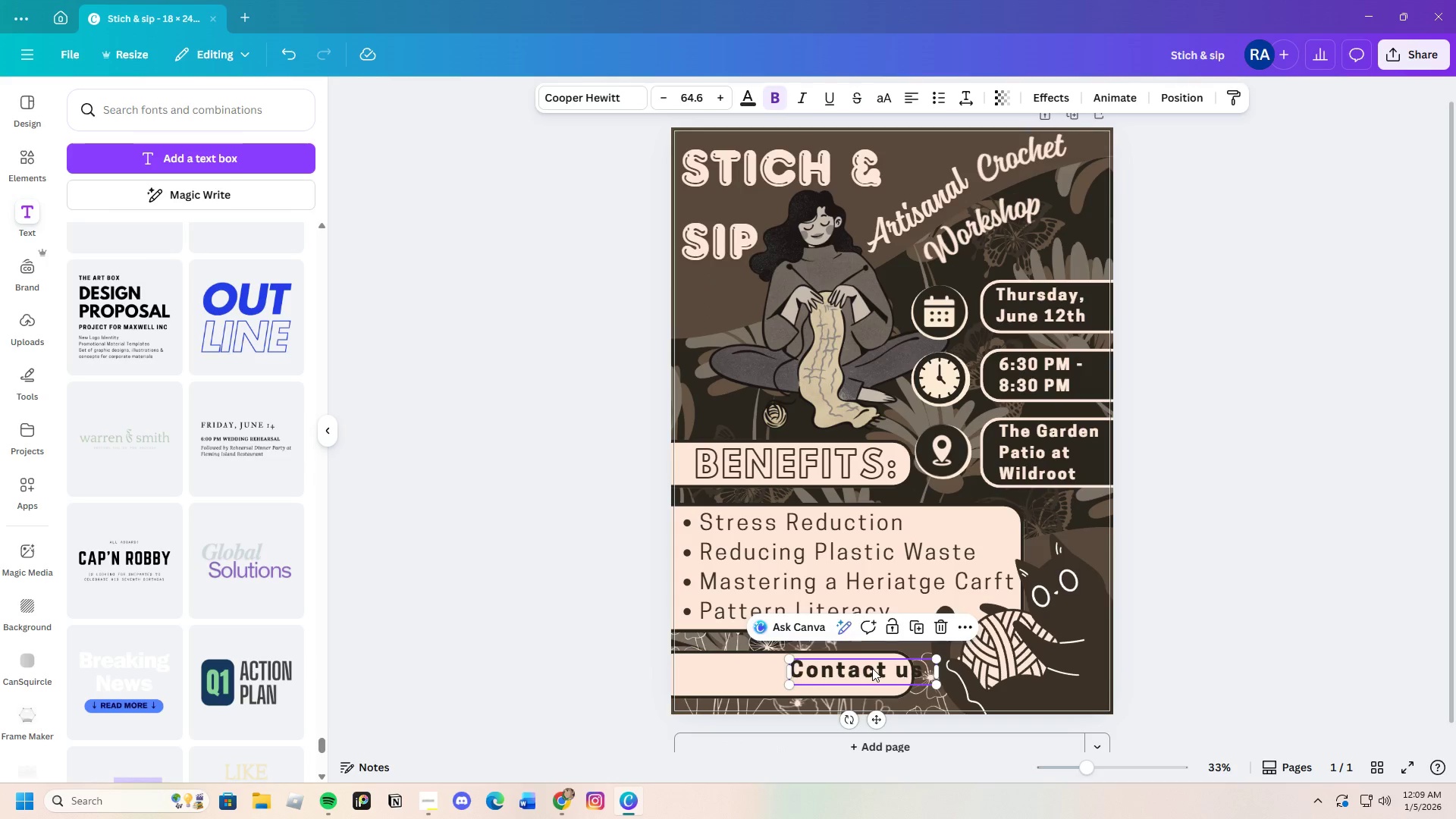 
left_click_drag(start_coordinate=[872, 668], to_coordinate=[772, 667])
 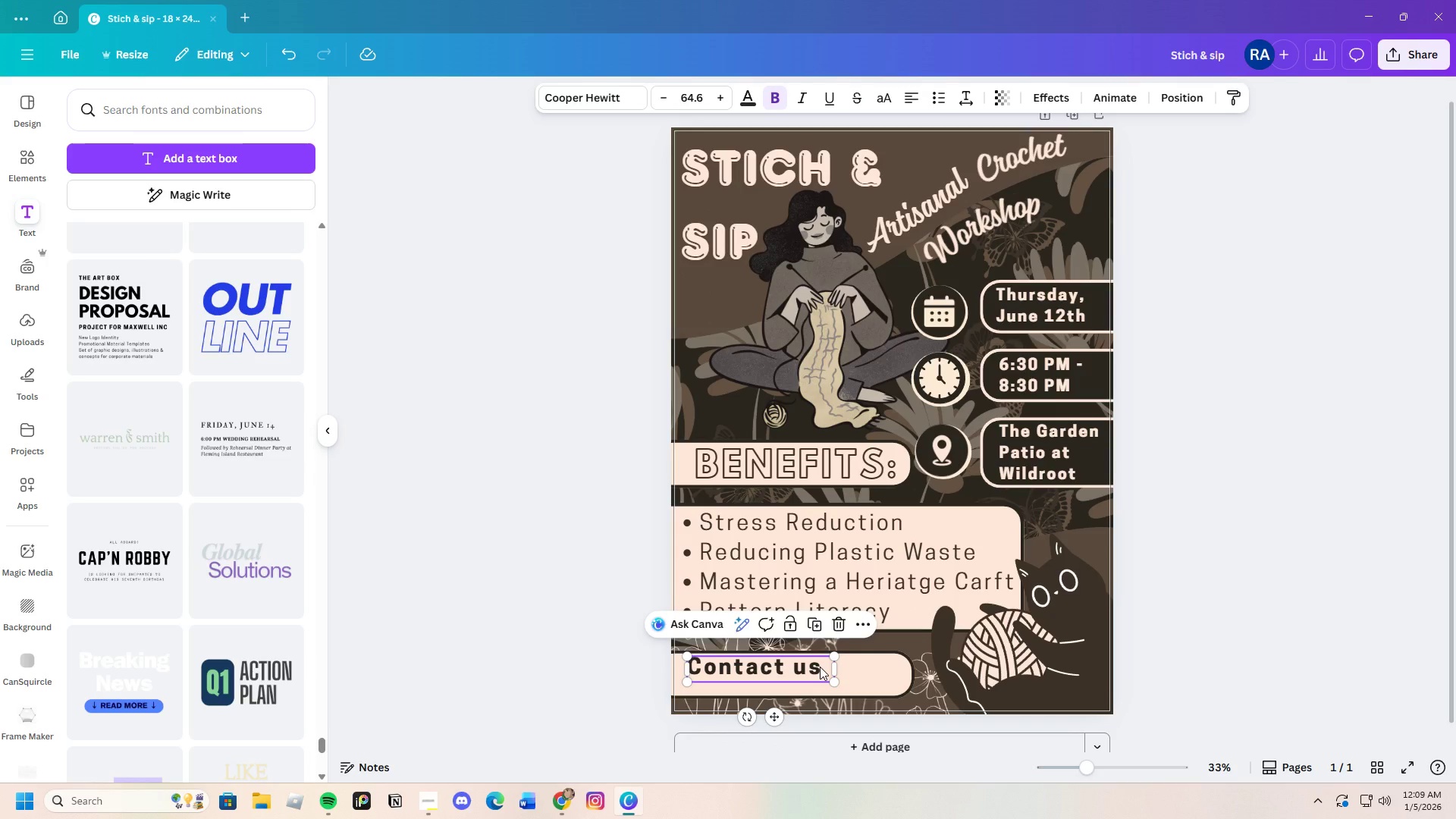 
left_click([820, 667])
 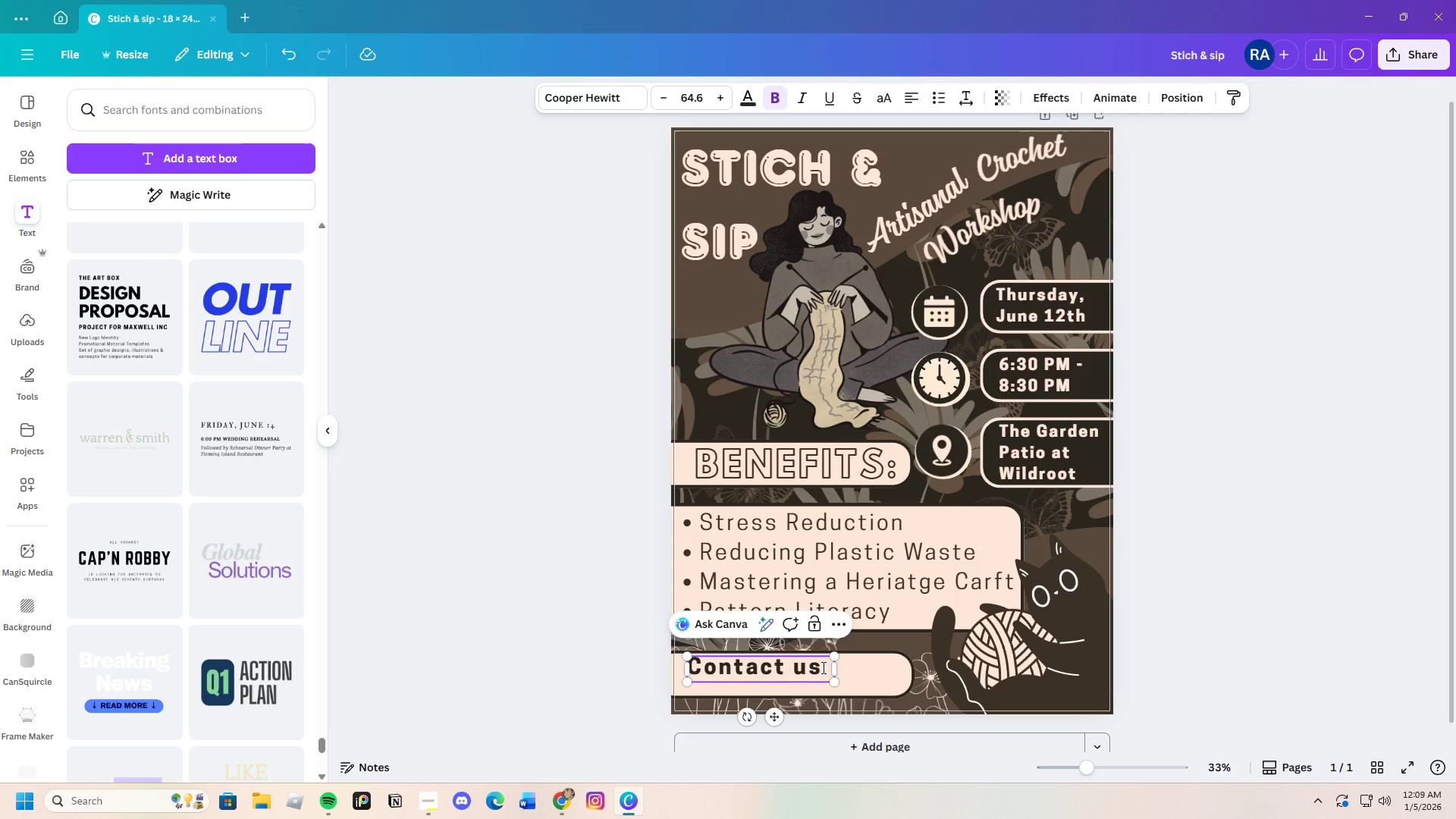 
key(Backspace)
 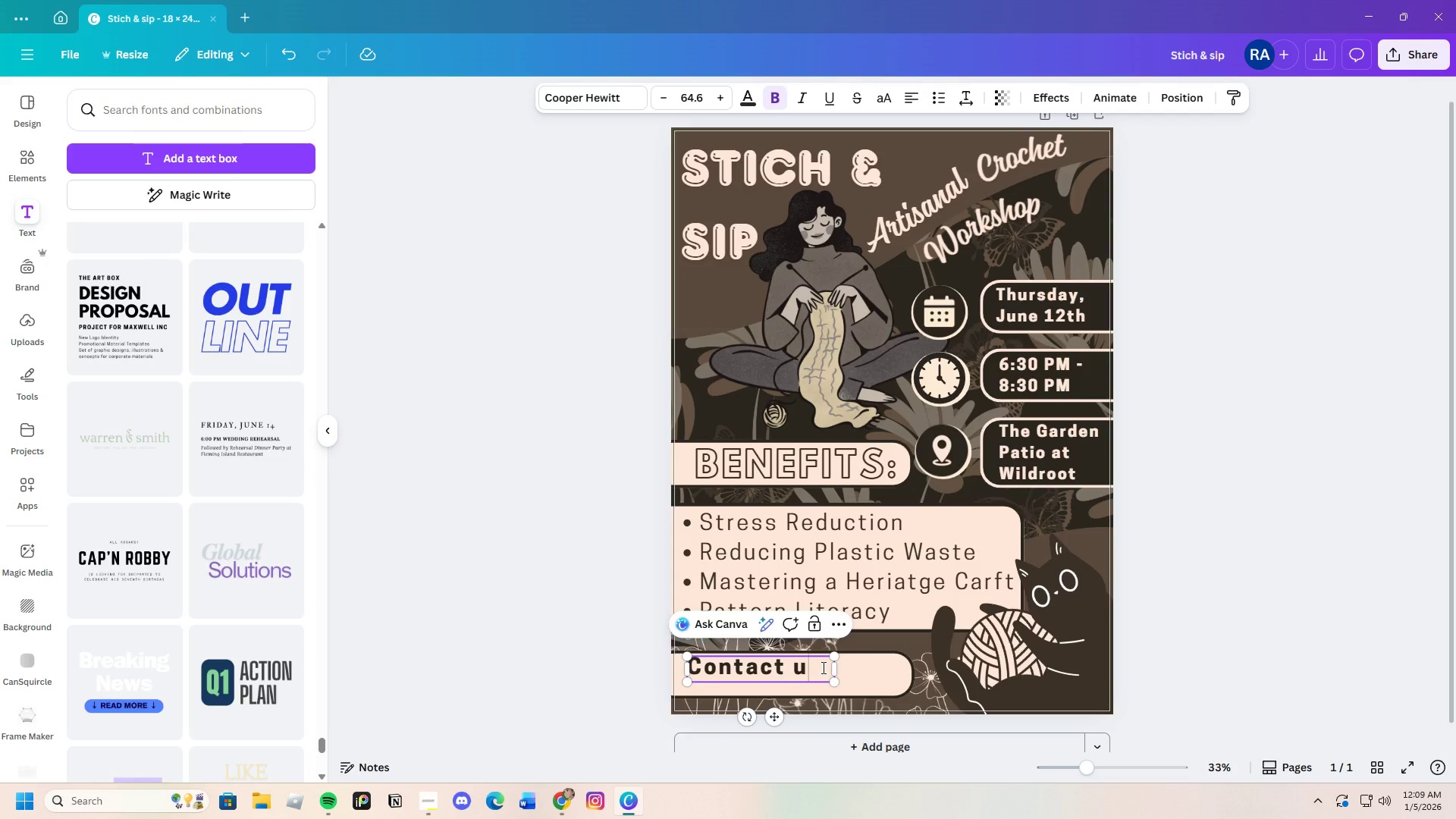 
key(Shift+Semicolon)
 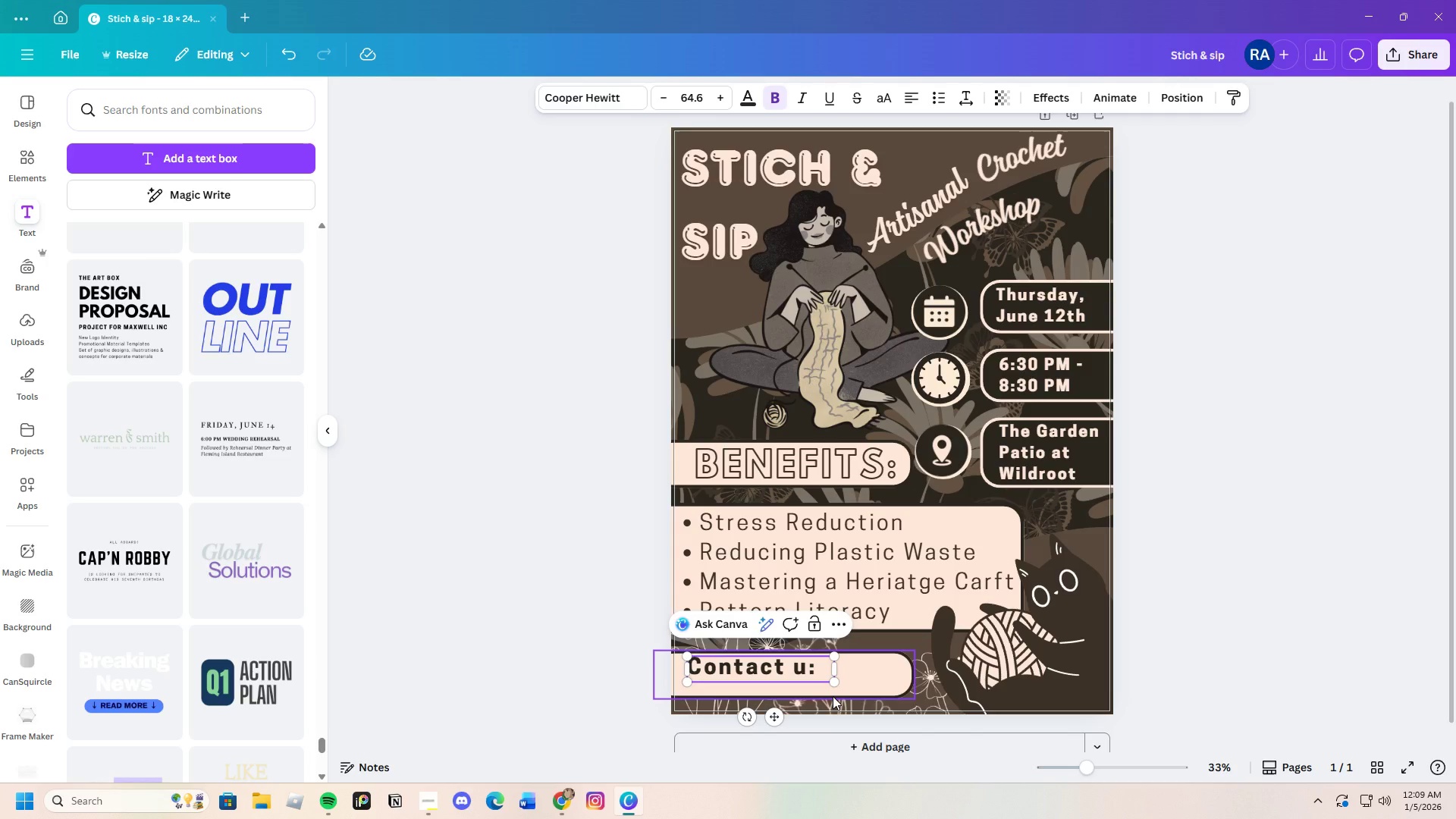 
key(Backspace)
 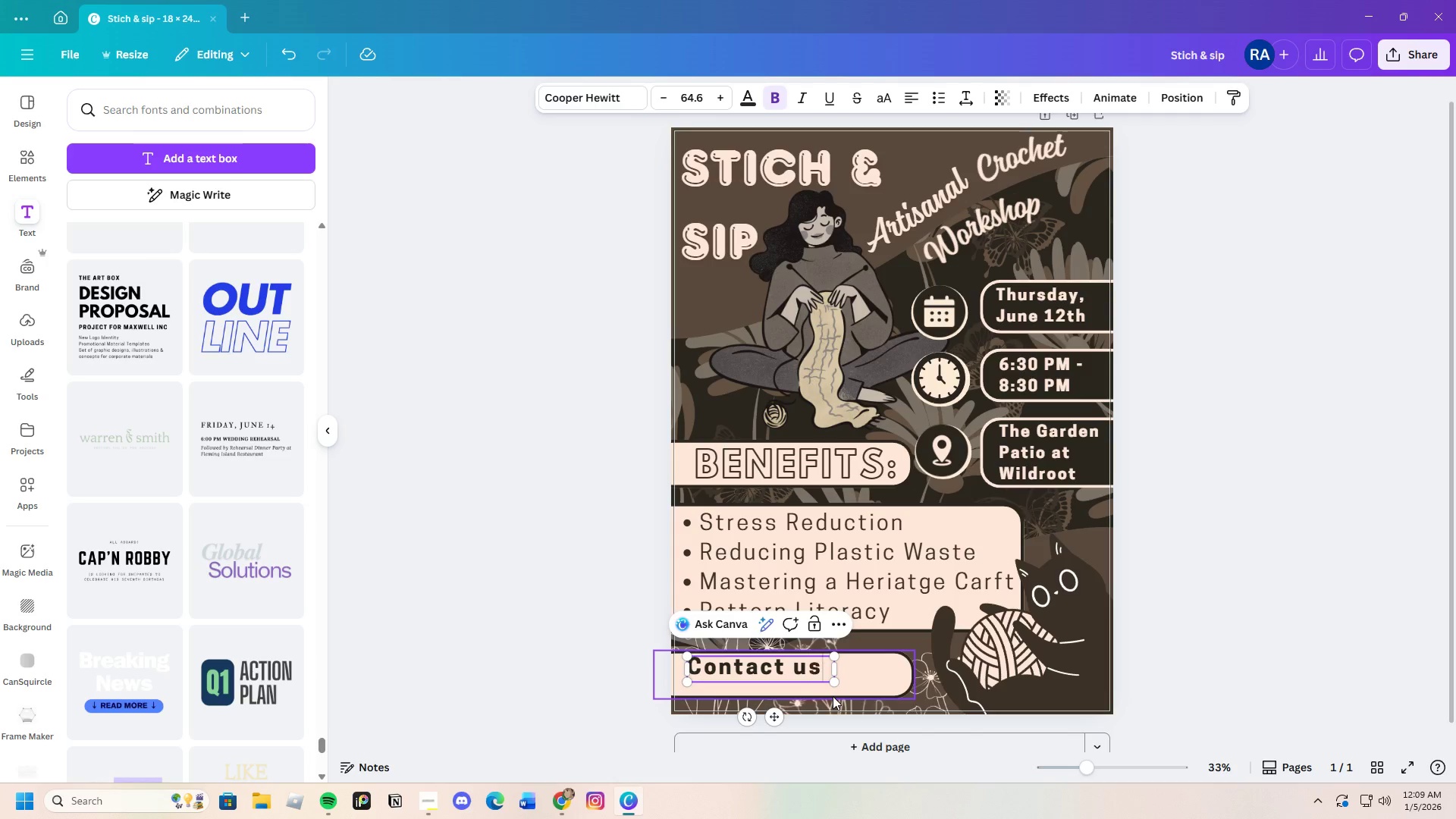 
key(S)
 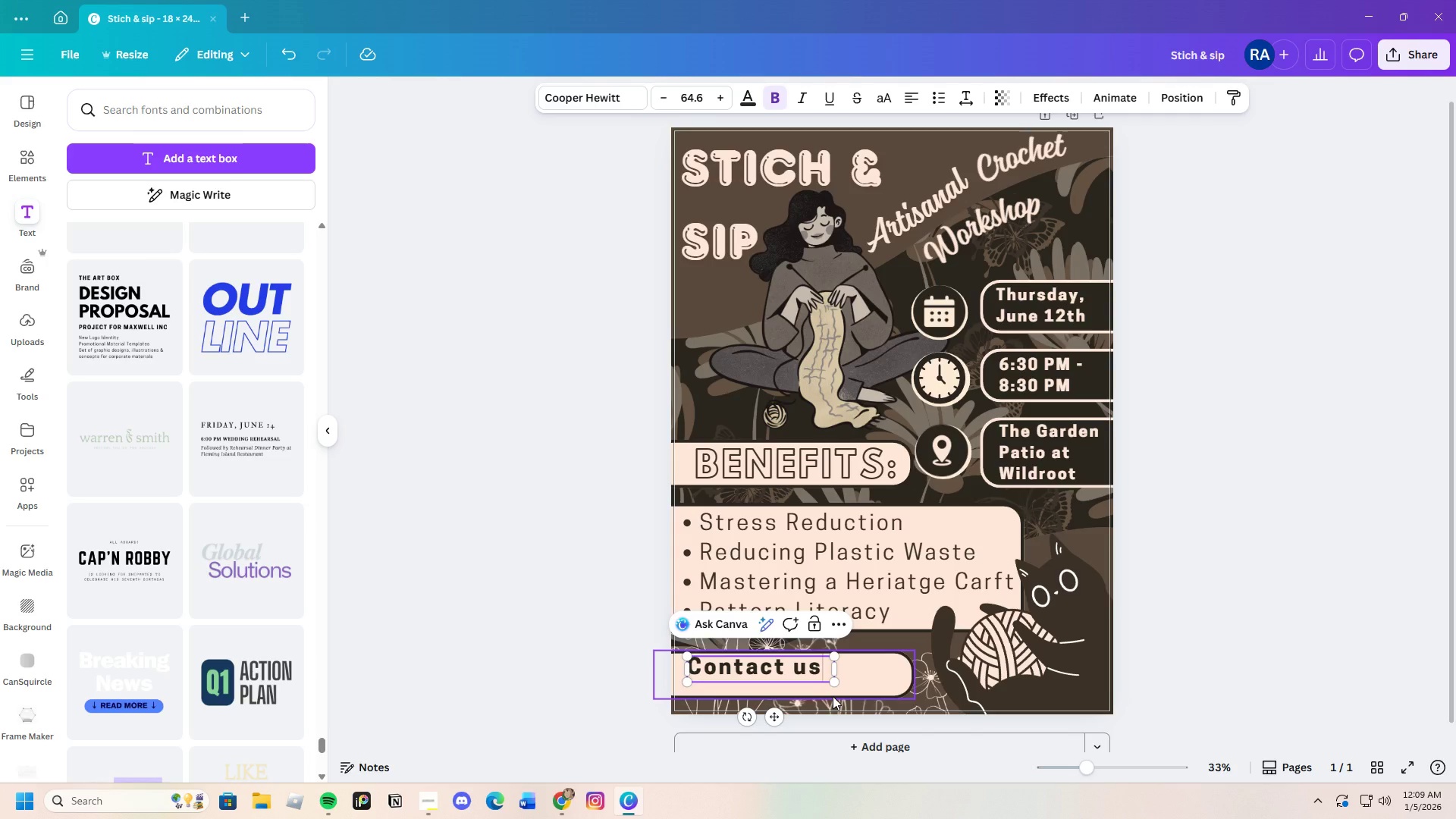 
key(Shift+Semicolon)
 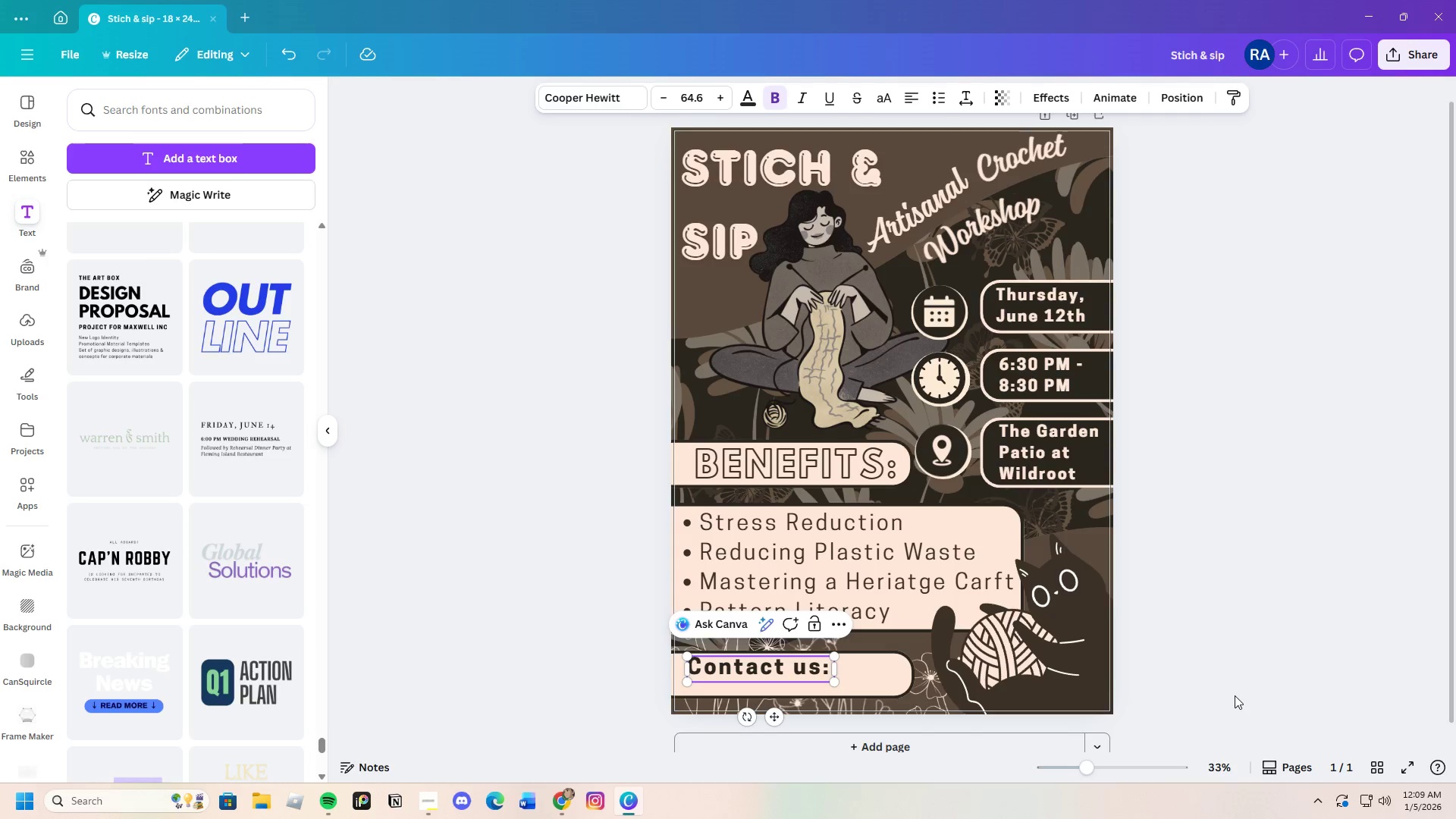 
left_click([1235, 695])
 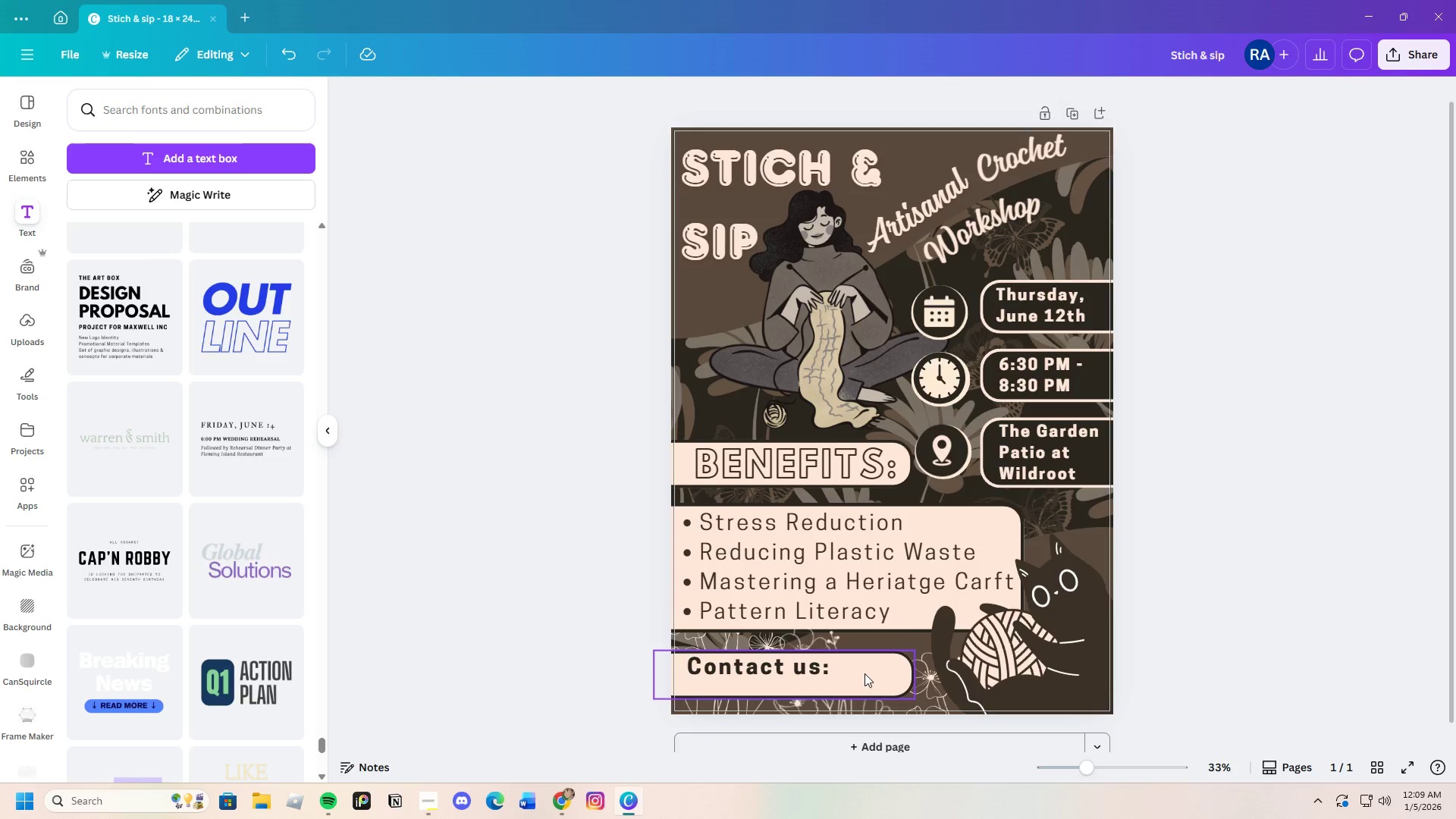 
left_click_drag(start_coordinate=[879, 671], to_coordinate=[881, 675])
 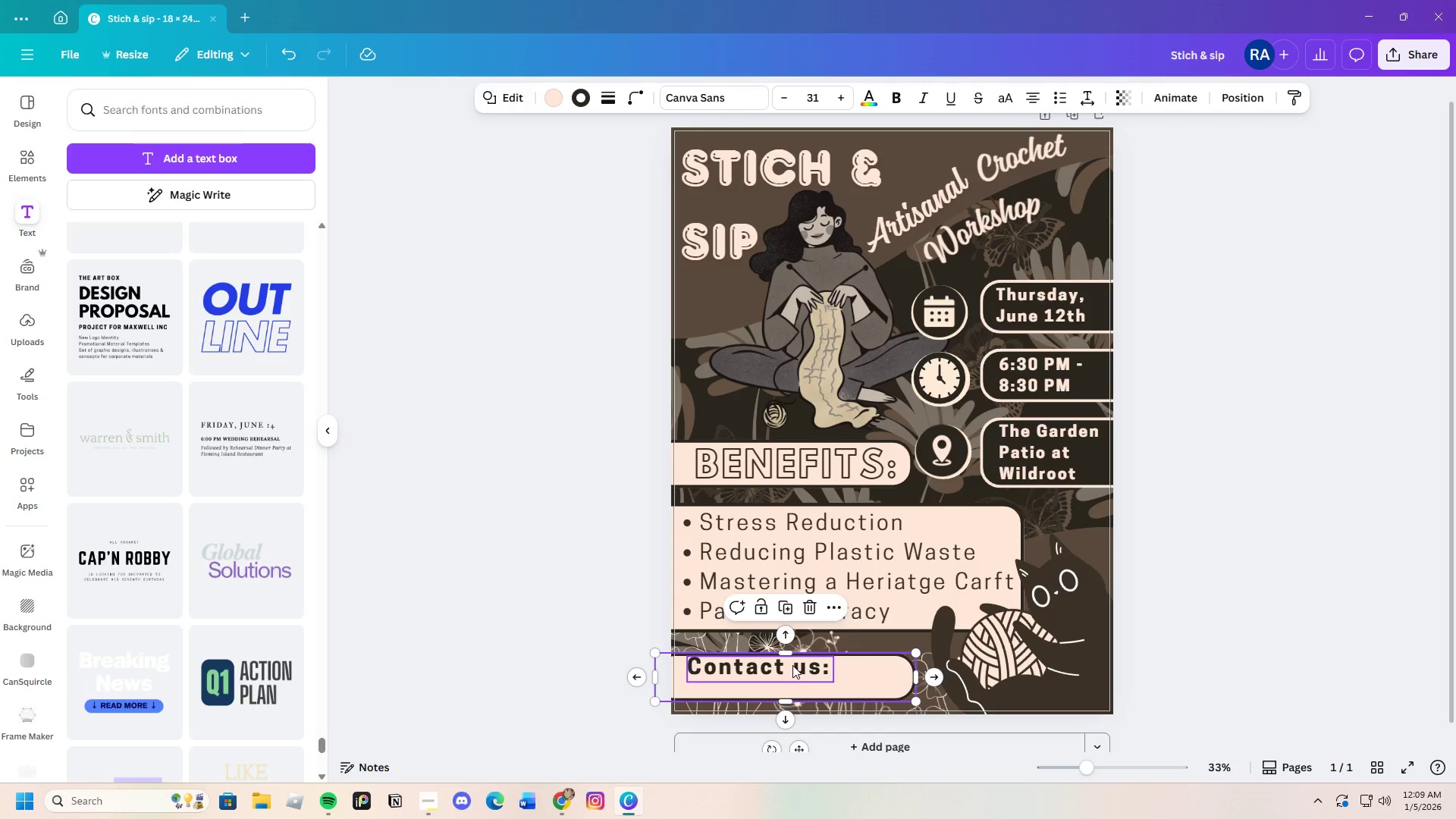 
left_click([794, 666])
 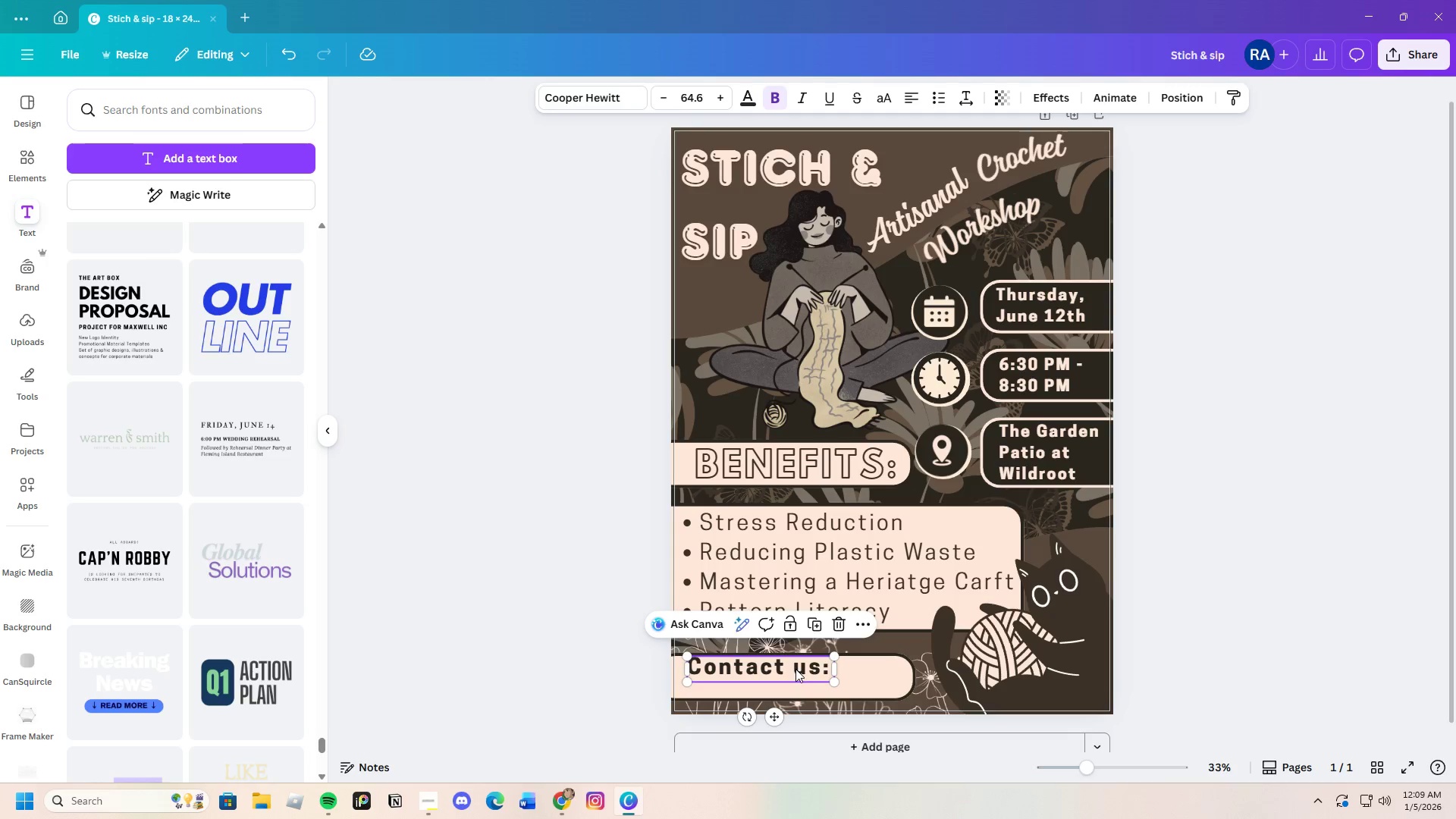 
left_click_drag(start_coordinate=[795, 669], to_coordinate=[785, 673])
 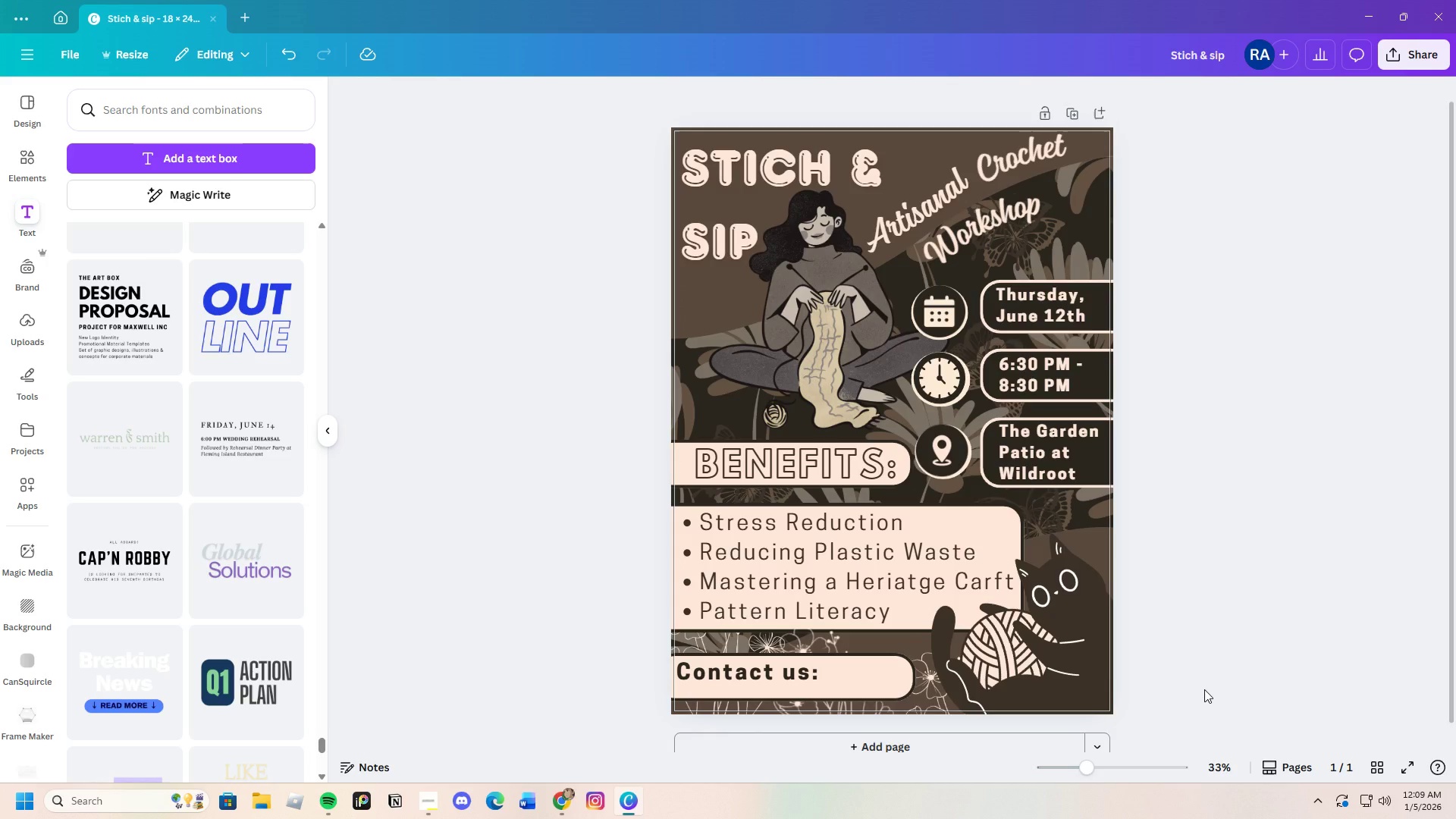 
wait(16.28)
 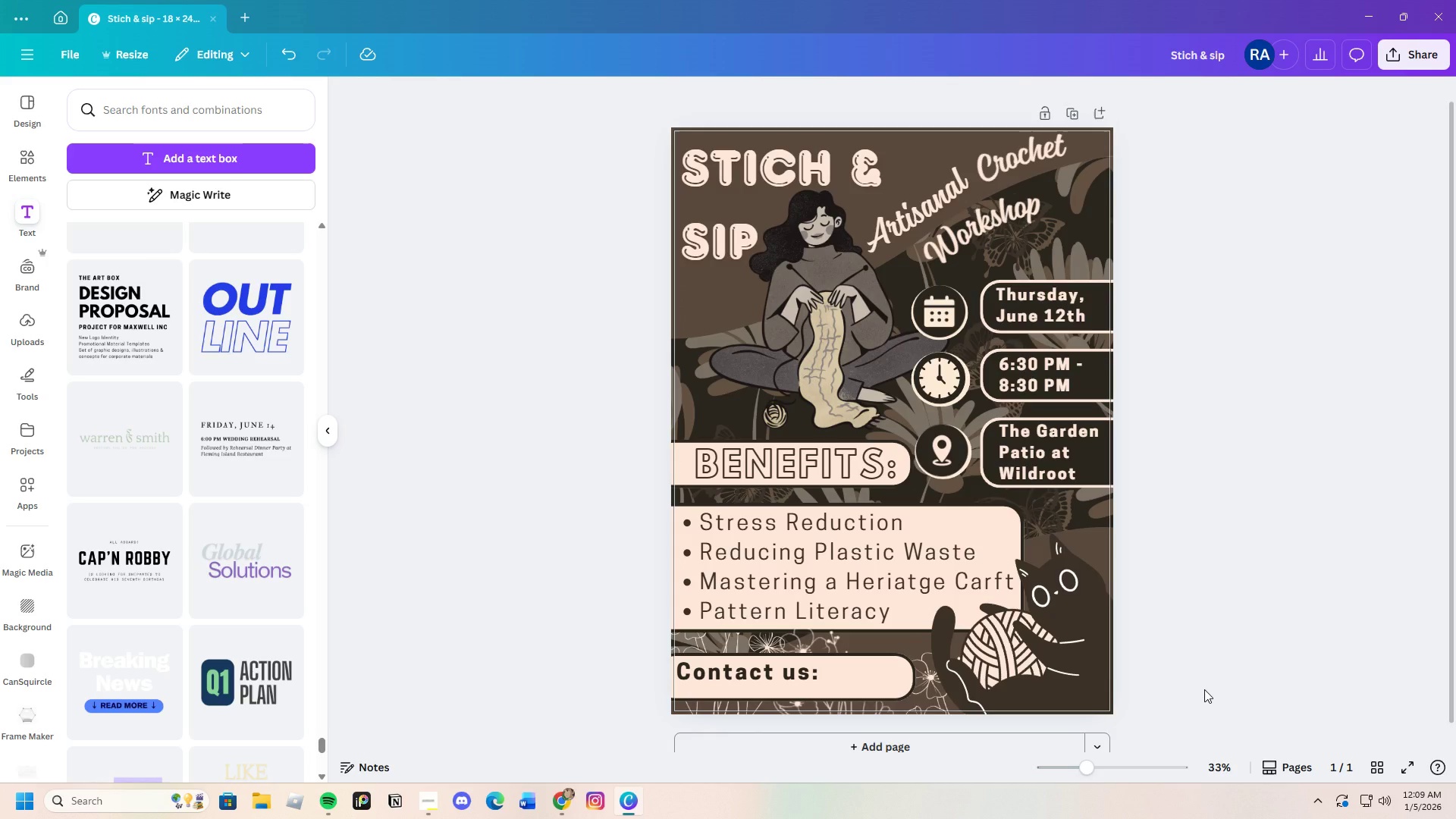 
left_click([866, 686])
 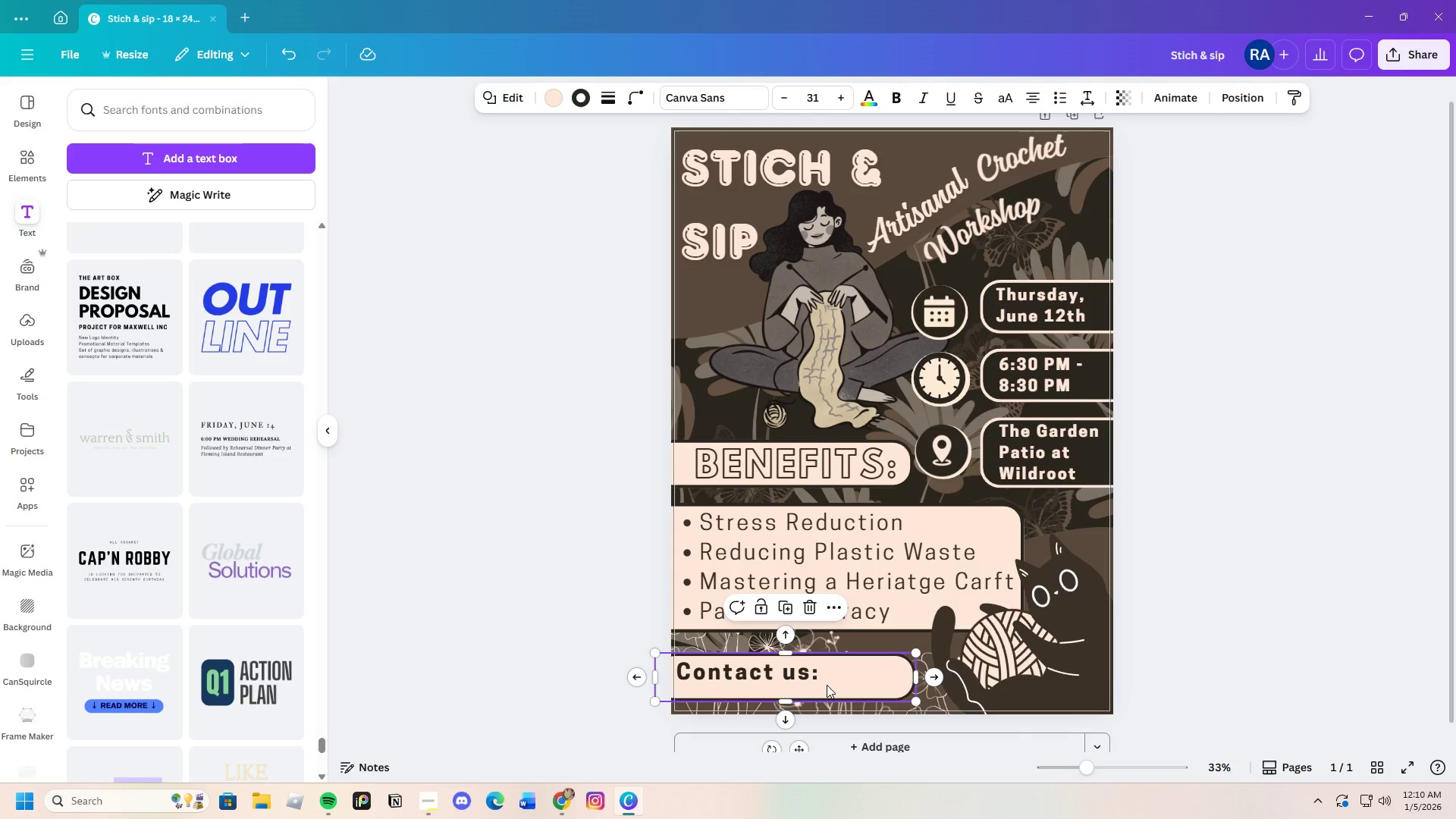 
left_click([827, 685])
 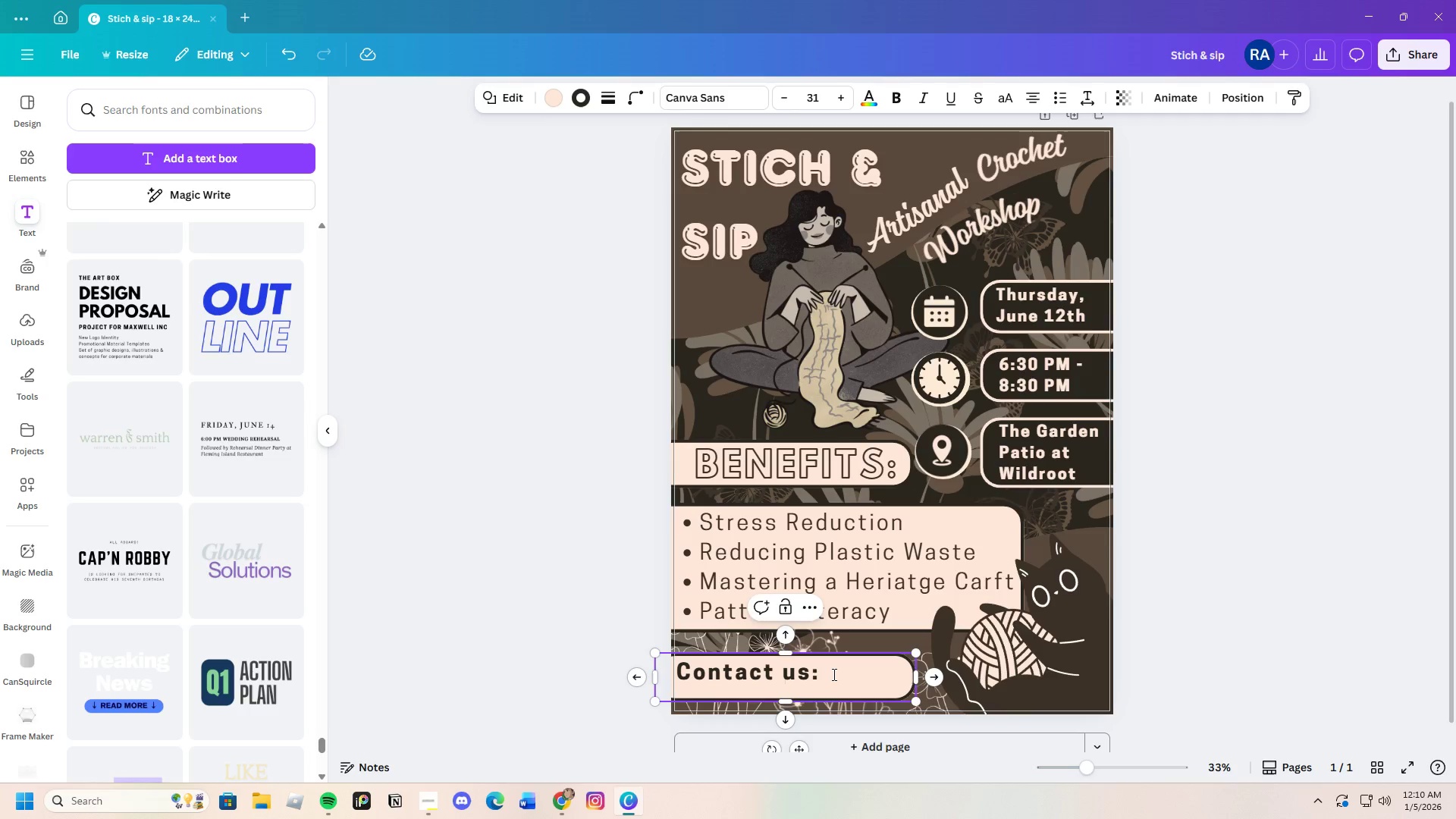 
left_click([844, 678])
 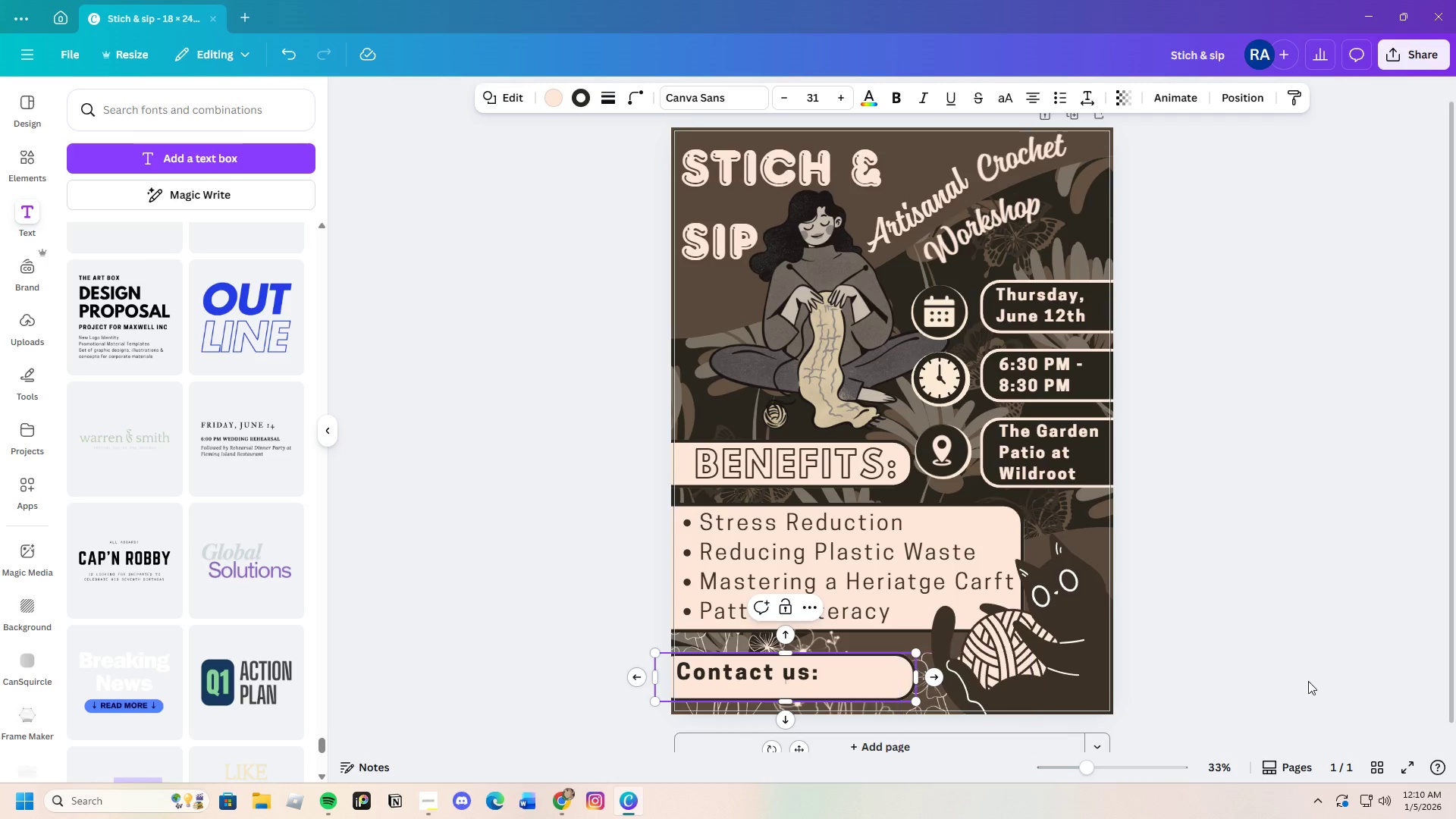 
left_click([1370, 669])
 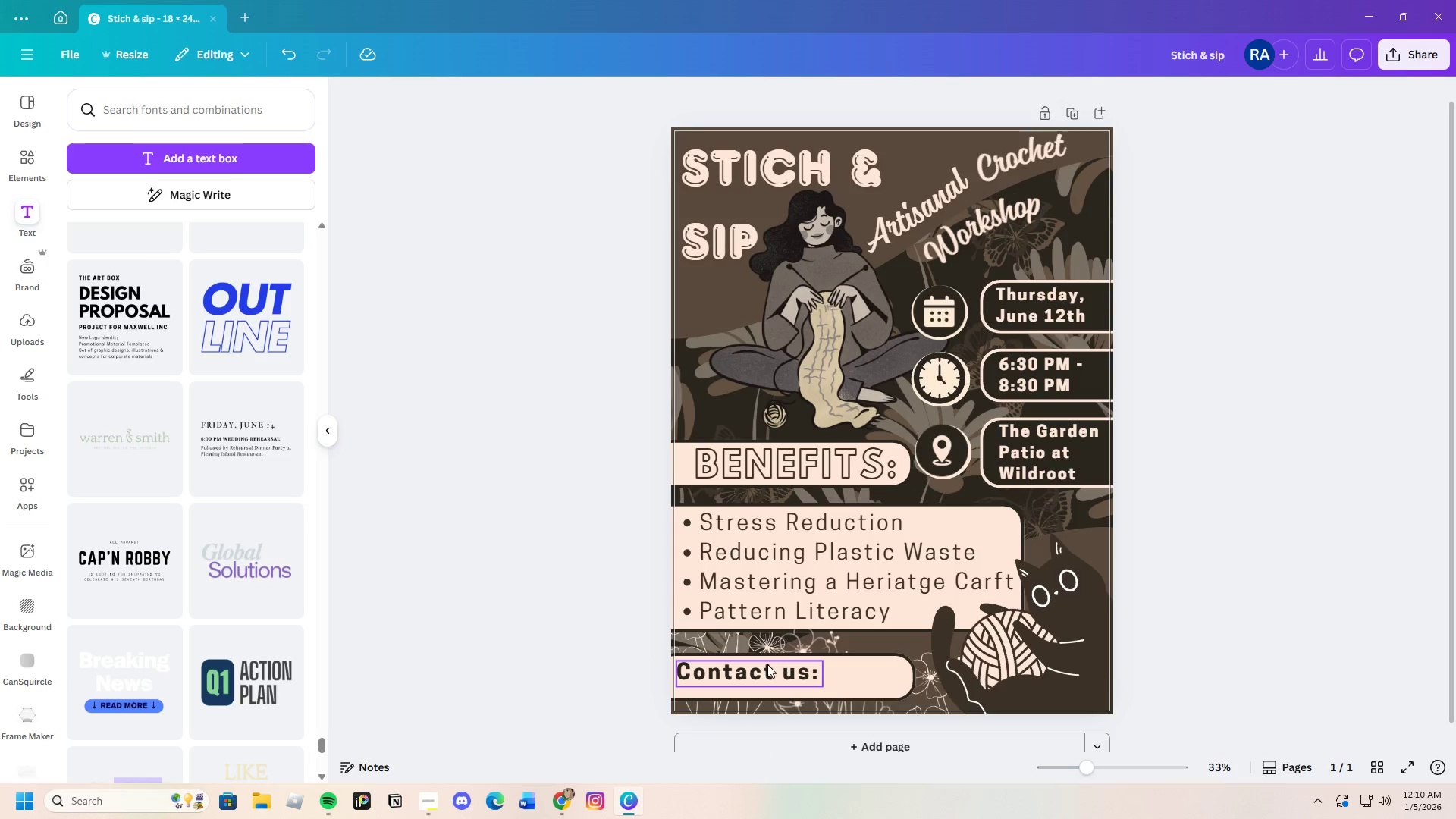 
left_click([763, 672])
 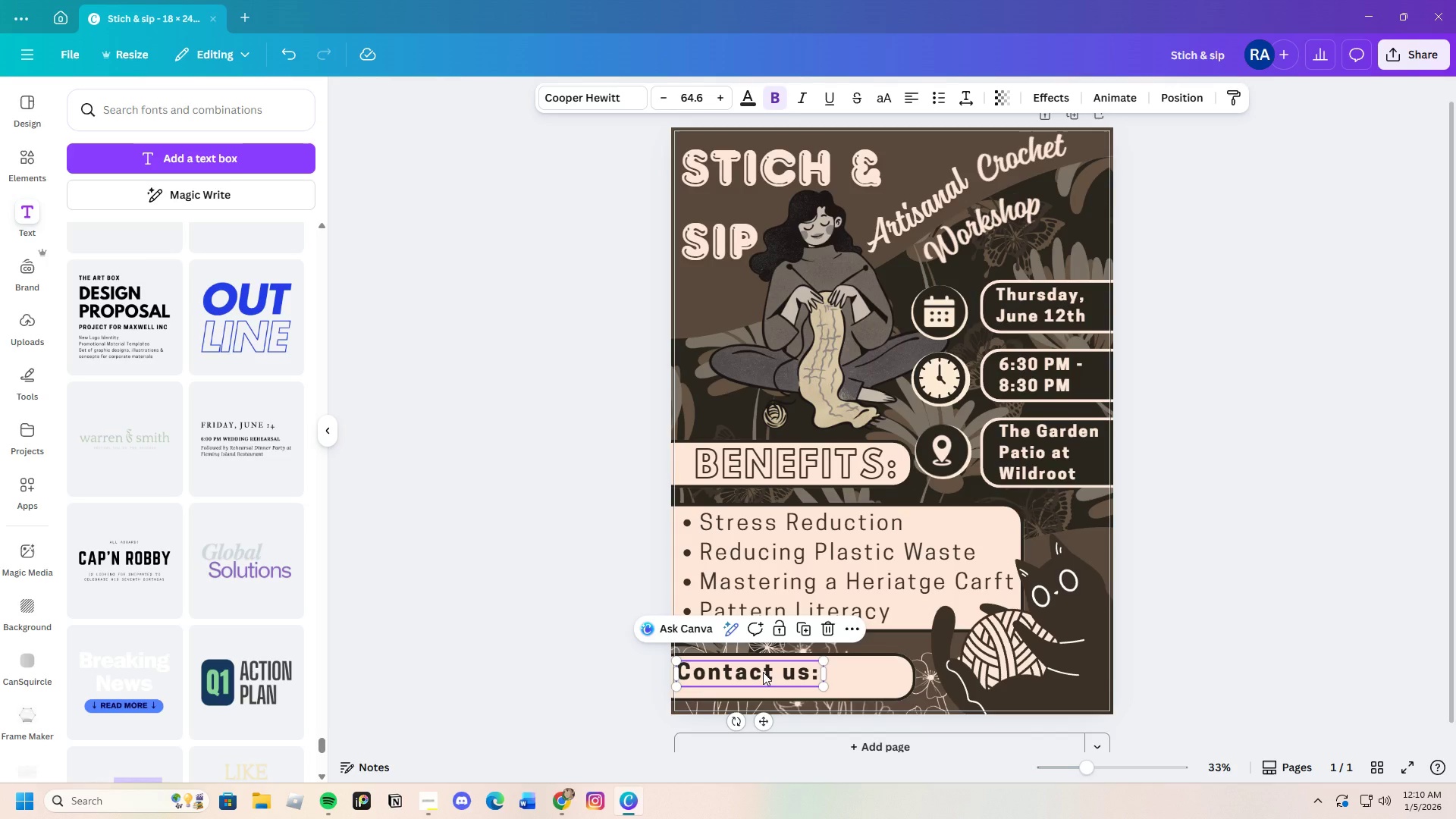 
key(Control+C)
 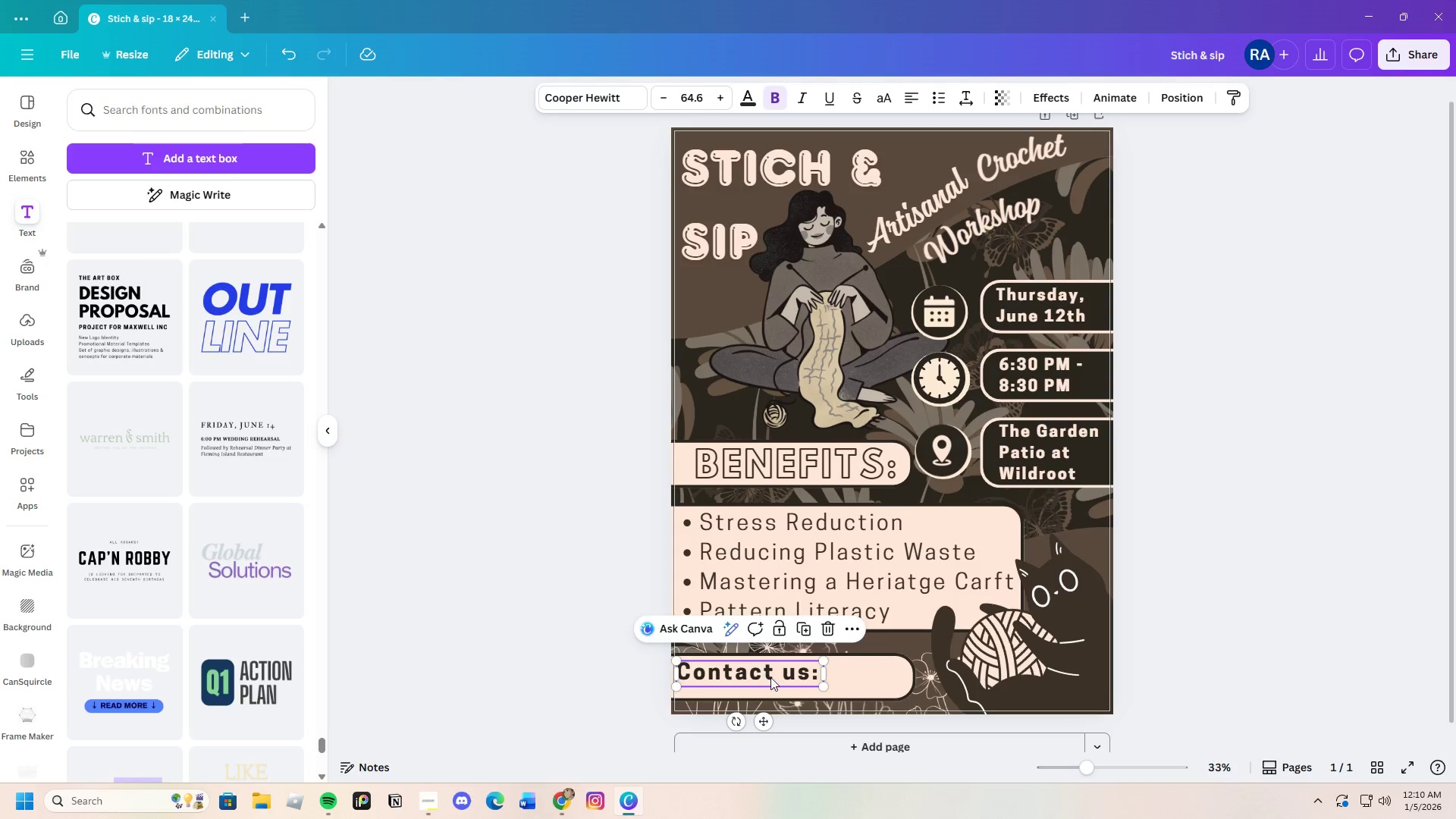 
key(Control+V)
 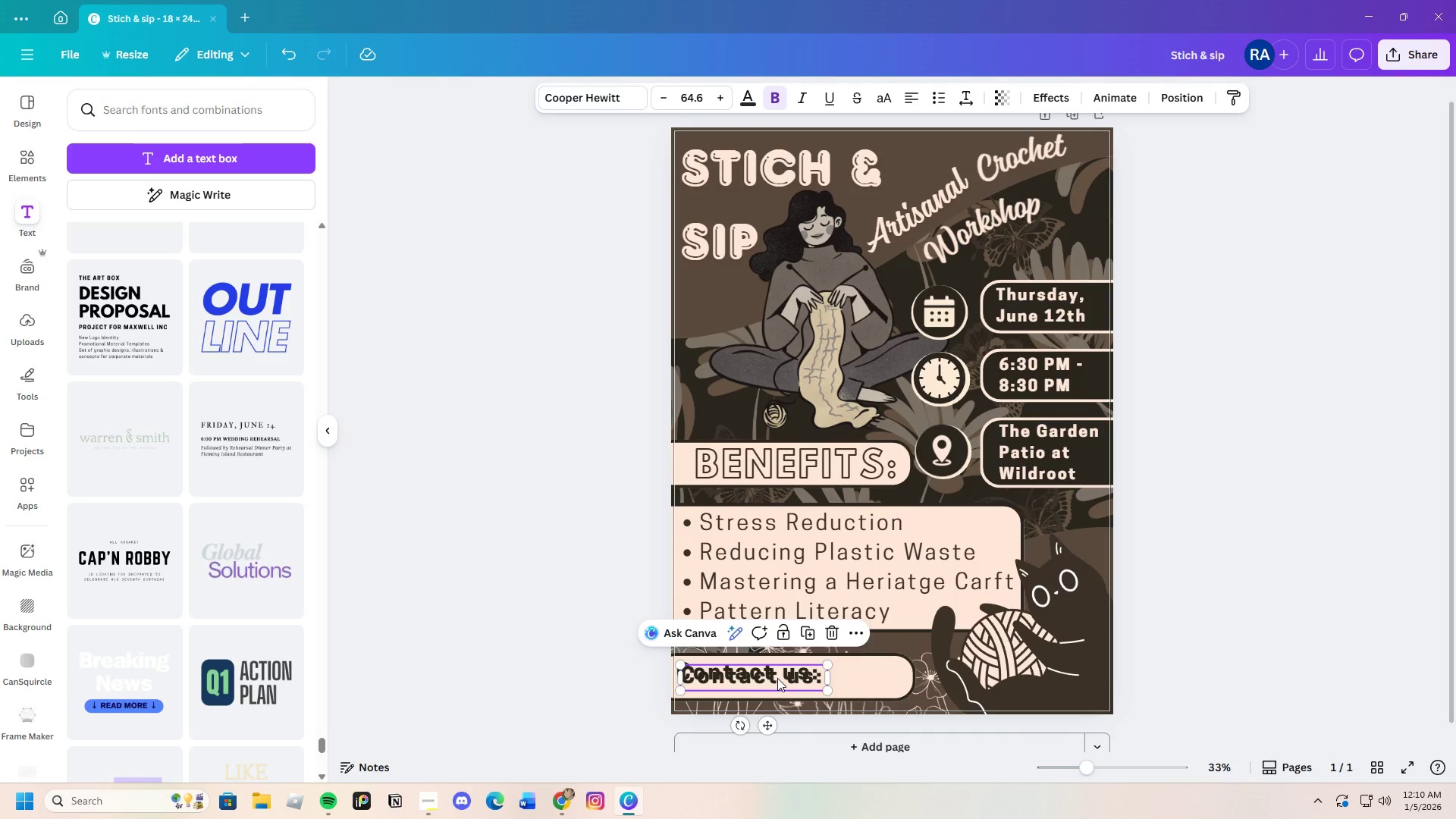 
left_click_drag(start_coordinate=[777, 678], to_coordinate=[791, 692])
 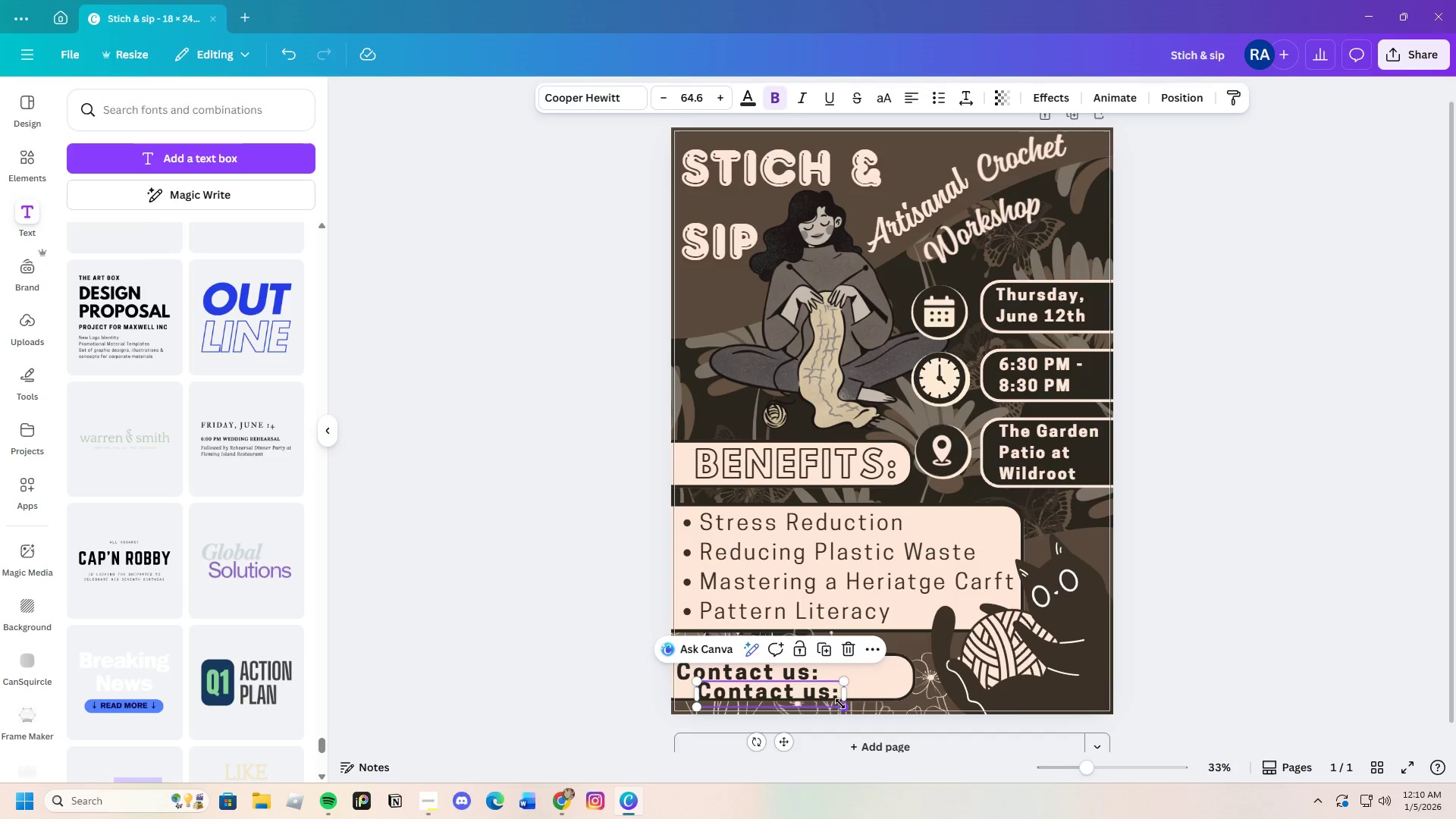 
left_click_drag(start_coordinate=[841, 705], to_coordinate=[831, 705])
 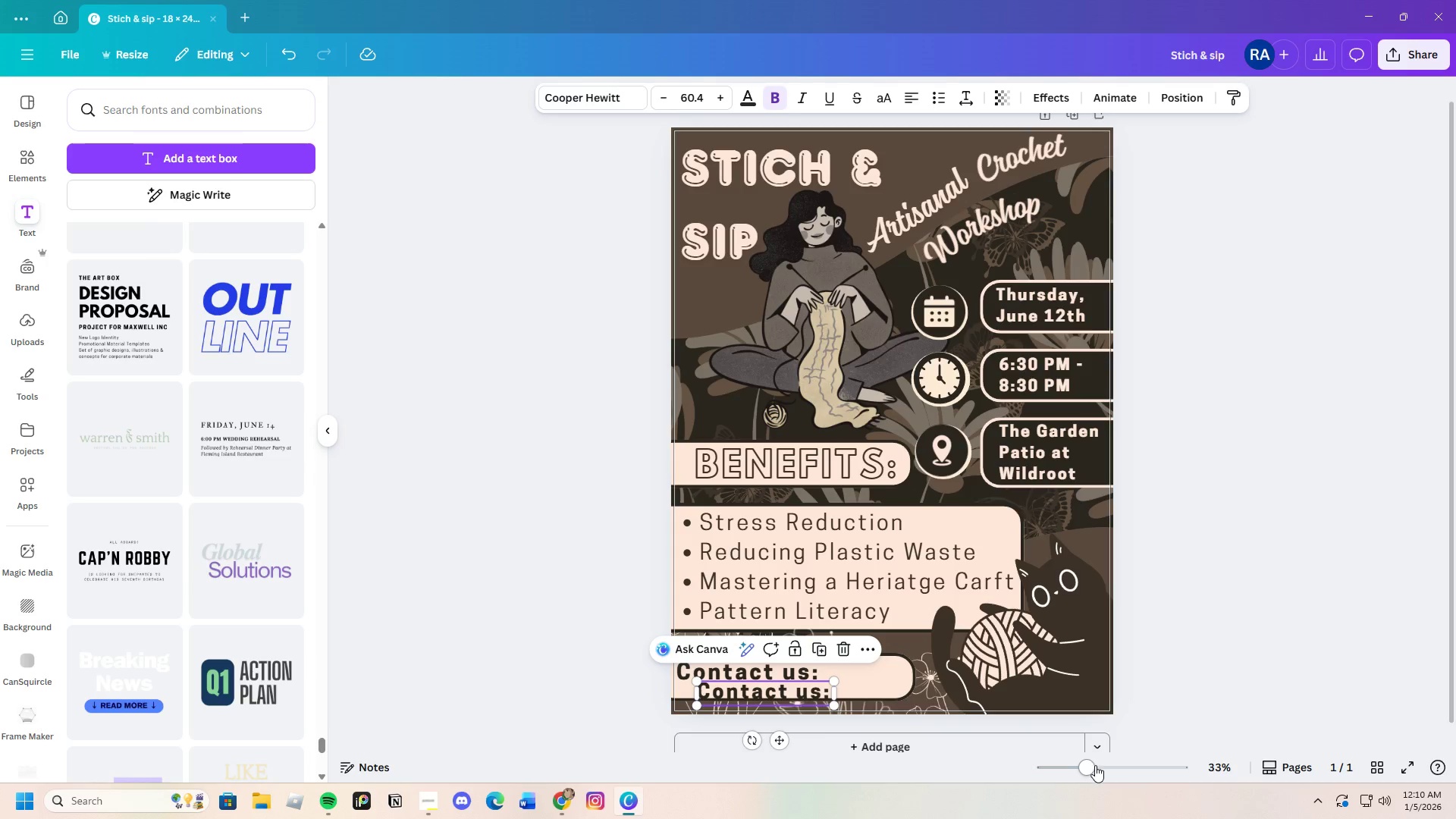 
left_click_drag(start_coordinate=[1095, 767], to_coordinate=[1108, 767])
 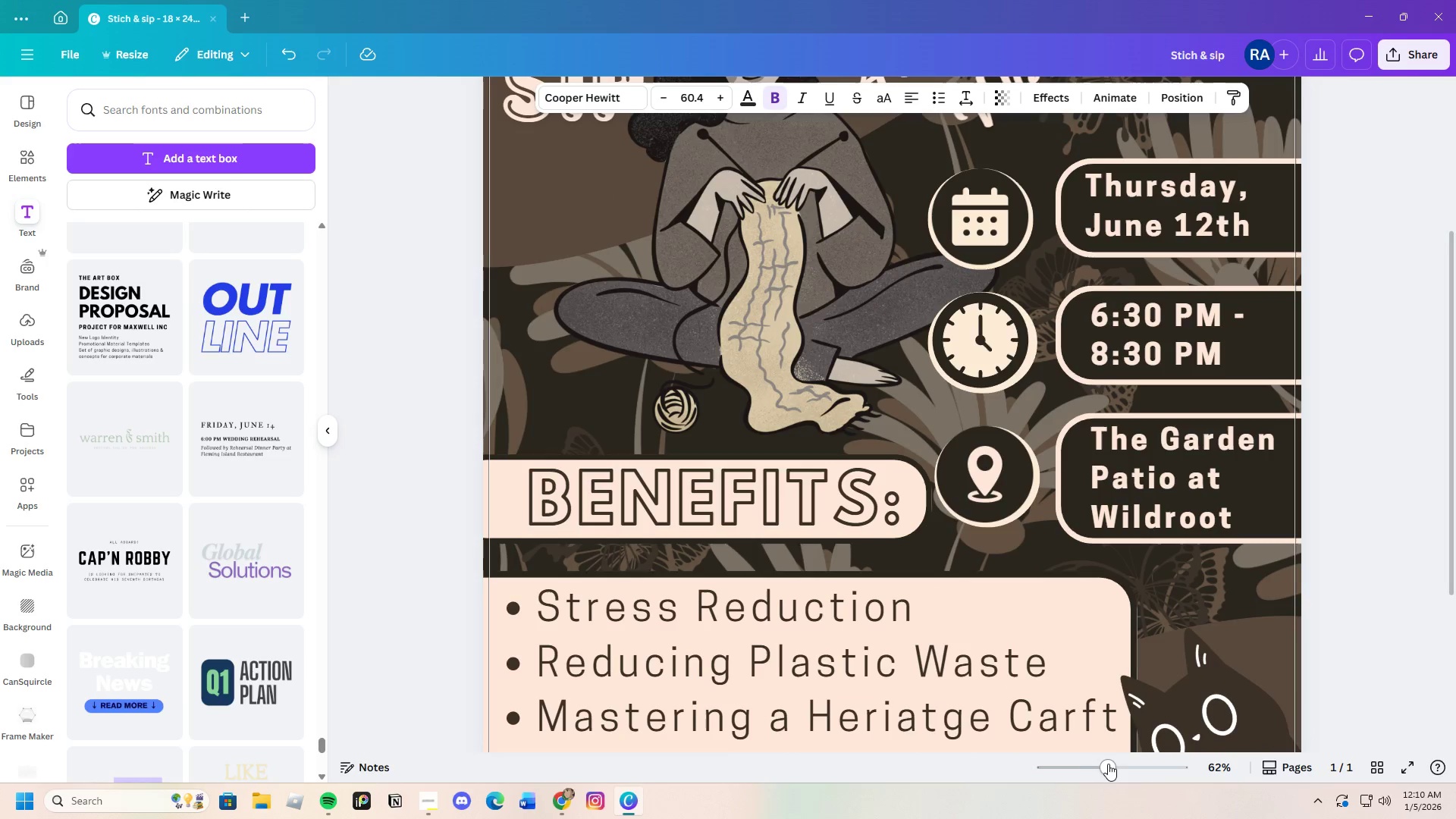 
left_click_drag(start_coordinate=[1109, 765], to_coordinate=[1094, 775])
 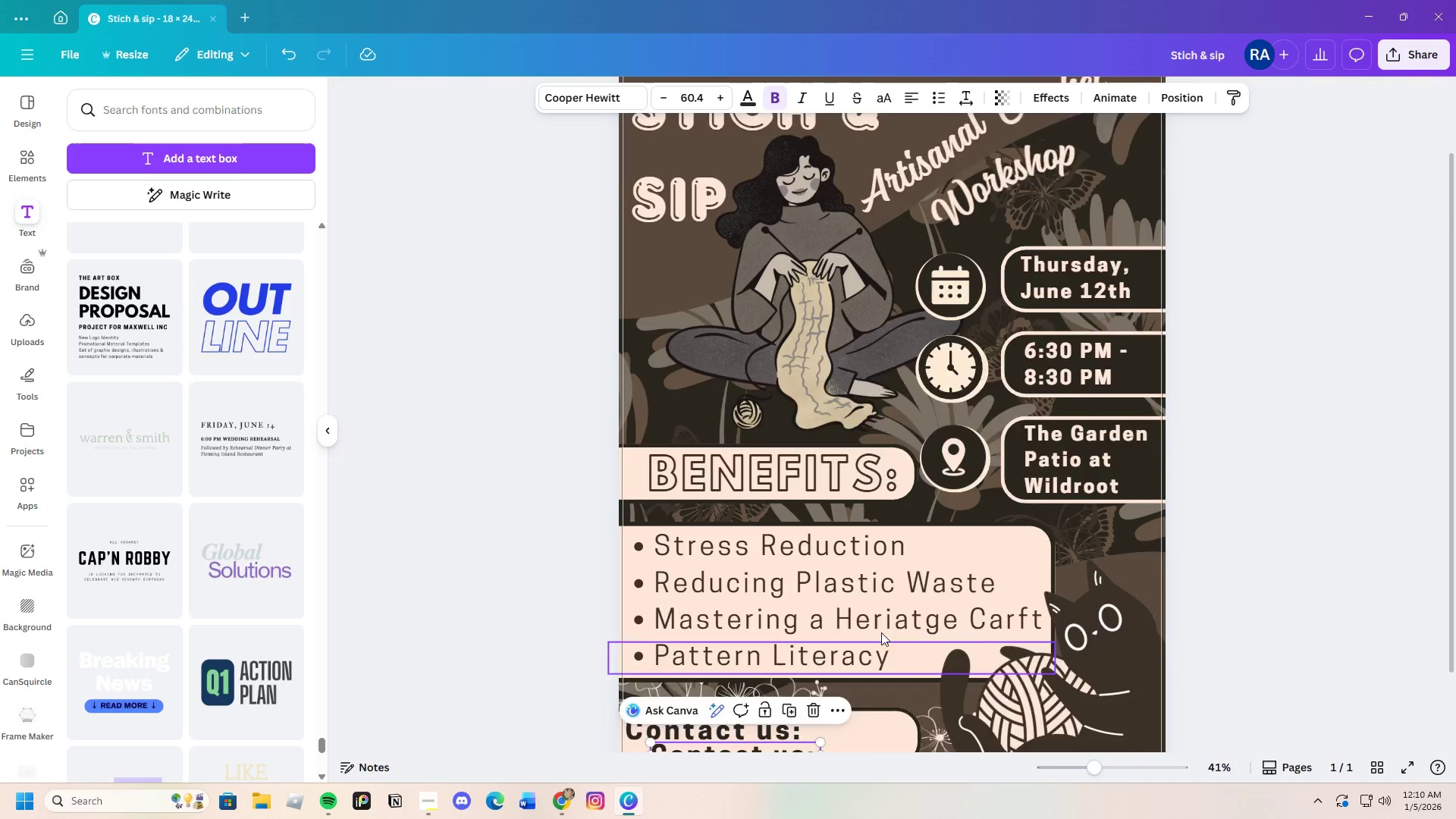 
scroll: coordinate [873, 620], scroll_direction: down, amount: 3.0
 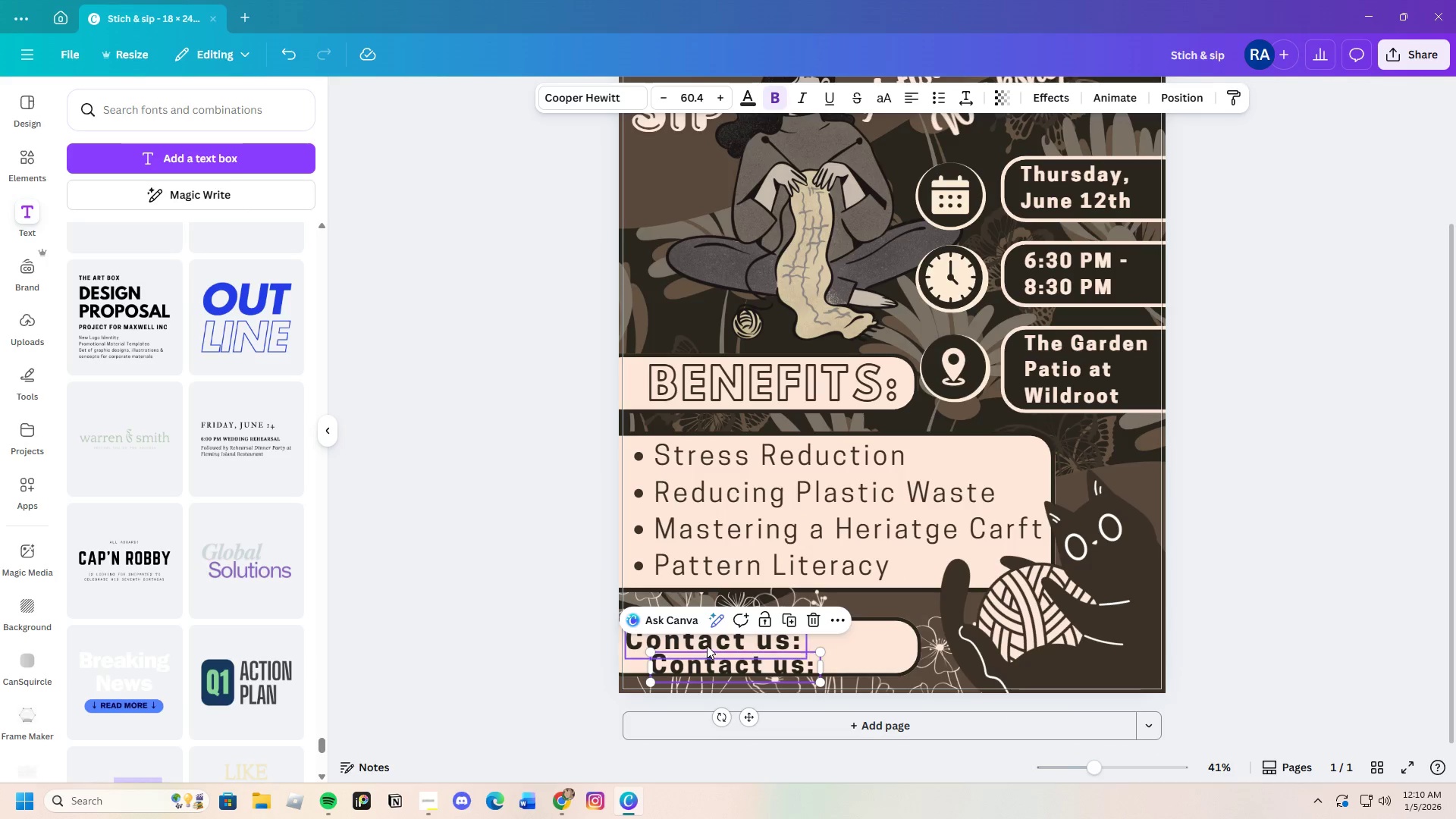 
left_click([708, 645])
 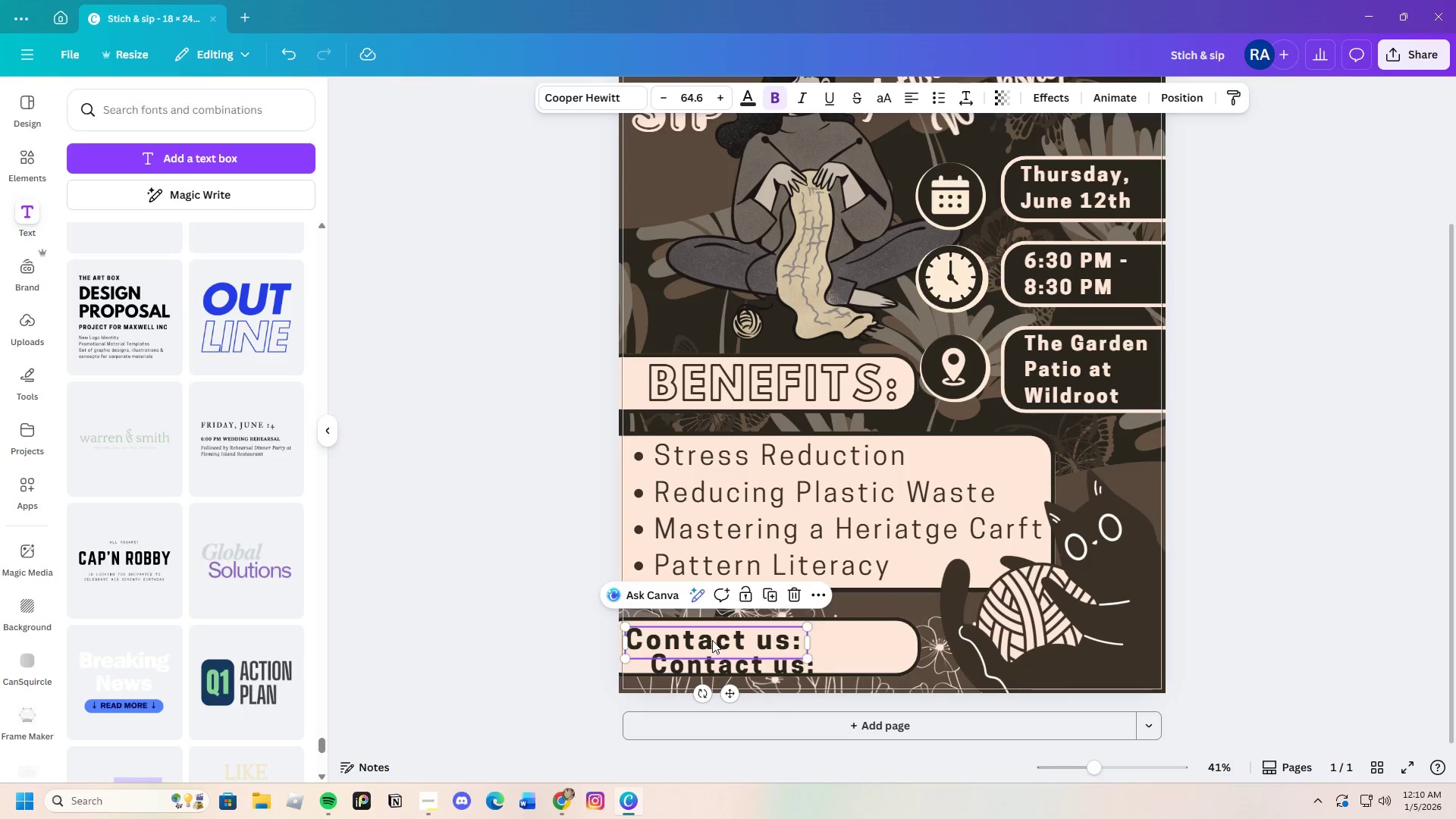 
left_click_drag(start_coordinate=[712, 640], to_coordinate=[717, 637])
 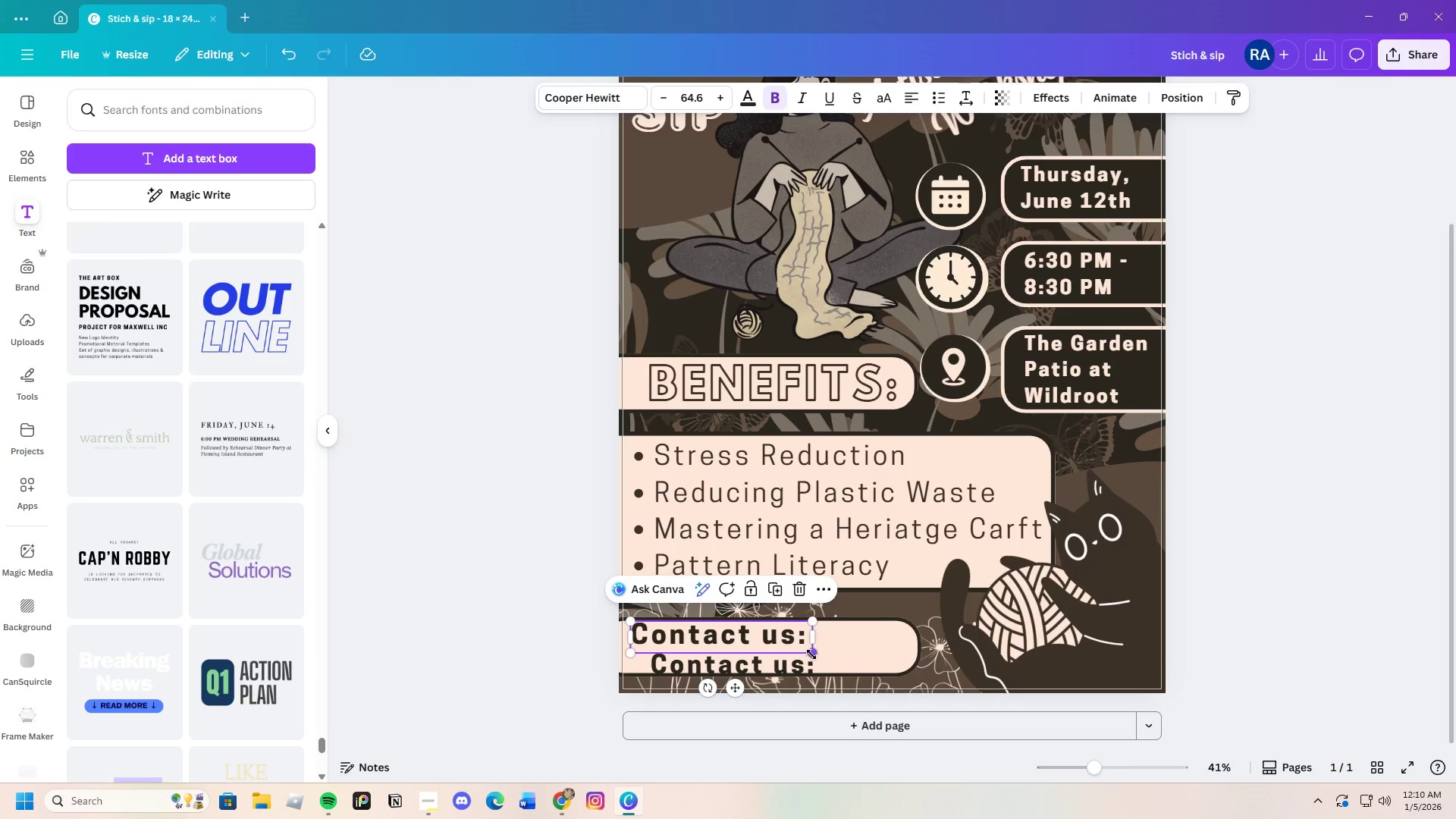 
left_click_drag(start_coordinate=[811, 654], to_coordinate=[795, 654])
 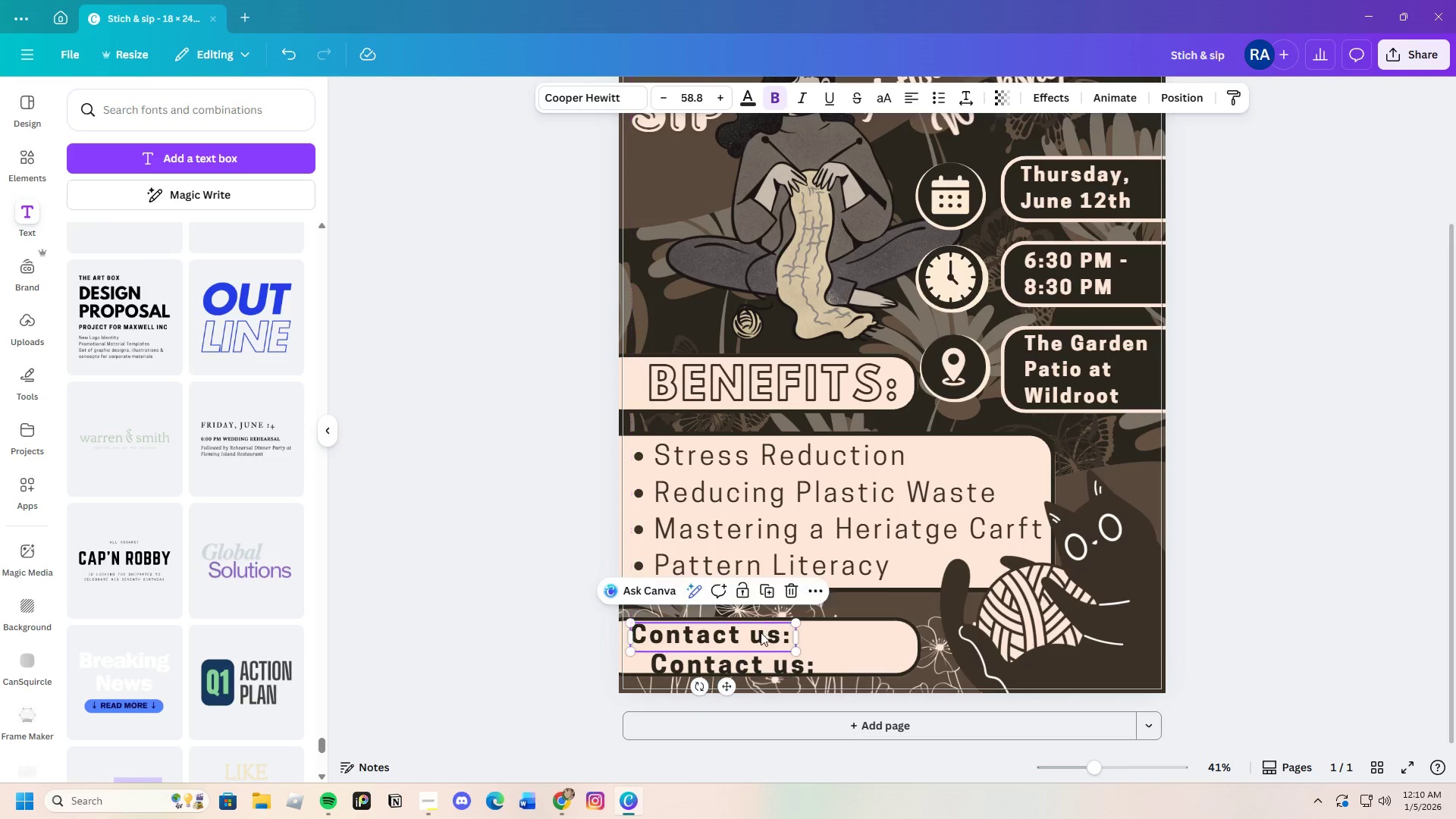 
left_click_drag(start_coordinate=[784, 662], to_coordinate=[795, 654])
 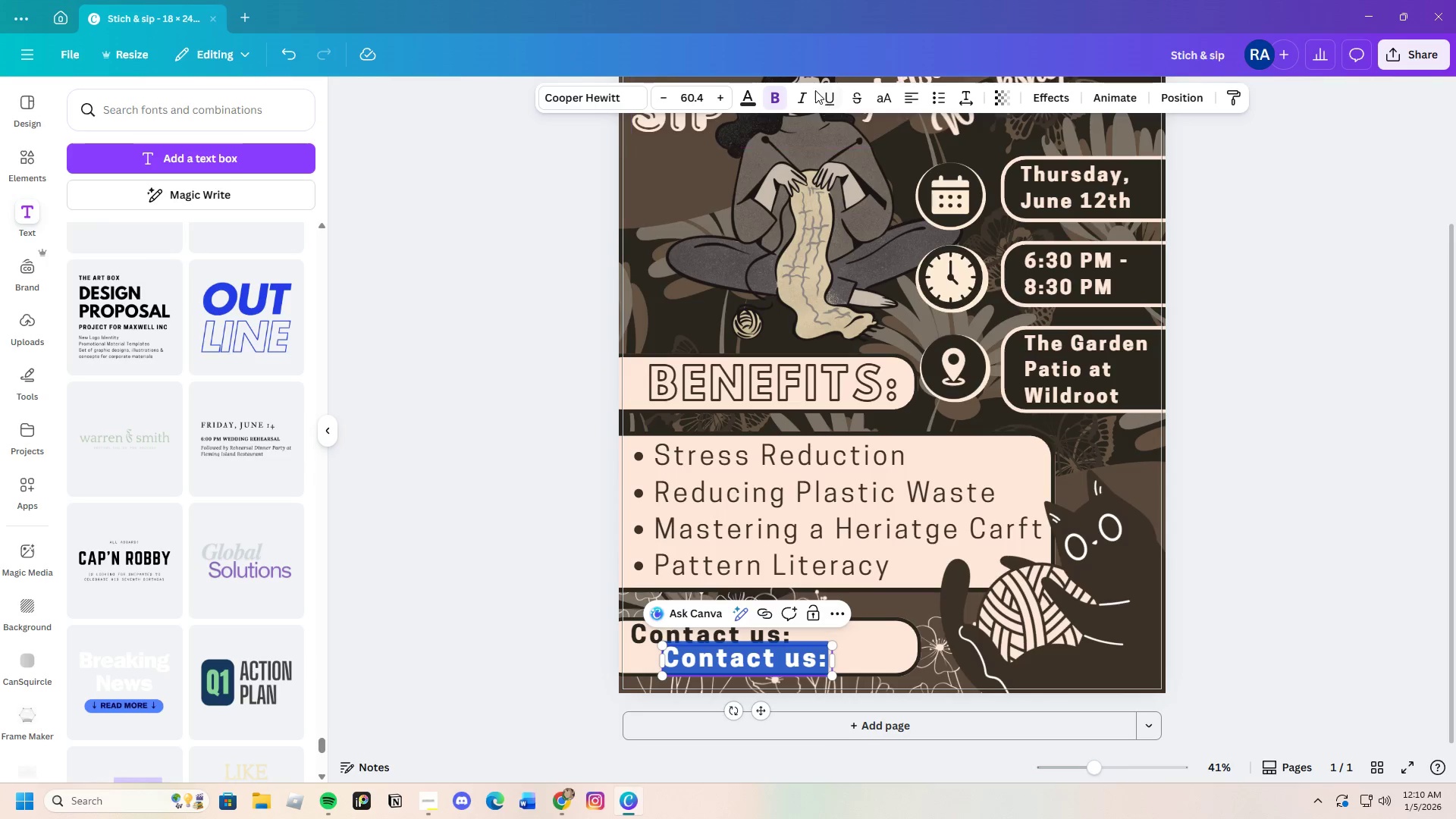 
left_click([776, 106])
 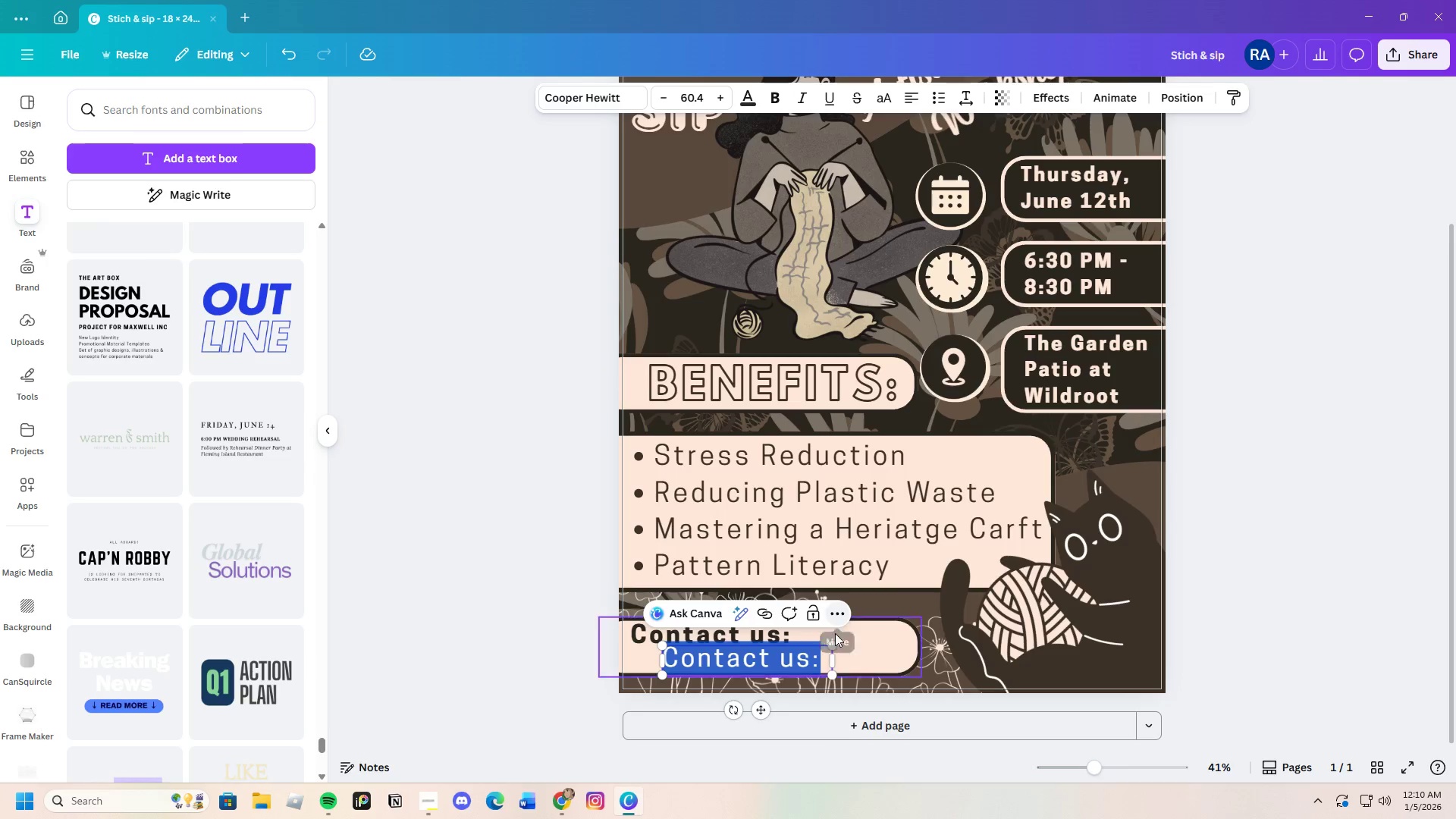 
left_click_drag(start_coordinate=[833, 648], to_coordinate=[796, 663])
 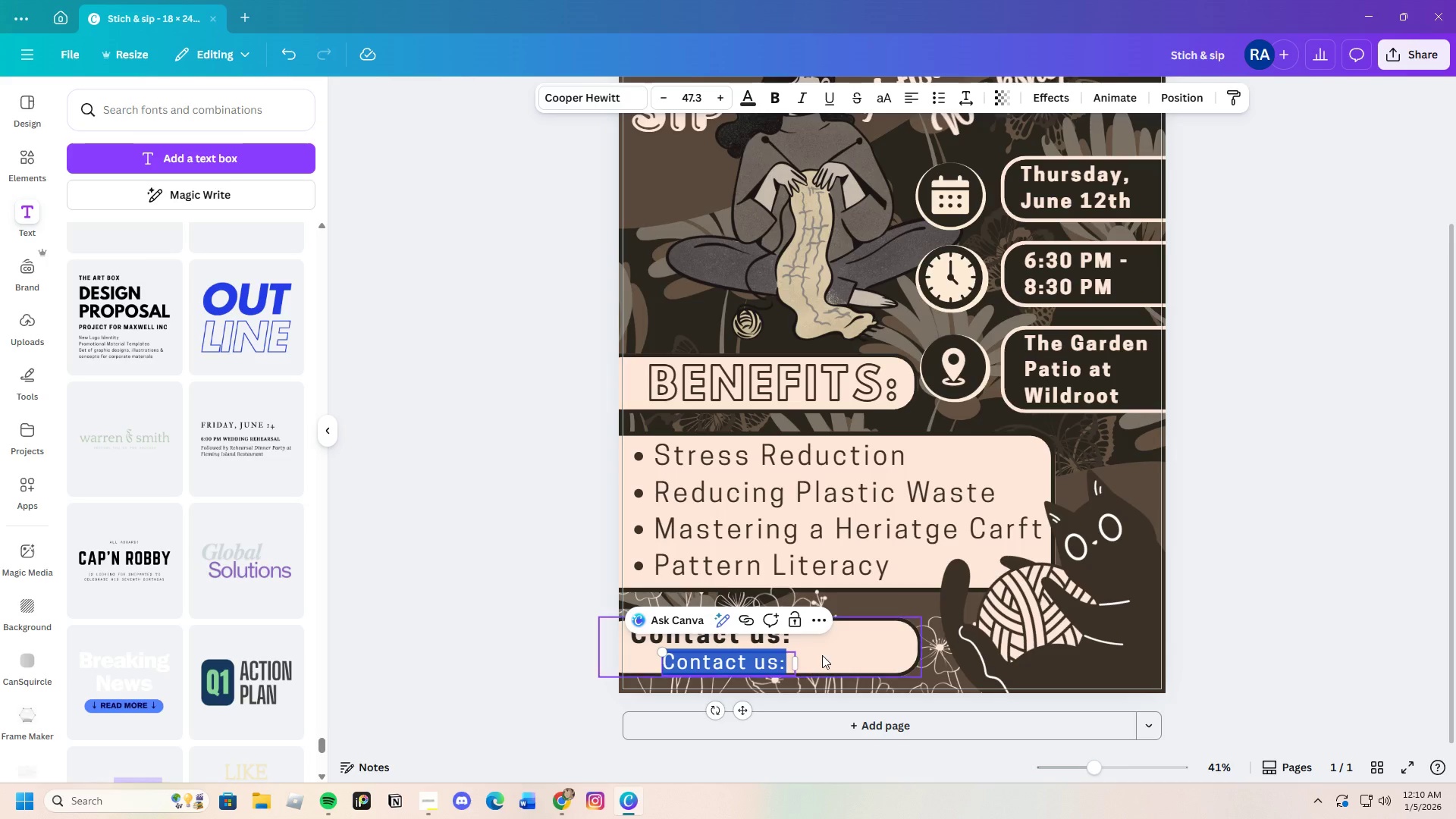 
left_click([826, 653])
 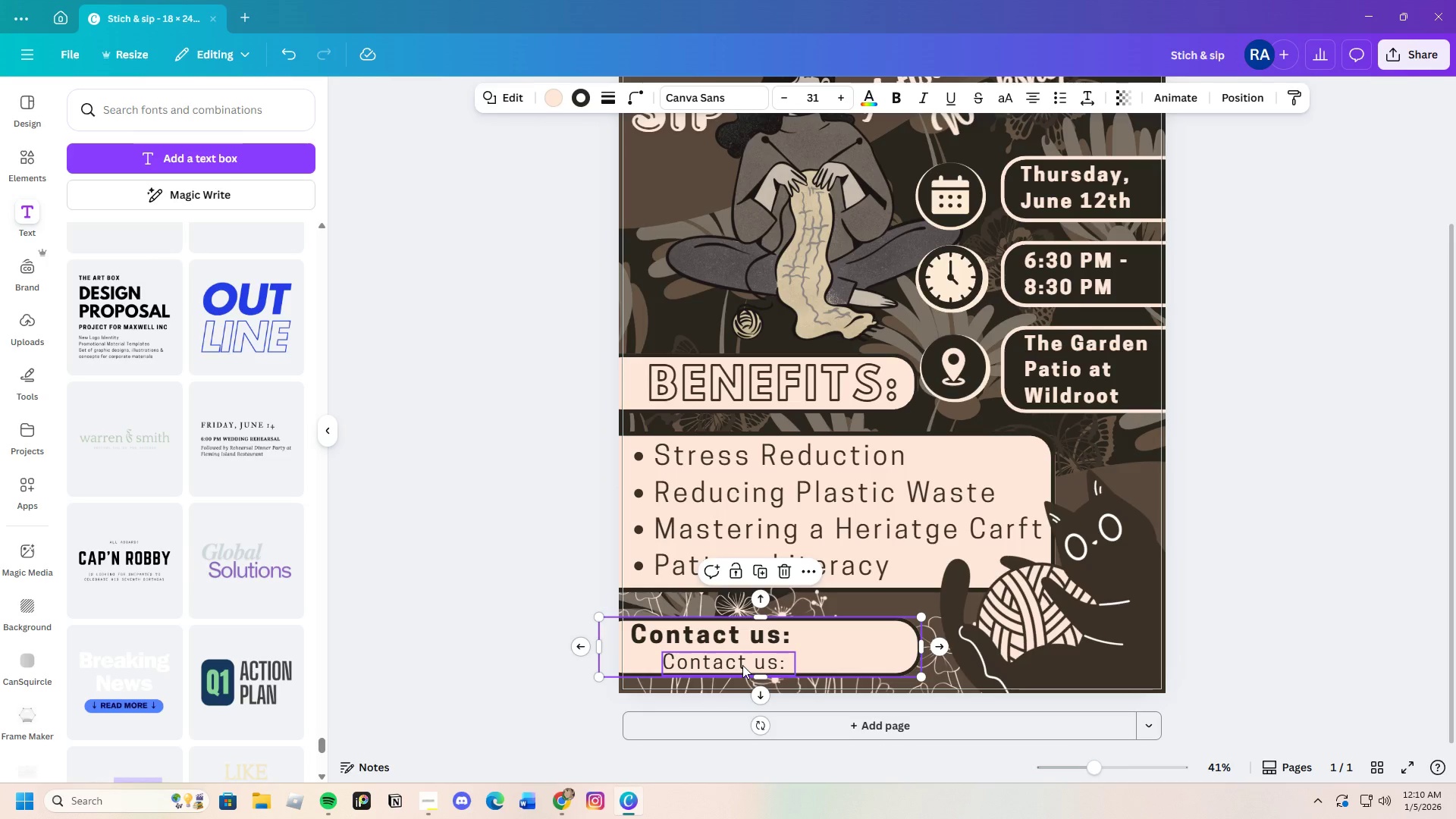 
left_click_drag(start_coordinate=[743, 665], to_coordinate=[754, 663])
 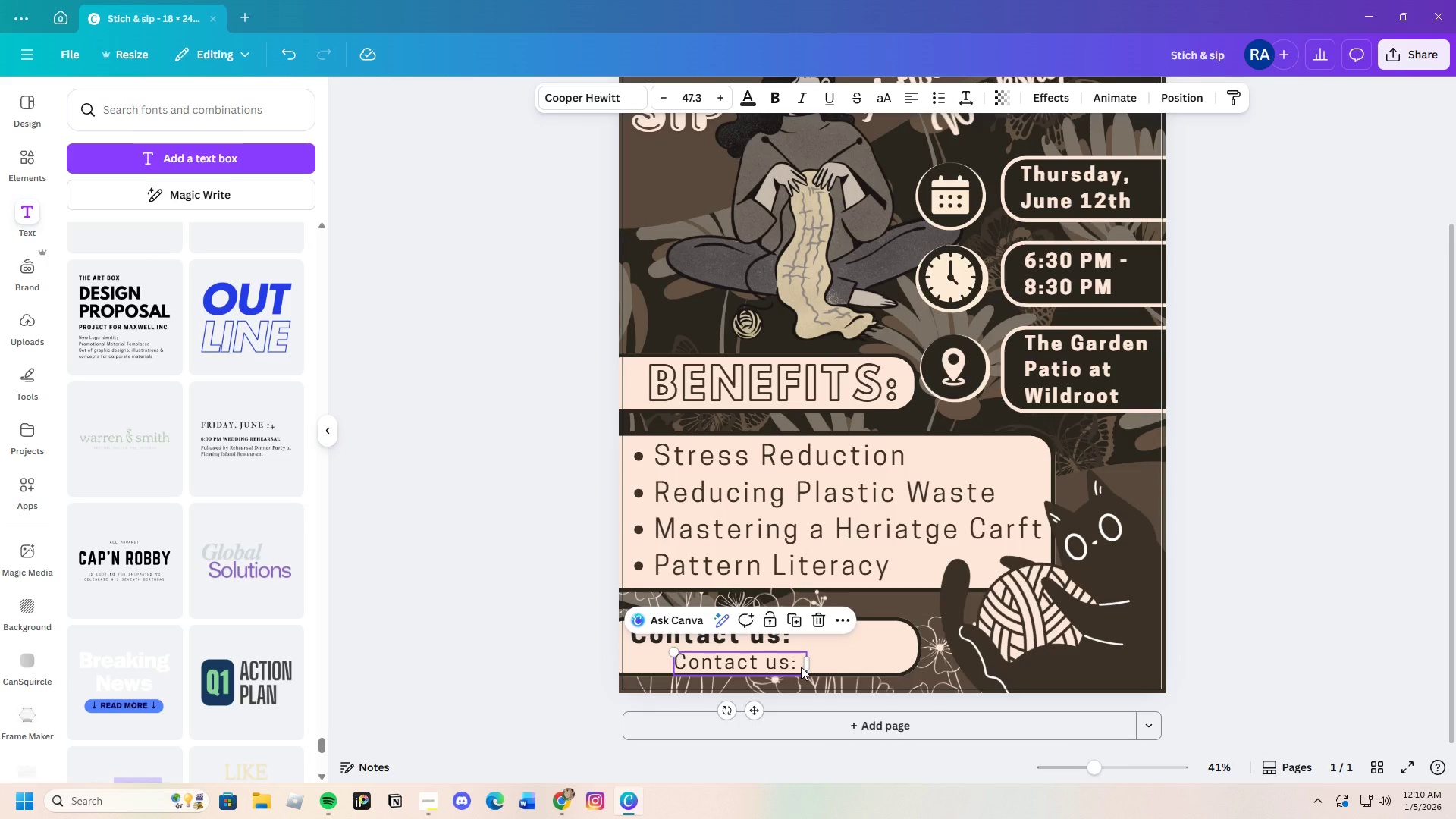 
left_click([801, 667])
 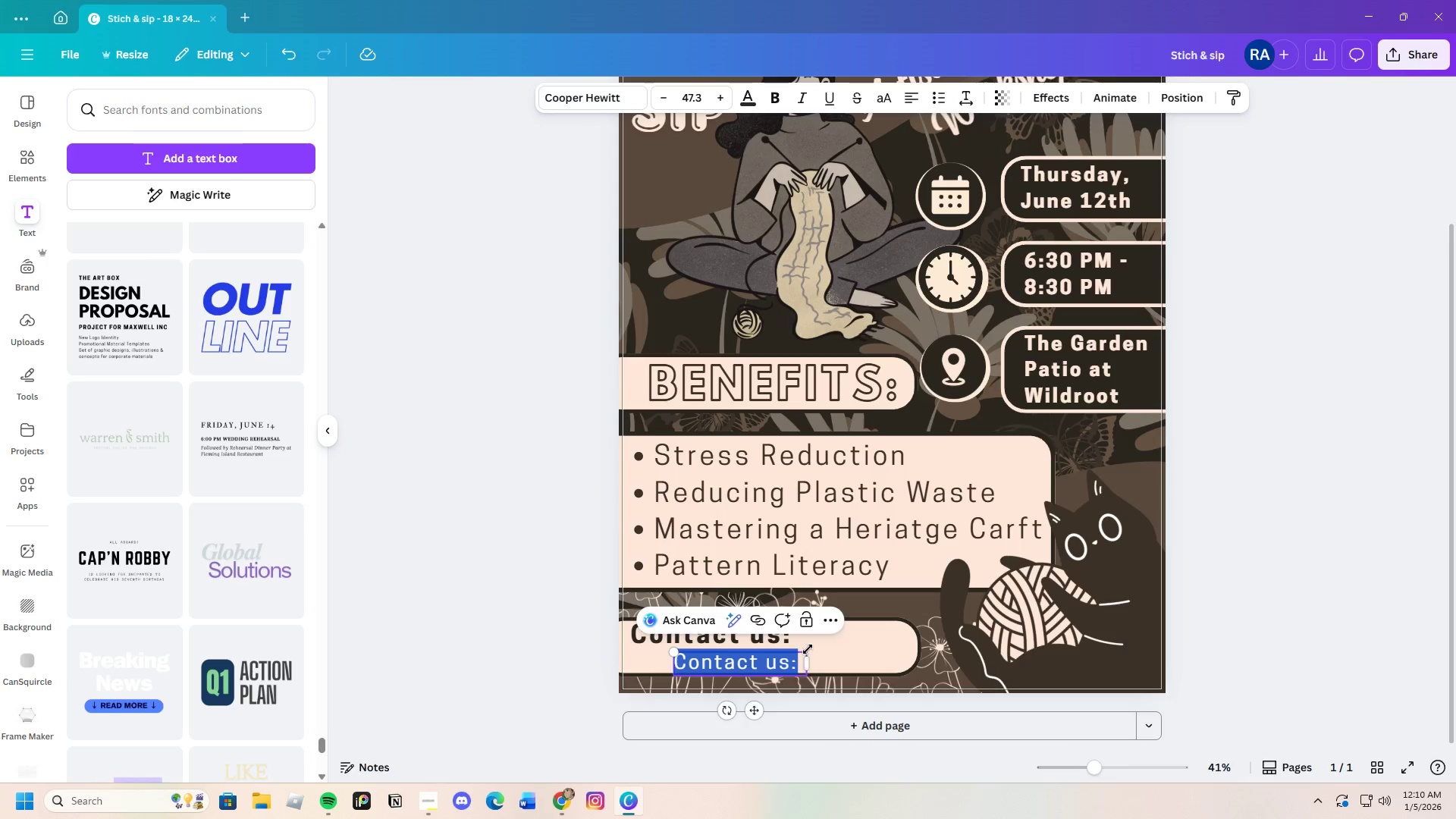 
key(Backspace)
type(0322-9)
key(Backspace)
key(Backspace)
type(-8997971)
 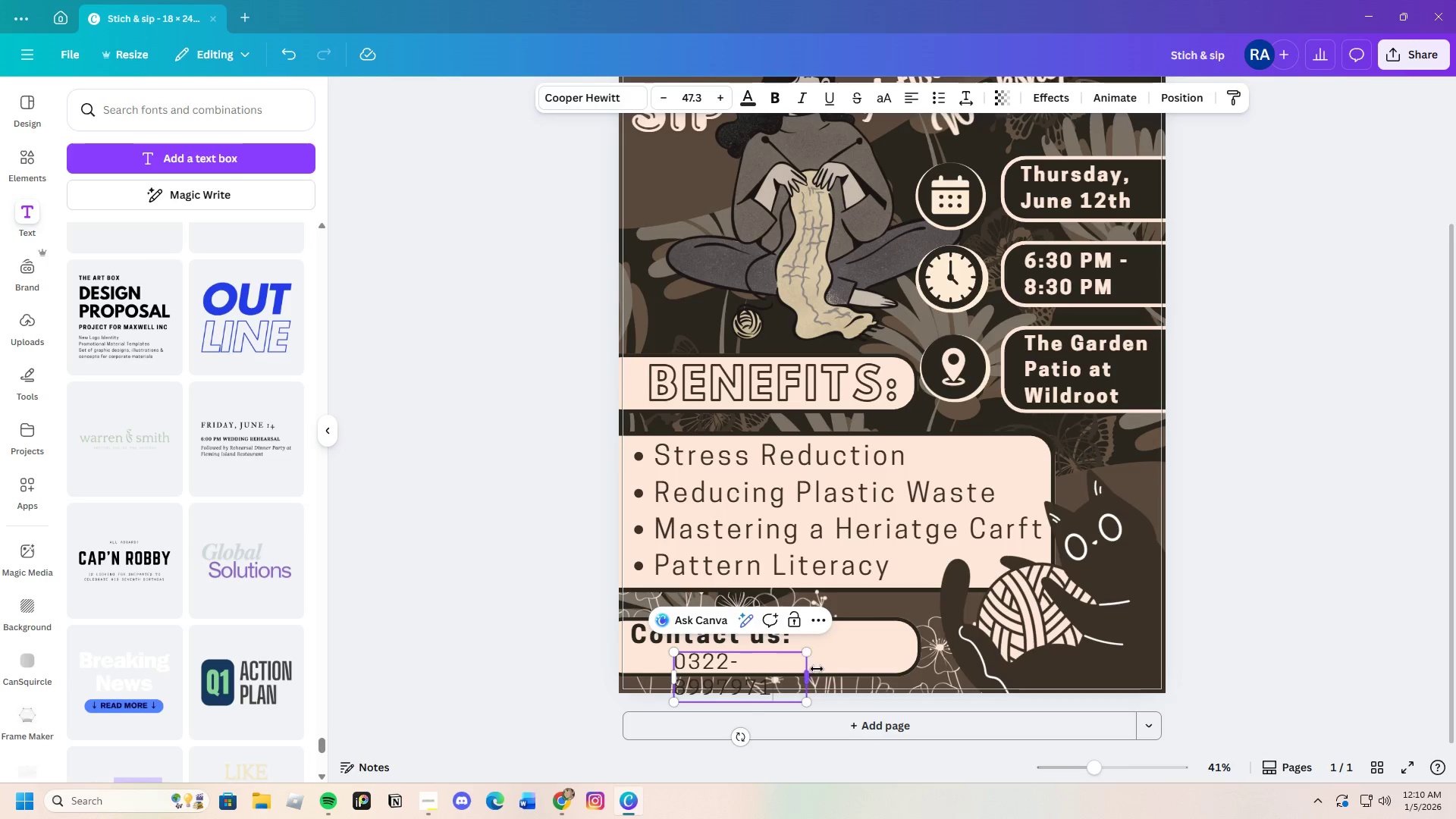 
left_click_drag(start_coordinate=[808, 676], to_coordinate=[864, 676])
 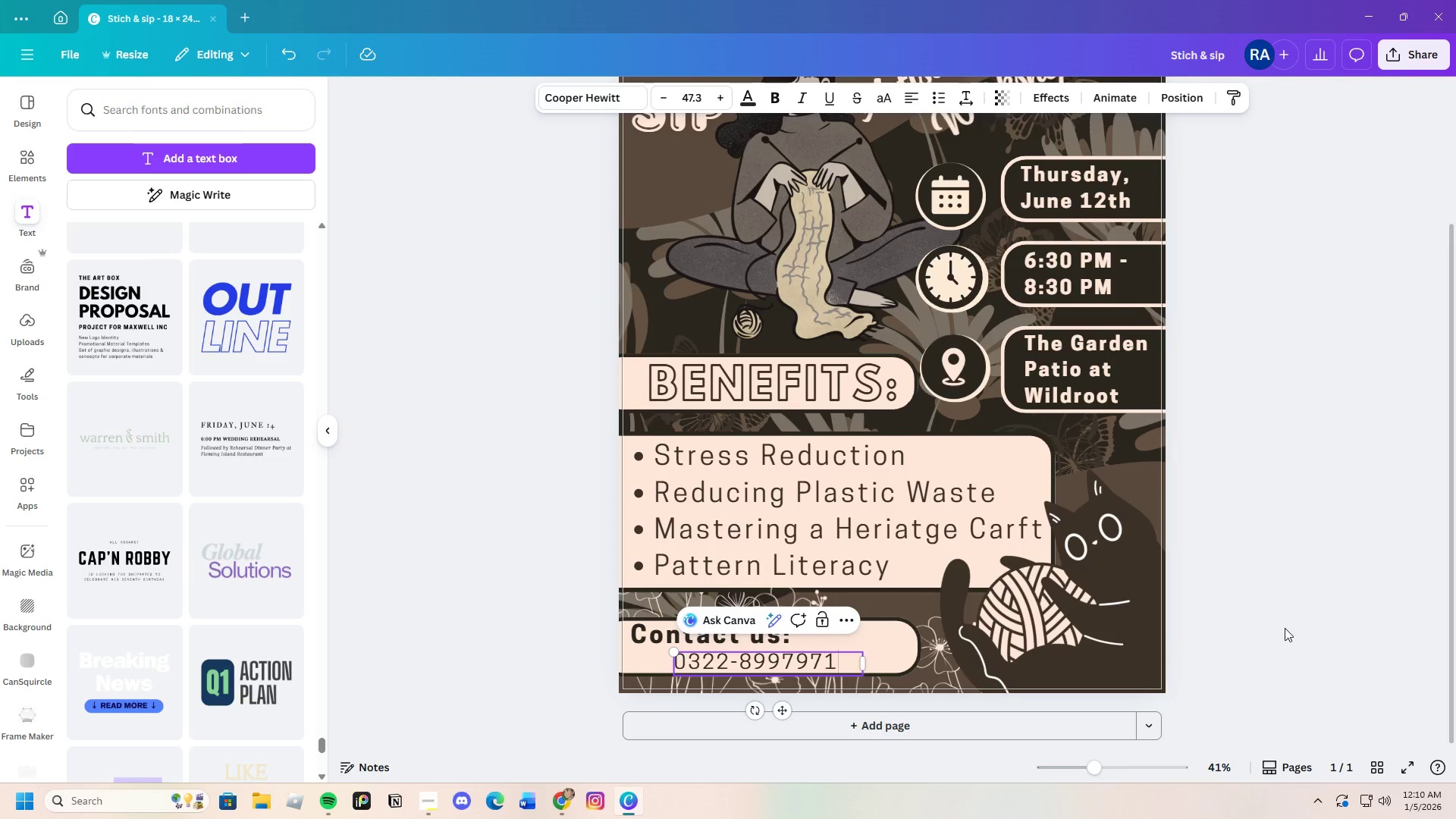 
wait(8.98)
 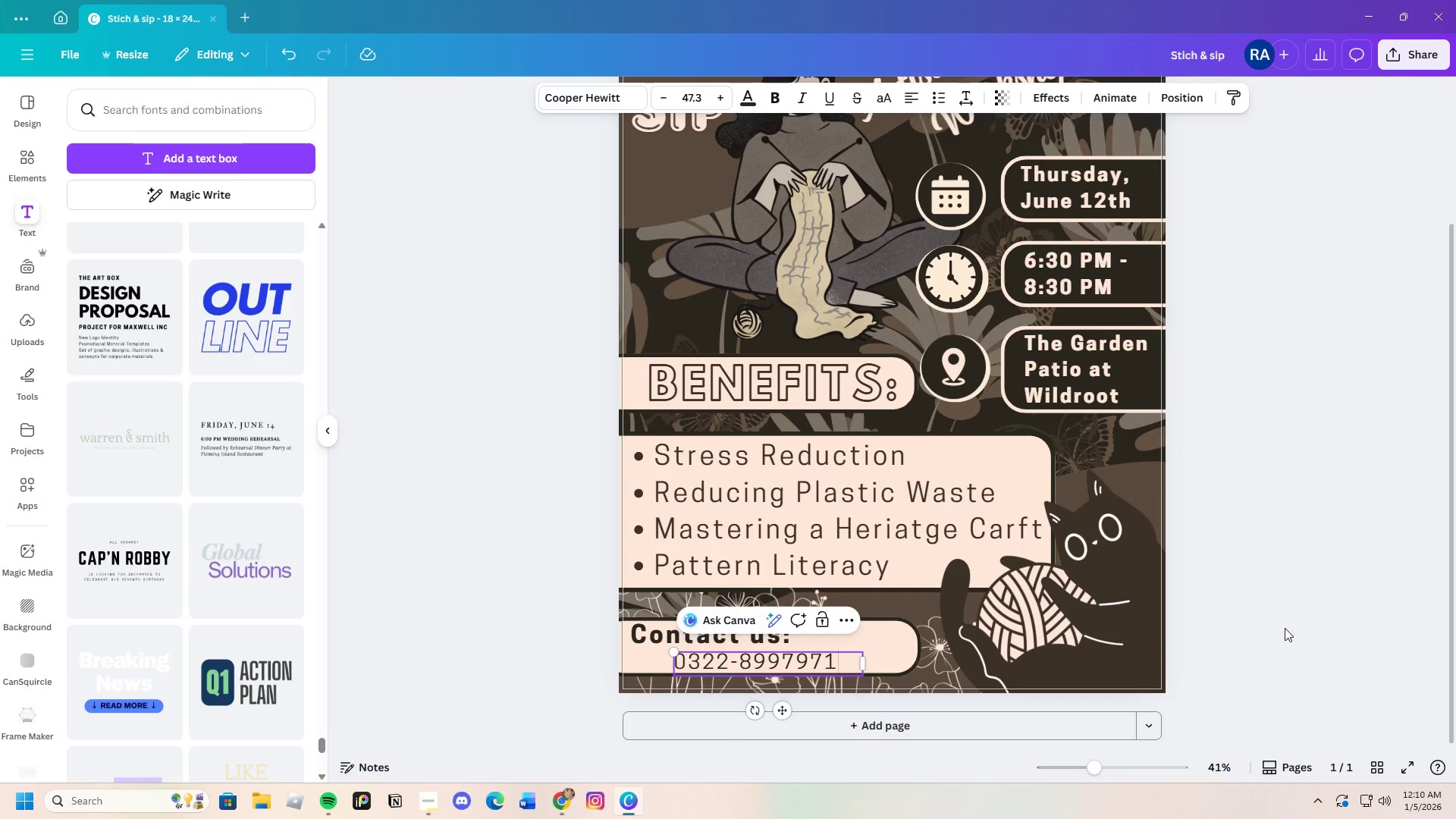 
left_click([1342, 667])
 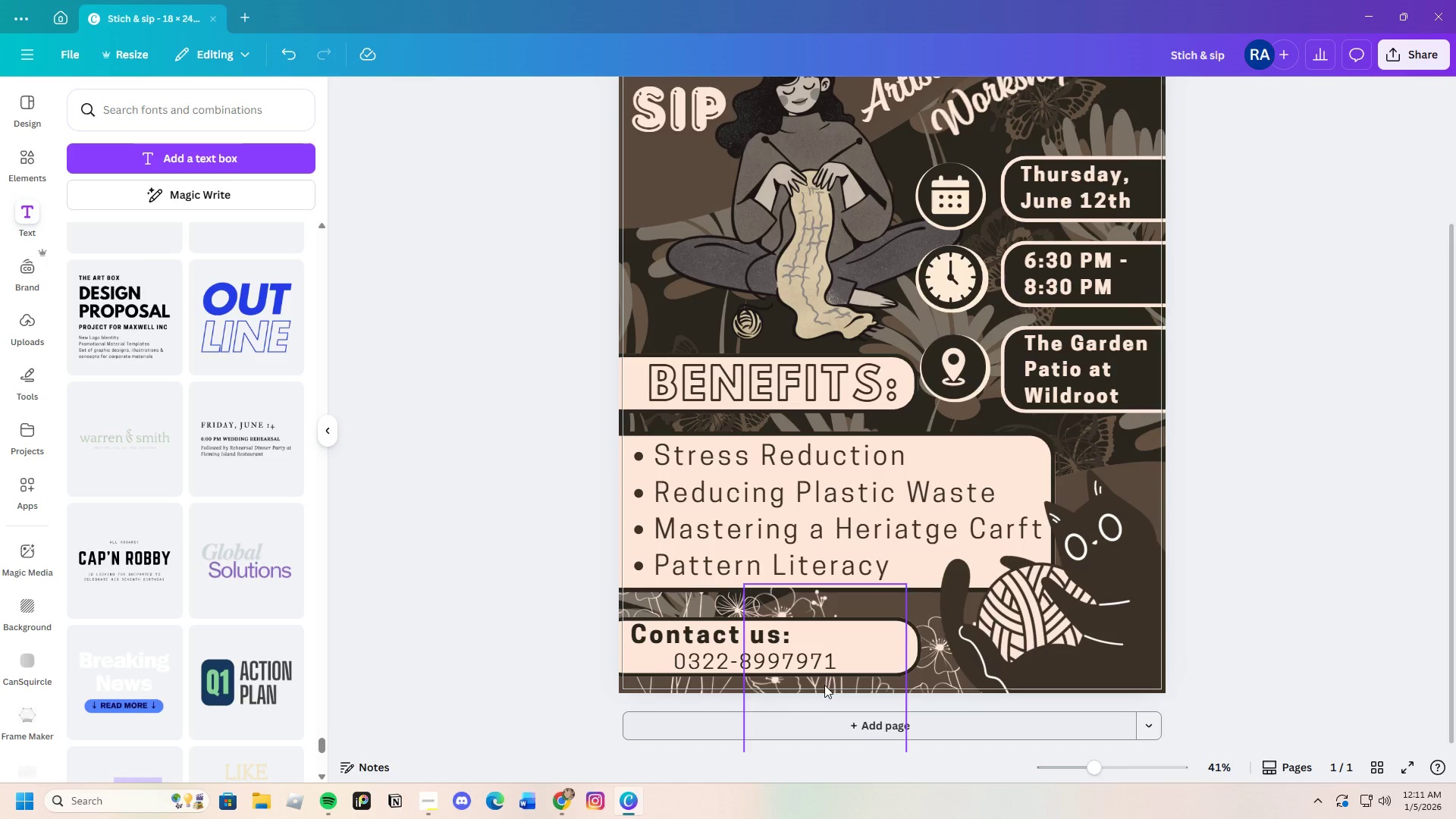 
left_click([817, 664])
 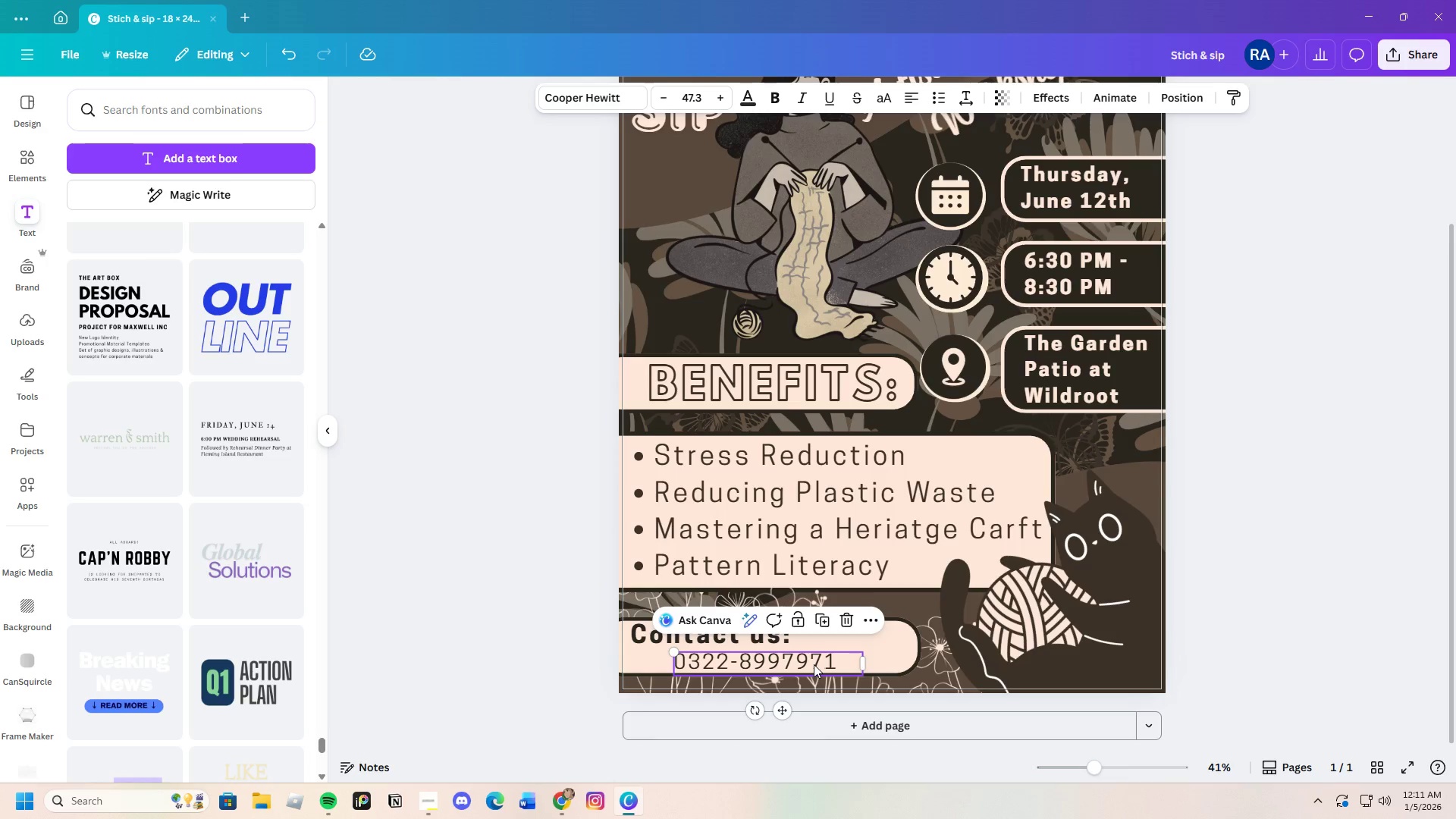 
left_click_drag(start_coordinate=[814, 664], to_coordinate=[824, 661])
 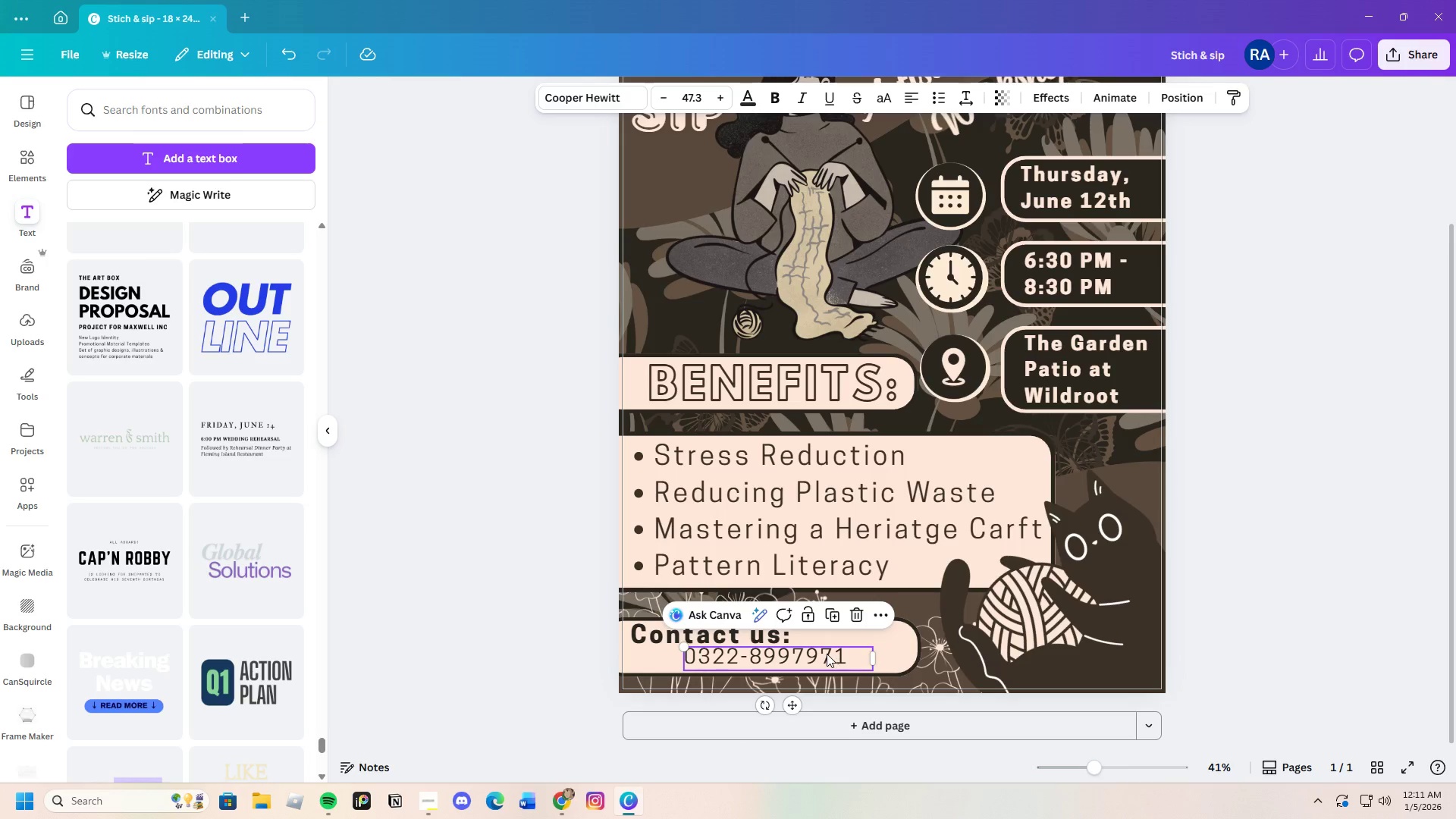 
left_click_drag(start_coordinate=[830, 654], to_coordinate=[774, 658])
 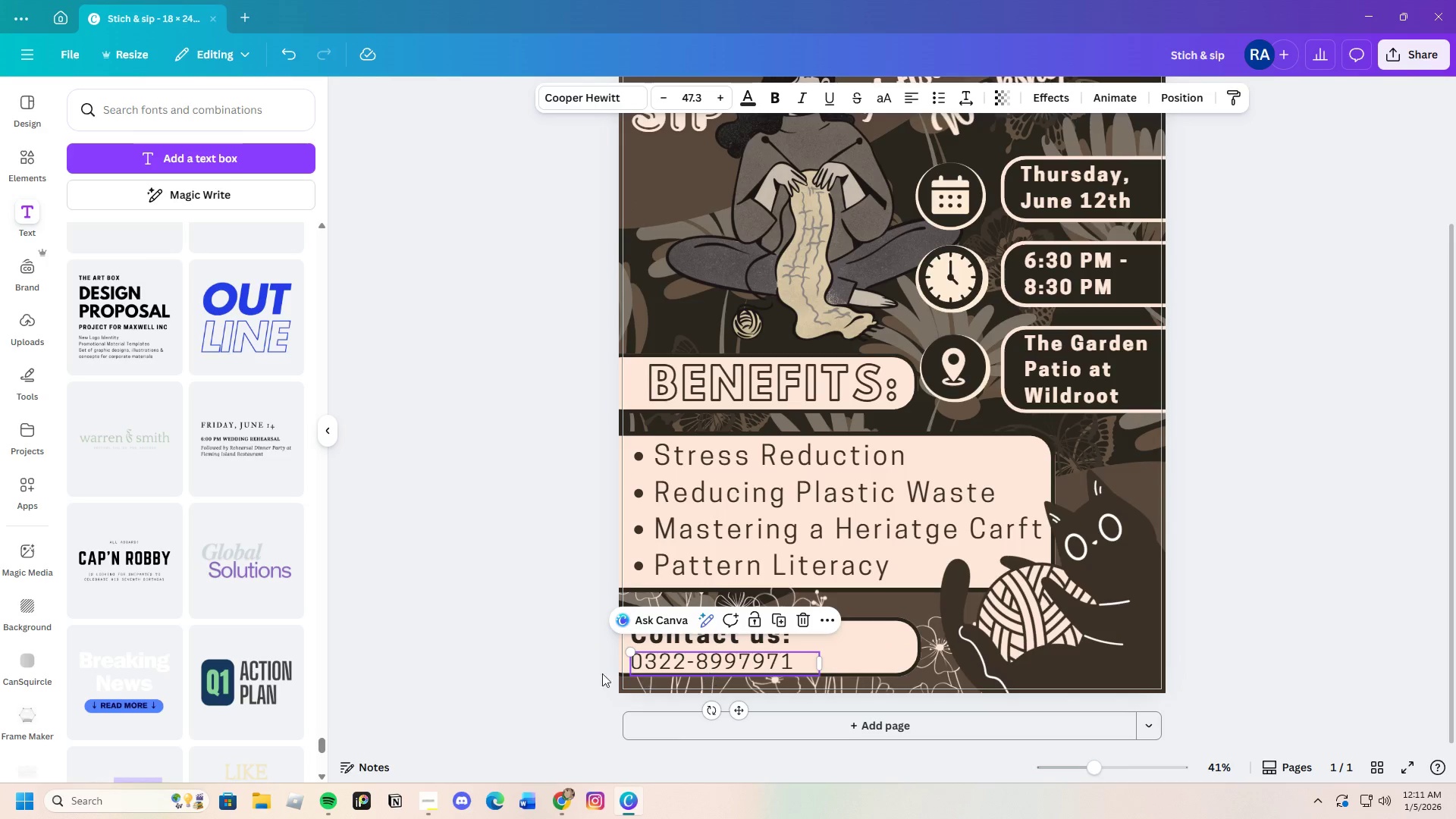 
left_click([511, 673])
 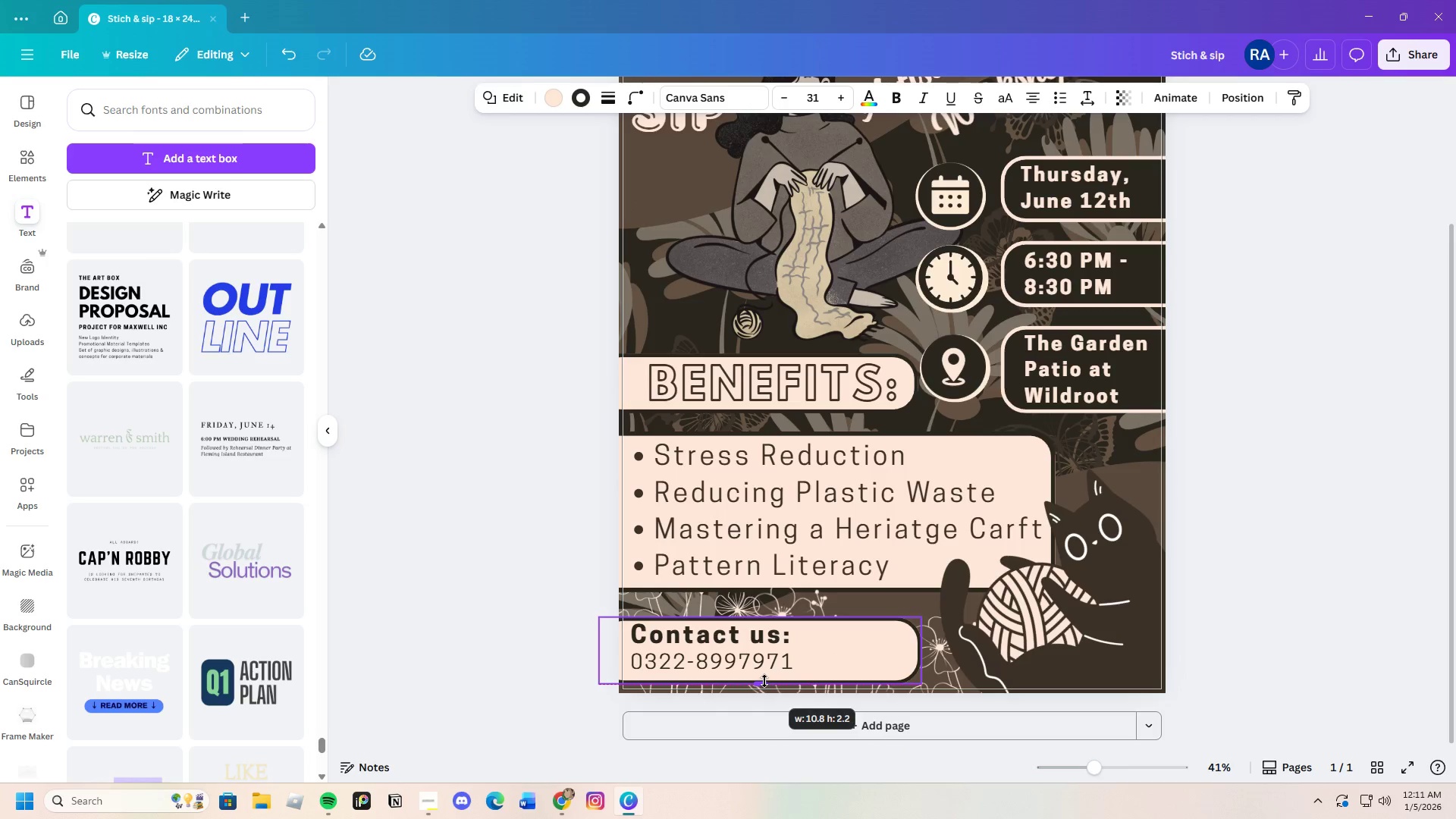 
left_click([726, 664])
 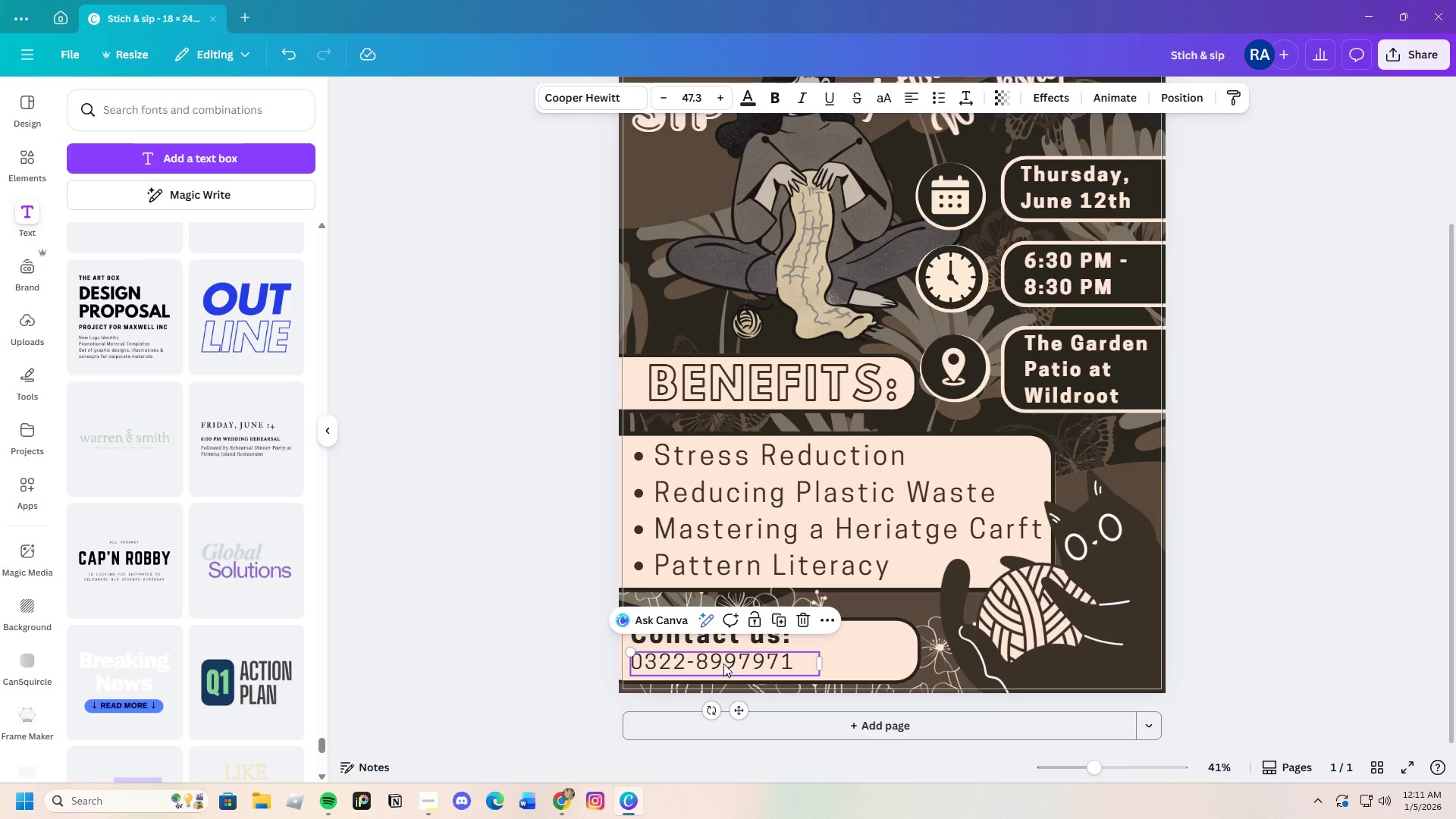 
left_click_drag(start_coordinate=[726, 664], to_coordinate=[720, 667])
 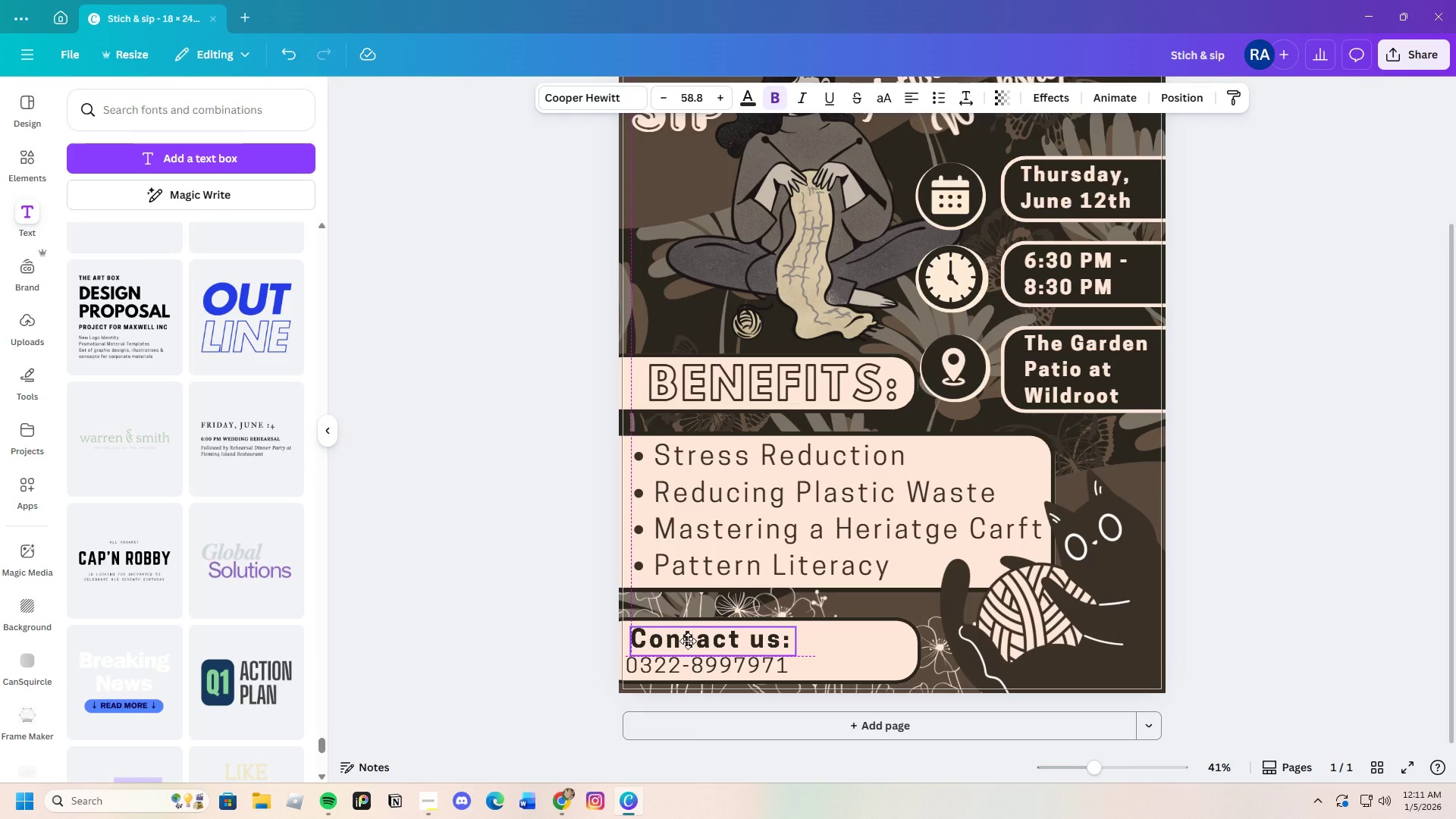 
left_click([687, 667])
 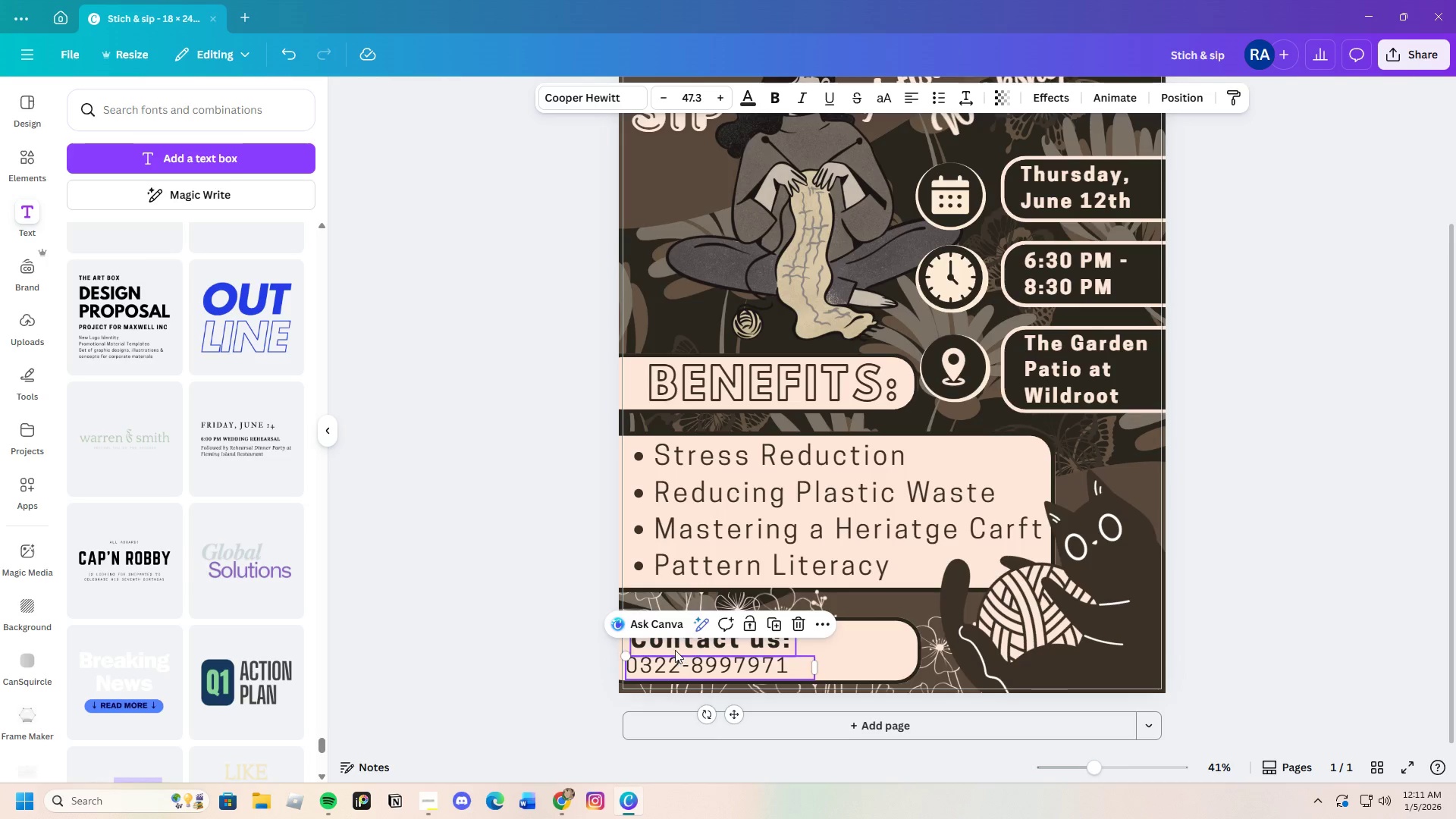 
left_click([673, 643])
 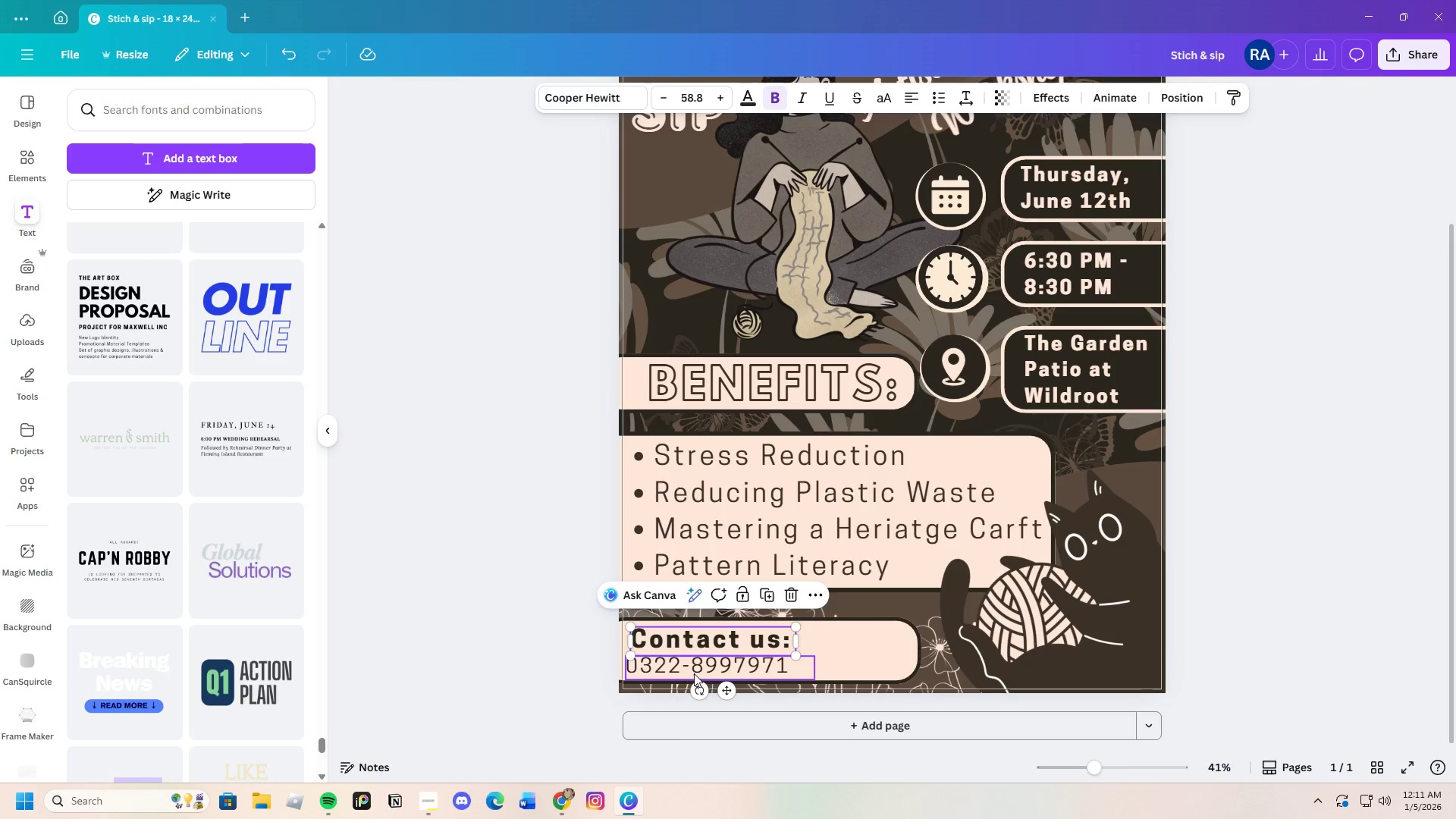 
left_click_drag(start_coordinate=[692, 670], to_coordinate=[698, 668])
 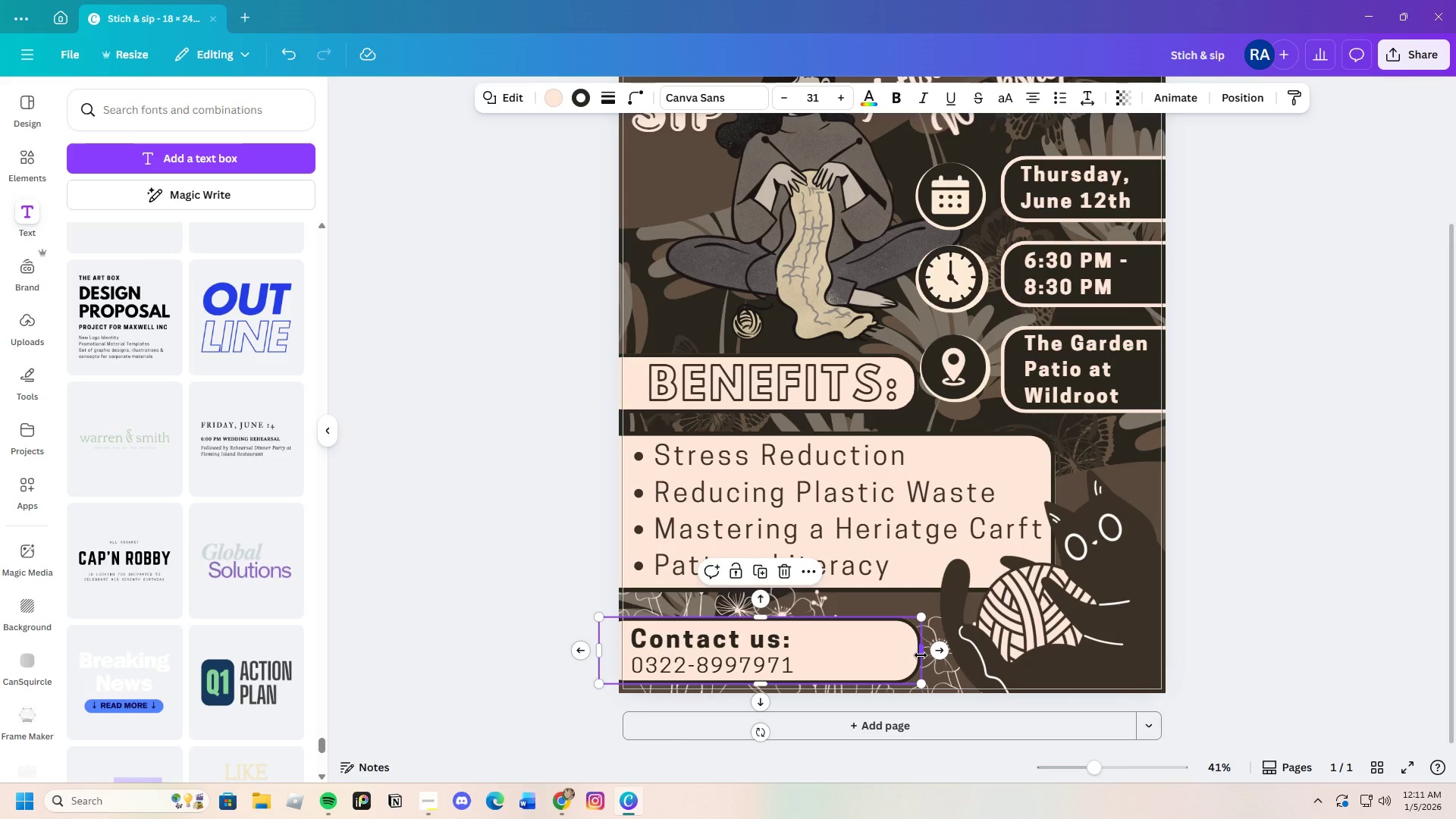 
left_click_drag(start_coordinate=[921, 652], to_coordinate=[813, 655])
 